 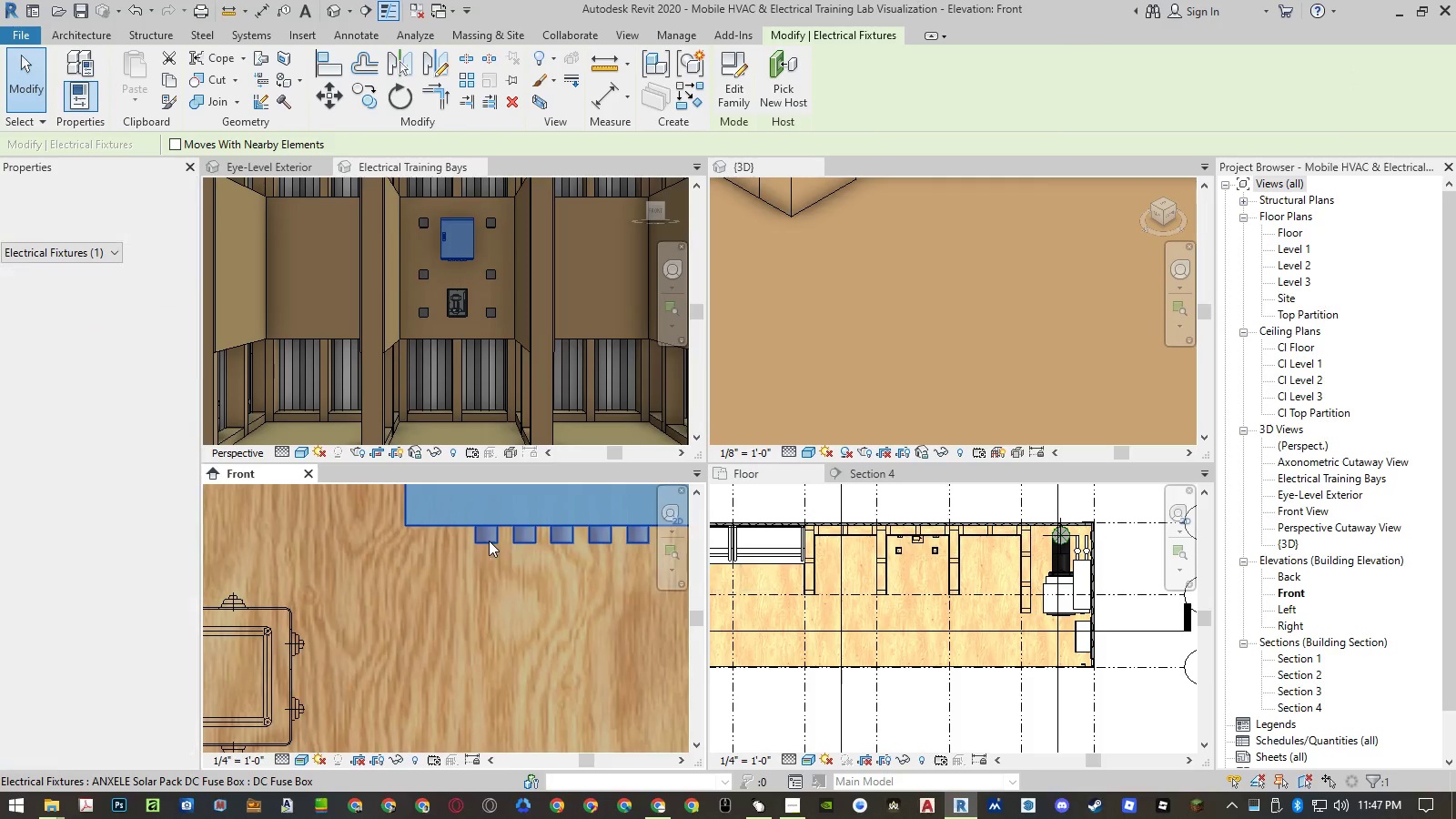 
scroll: coordinate [392, 564], scroll_direction: down, amount: 5.0
 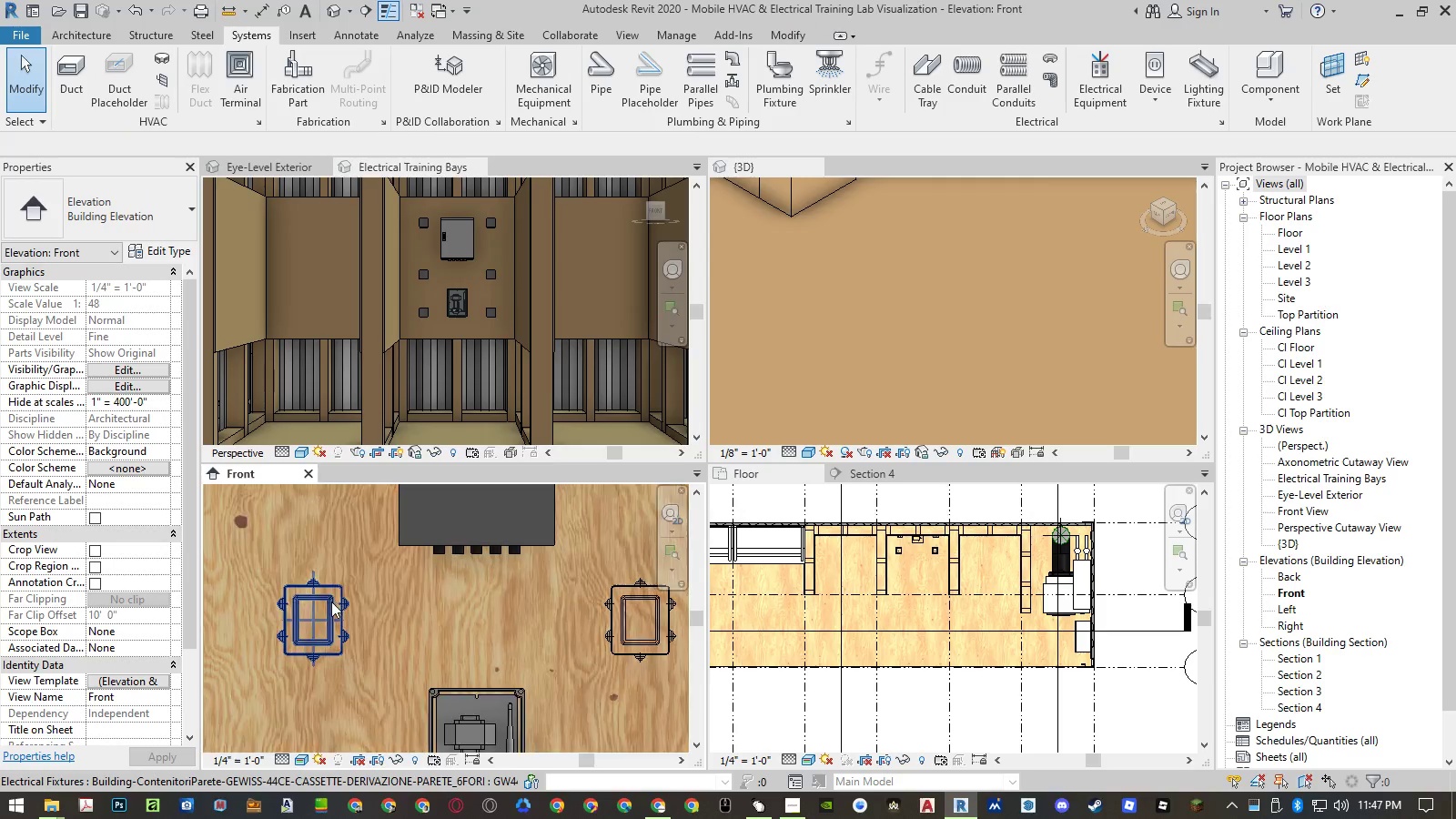 
left_click([331, 602])
 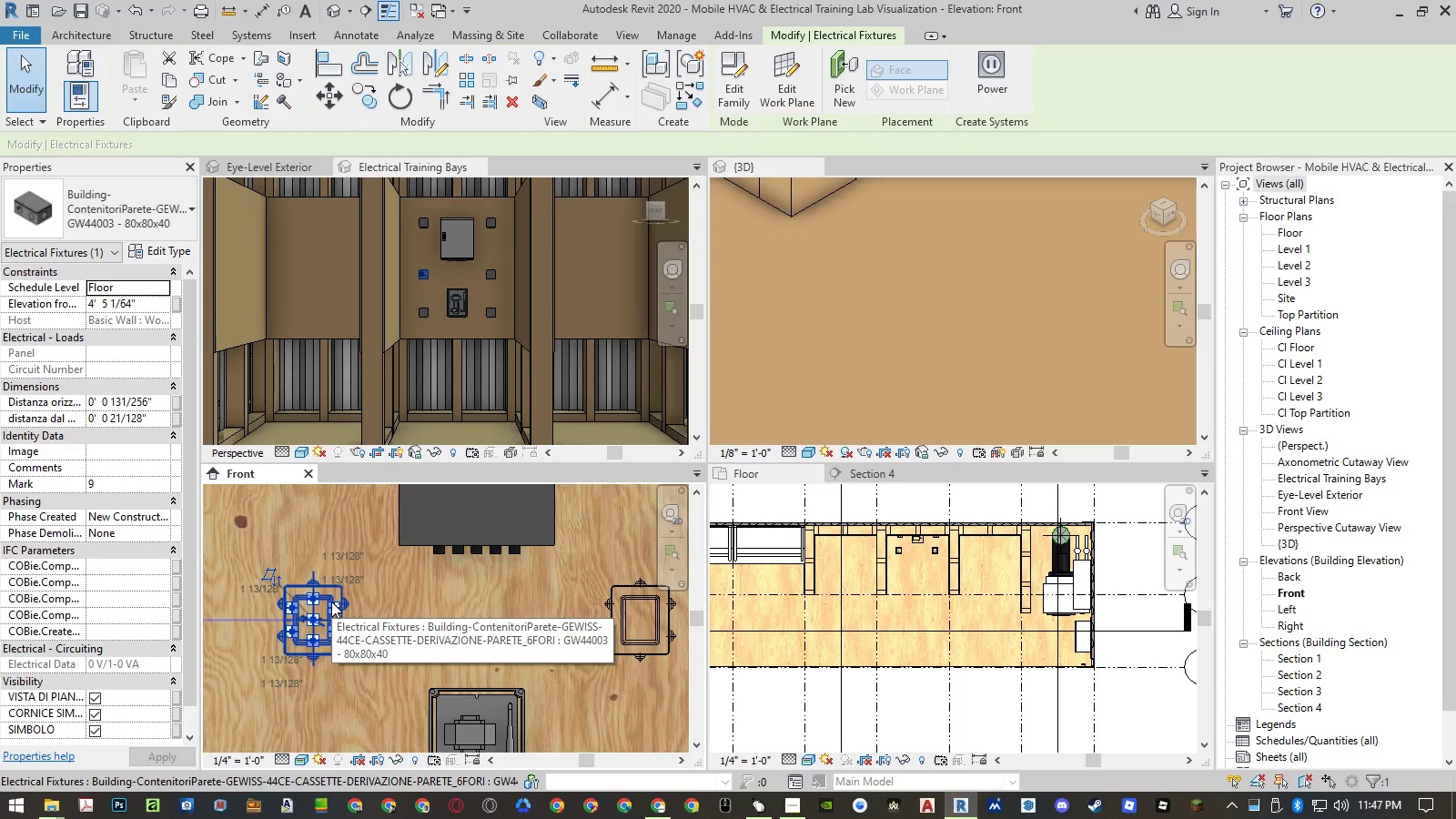 
right_click([331, 601])
 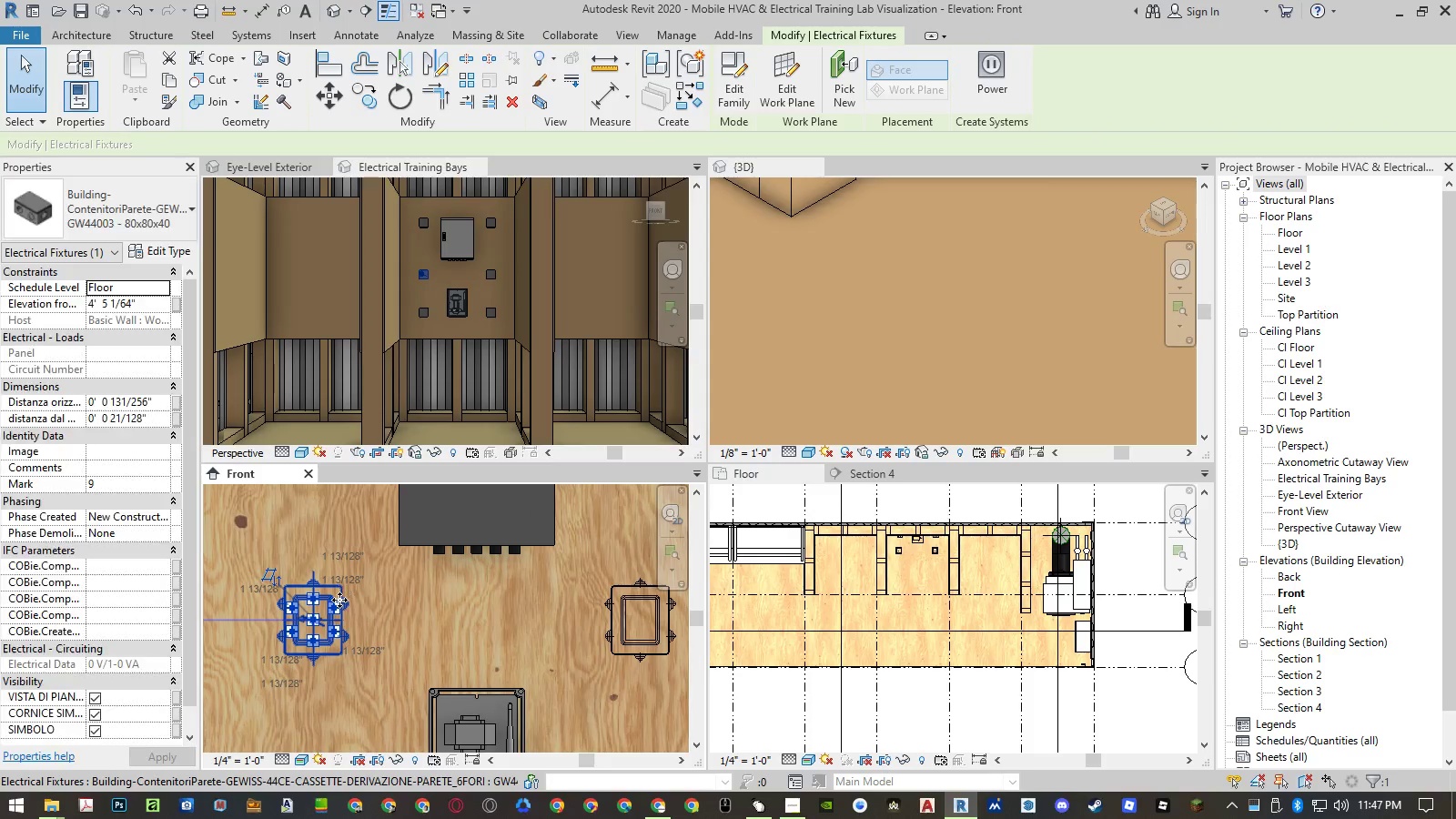 
key(Escape)
 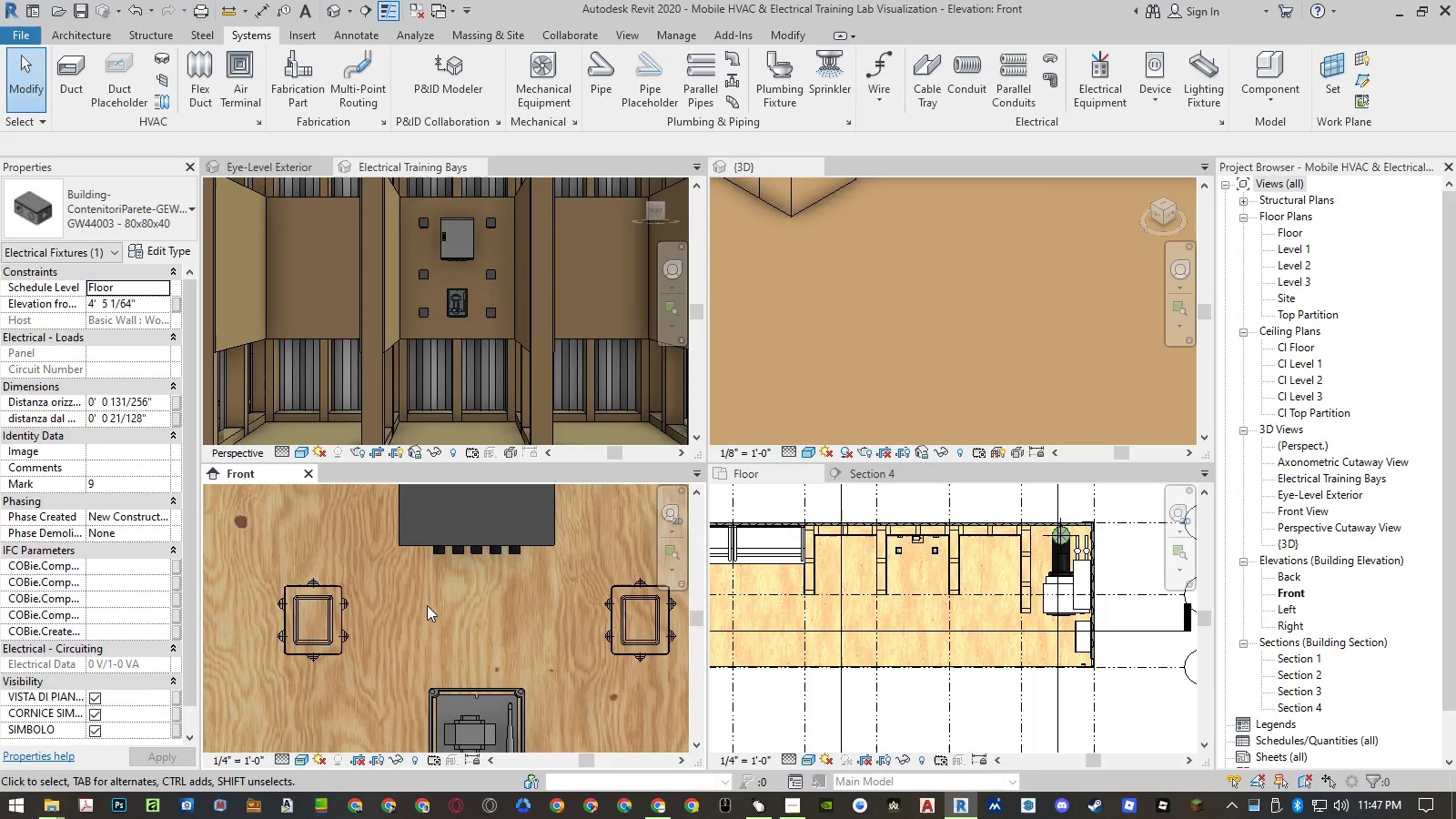 
scroll: coordinate [427, 605], scroll_direction: down, amount: 8.0
 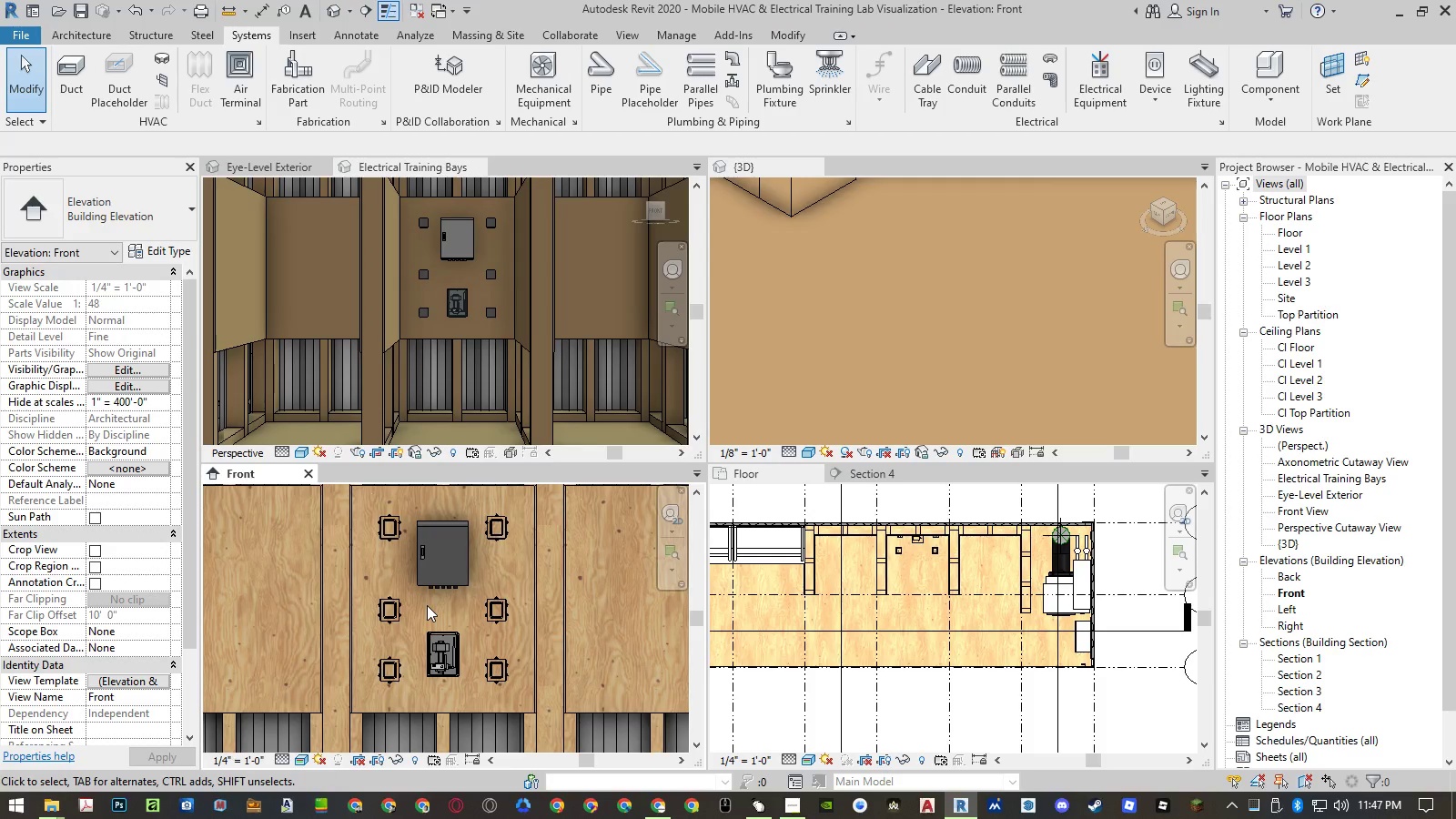 
wait(7.63)
 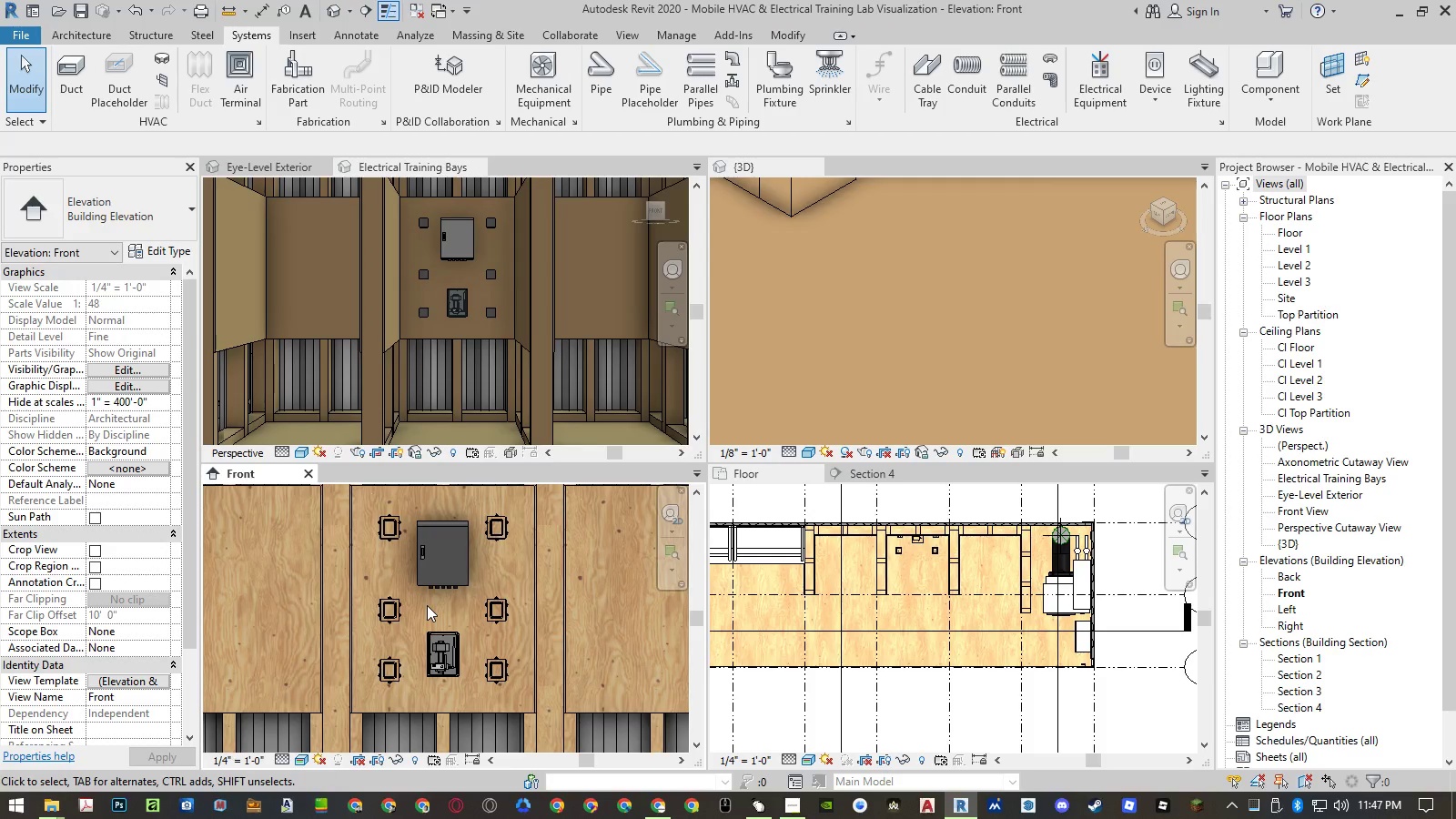 
left_click([501, 682])
 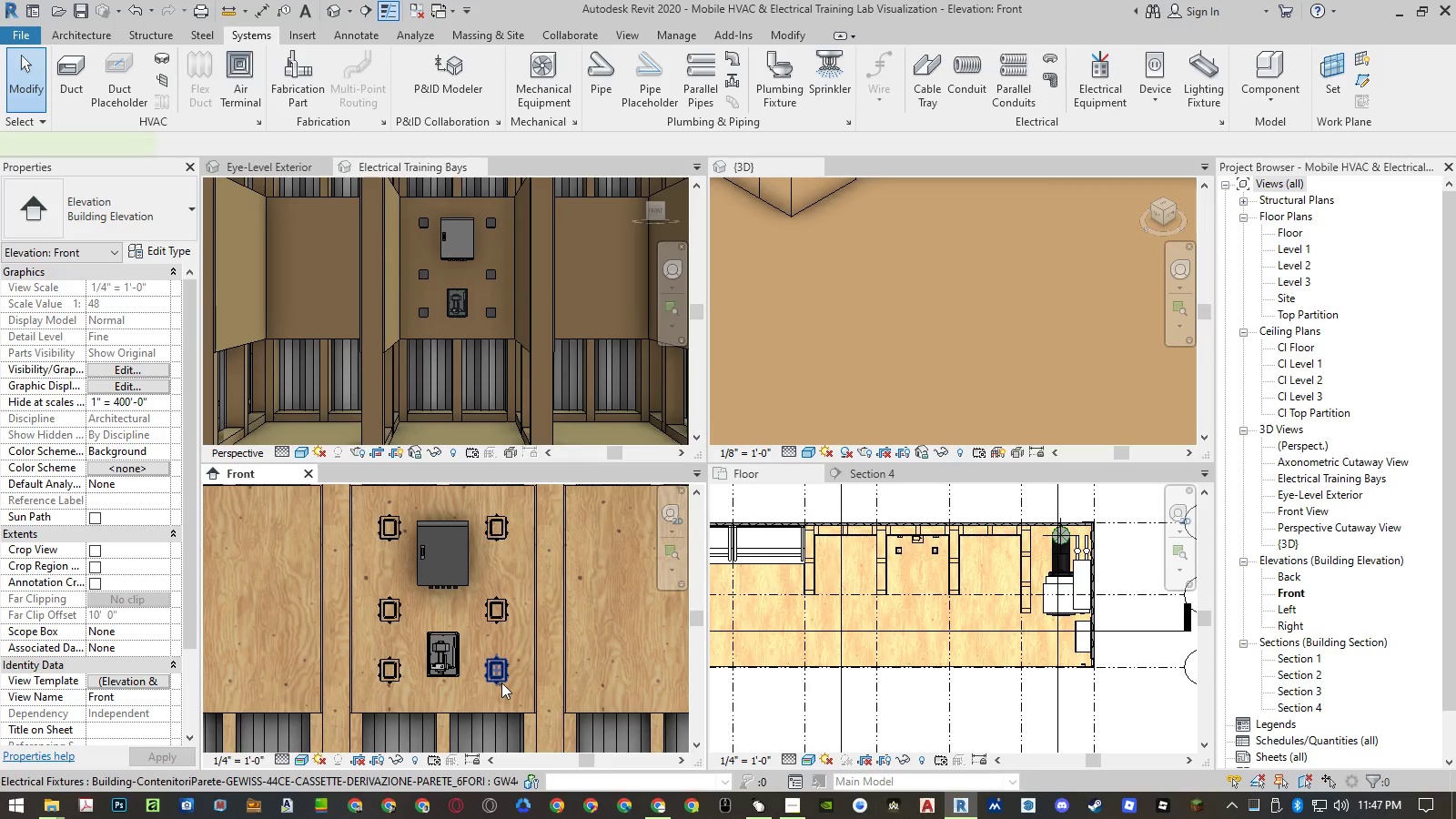 
scroll: coordinate [500, 682], scroll_direction: up, amount: 8.0
 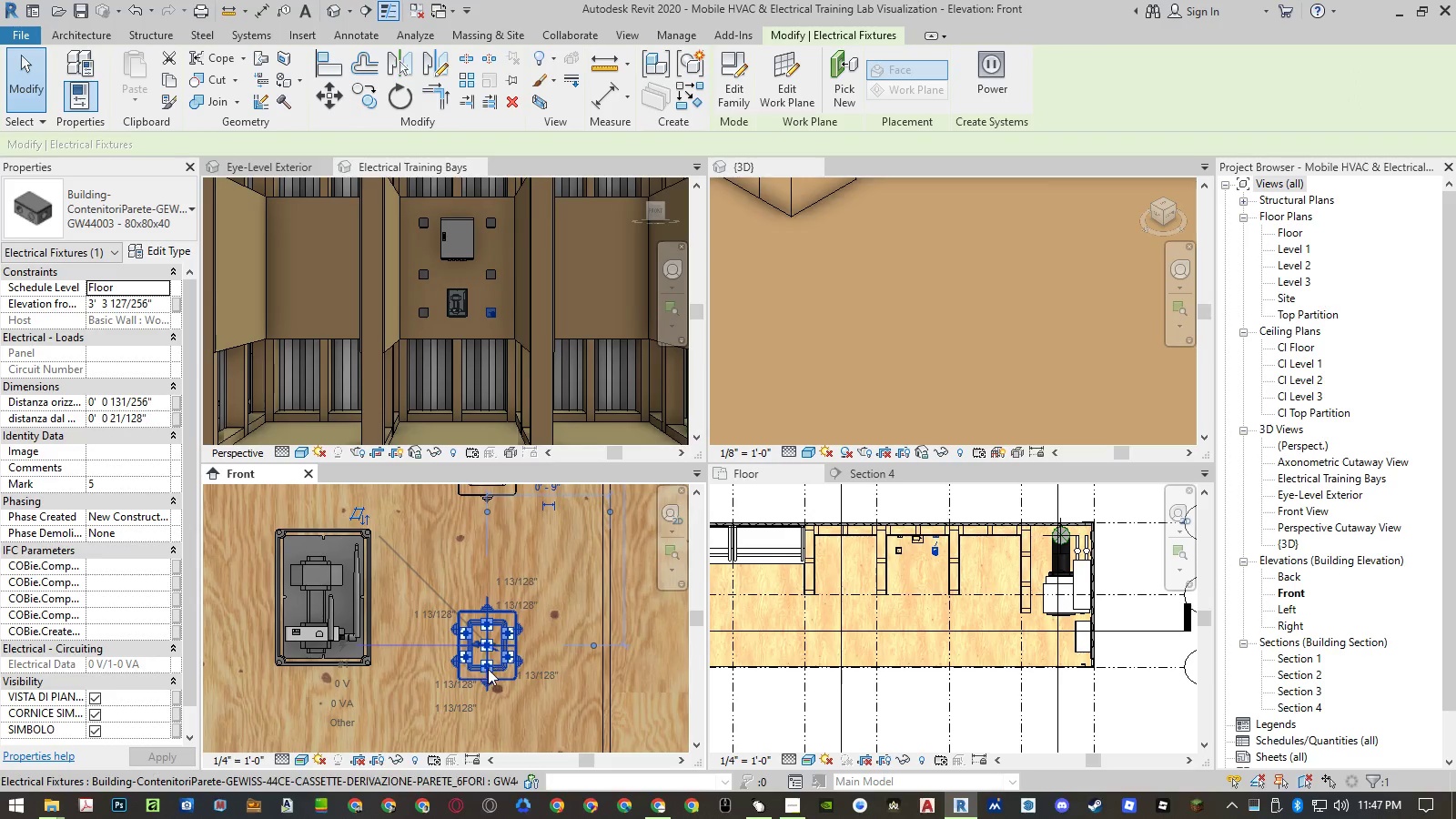 
right_click([487, 667])
 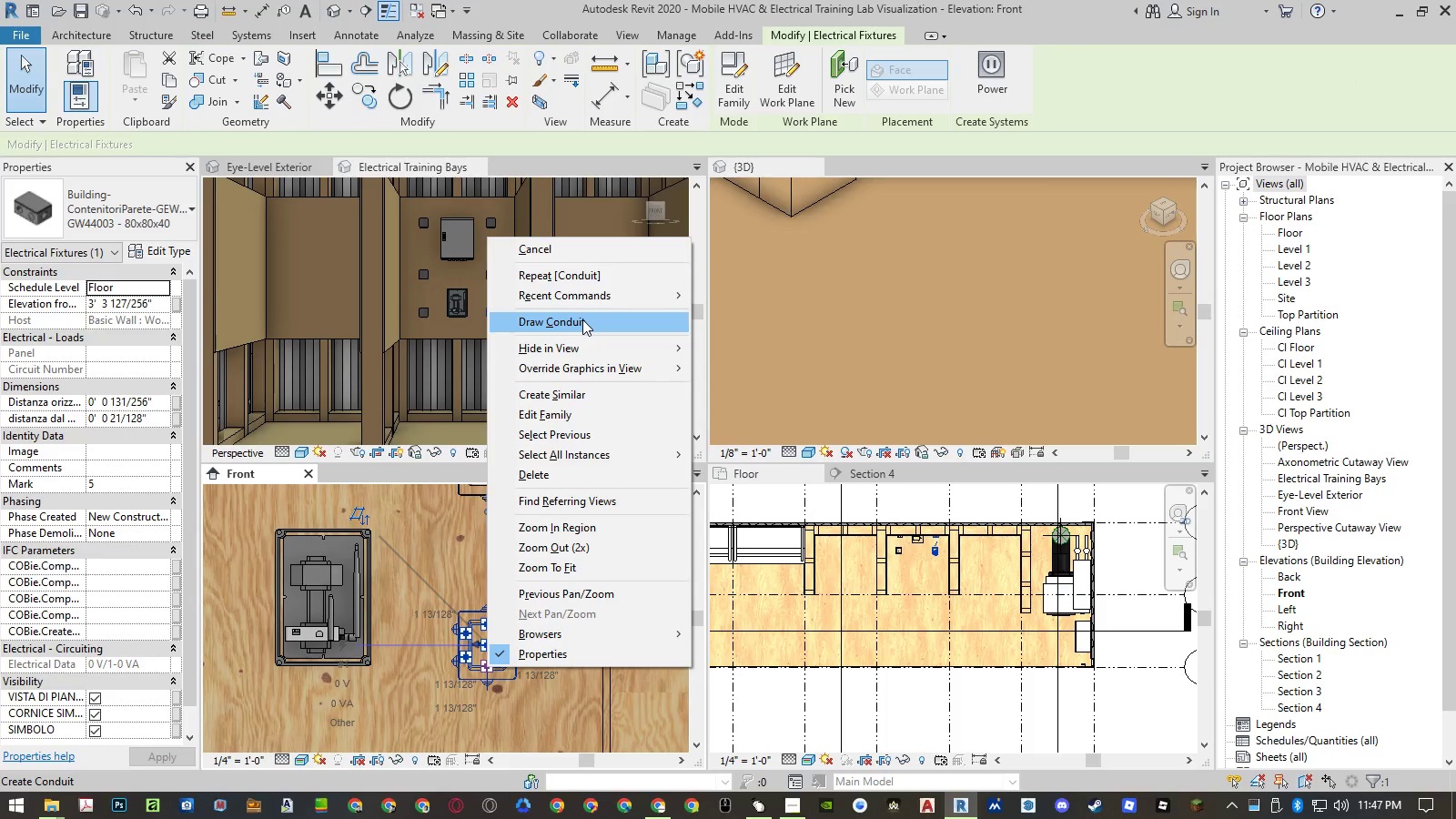 
left_click([582, 319])
 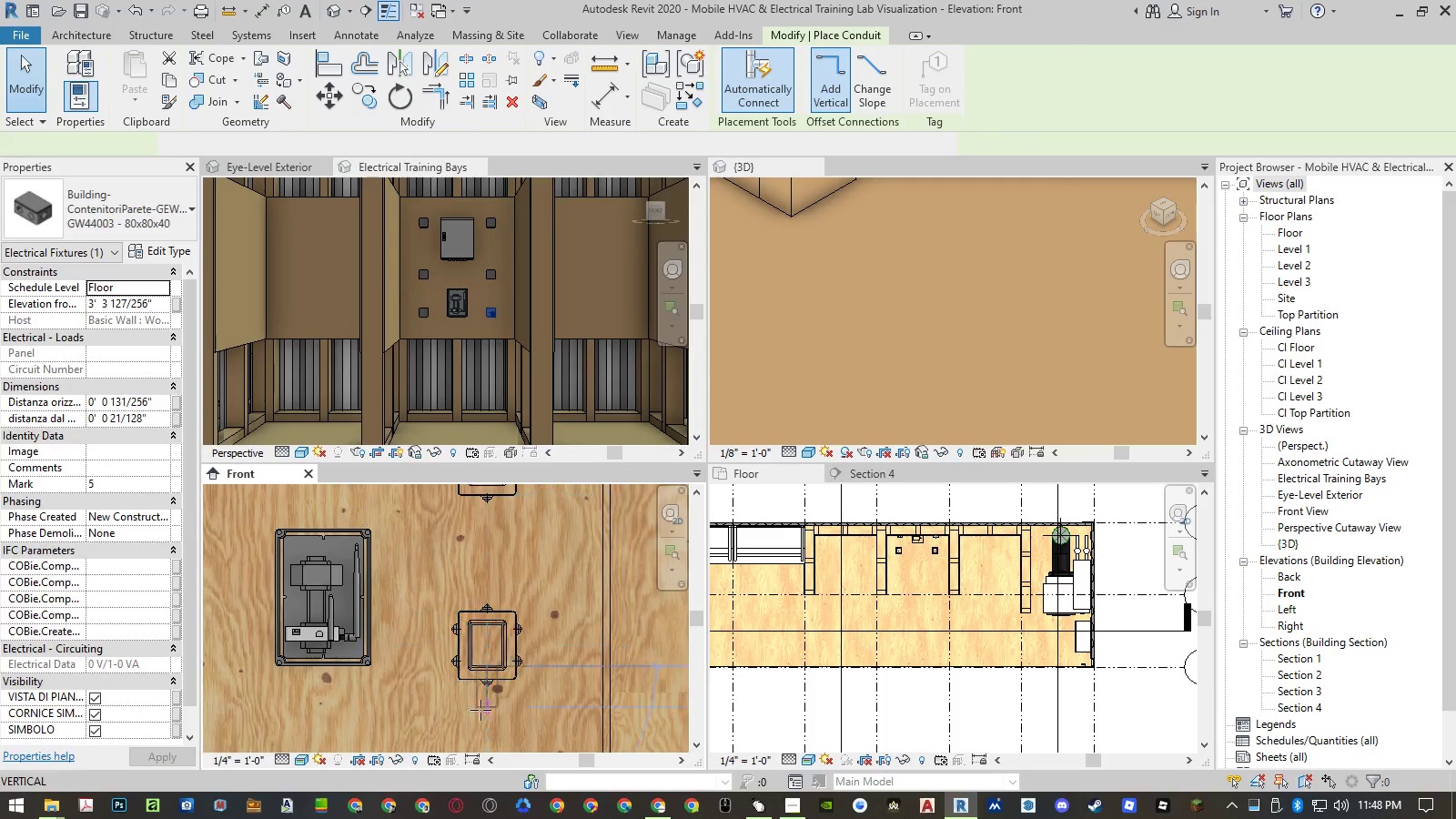 
scroll: coordinate [502, 562], scroll_direction: down, amount: 3.0
 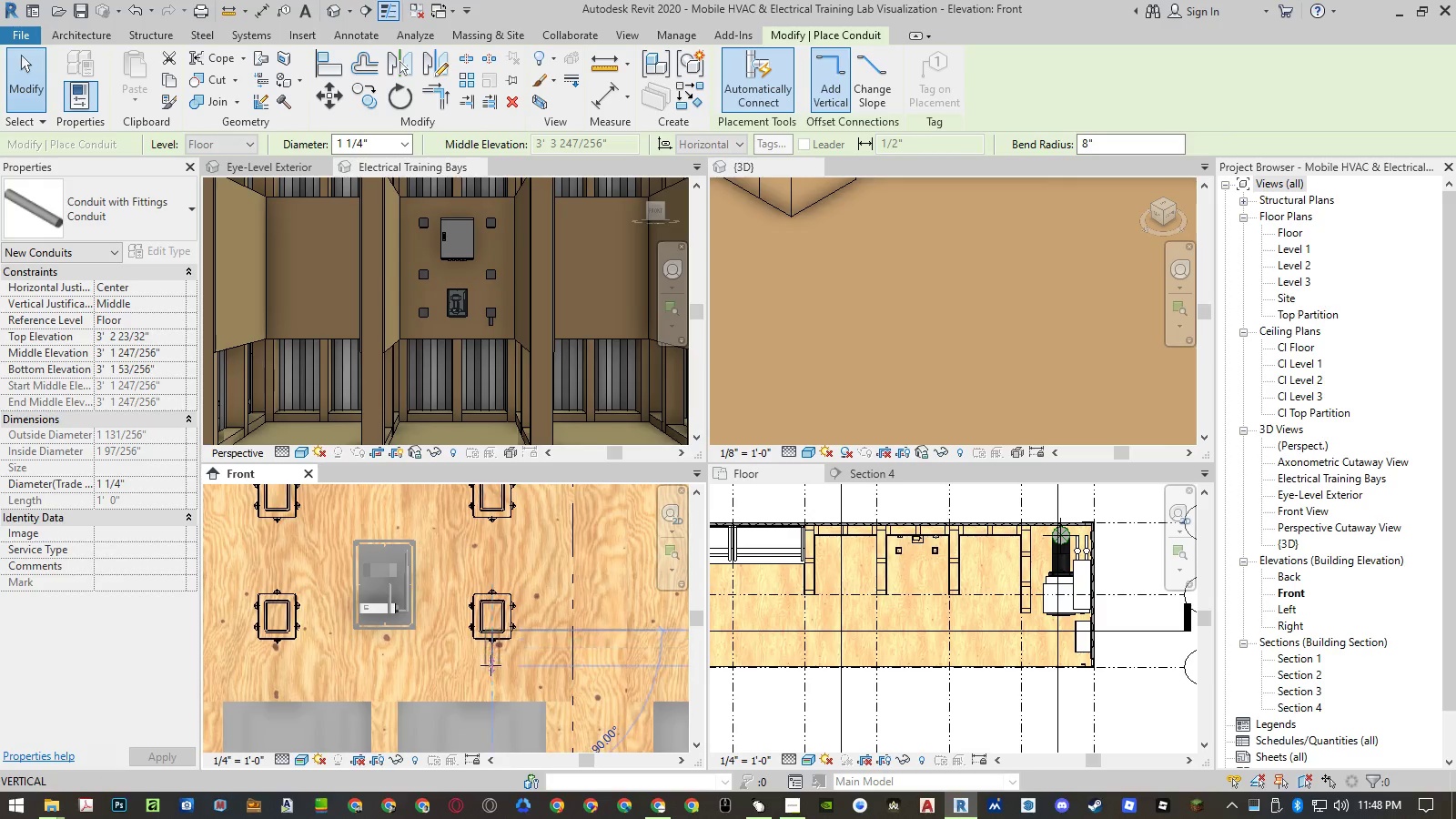 
scroll: coordinate [490, 669], scroll_direction: up, amount: 4.0
 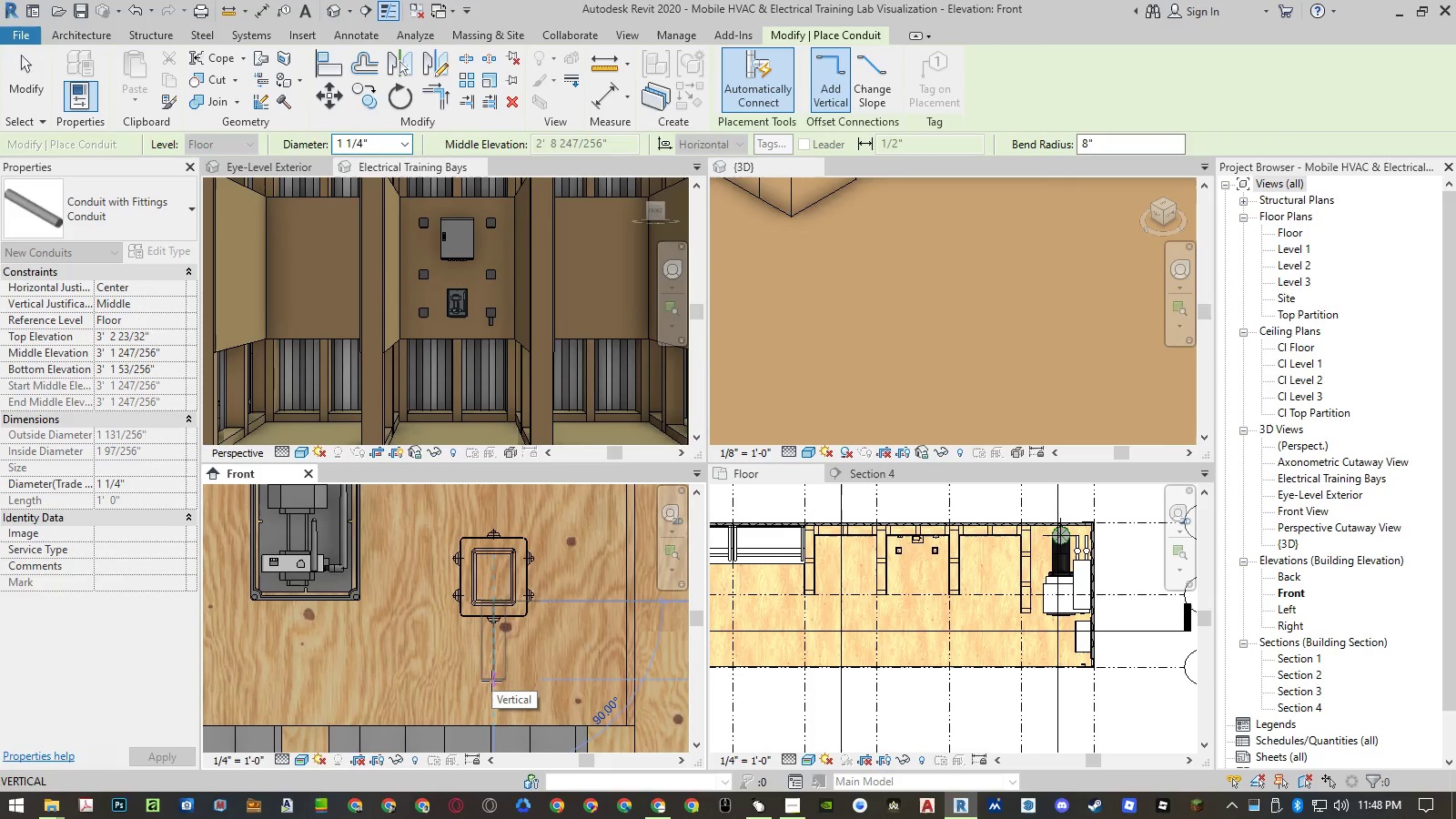 
left_click_drag(start_coordinate=[491, 681], to_coordinate=[1313, 767])
 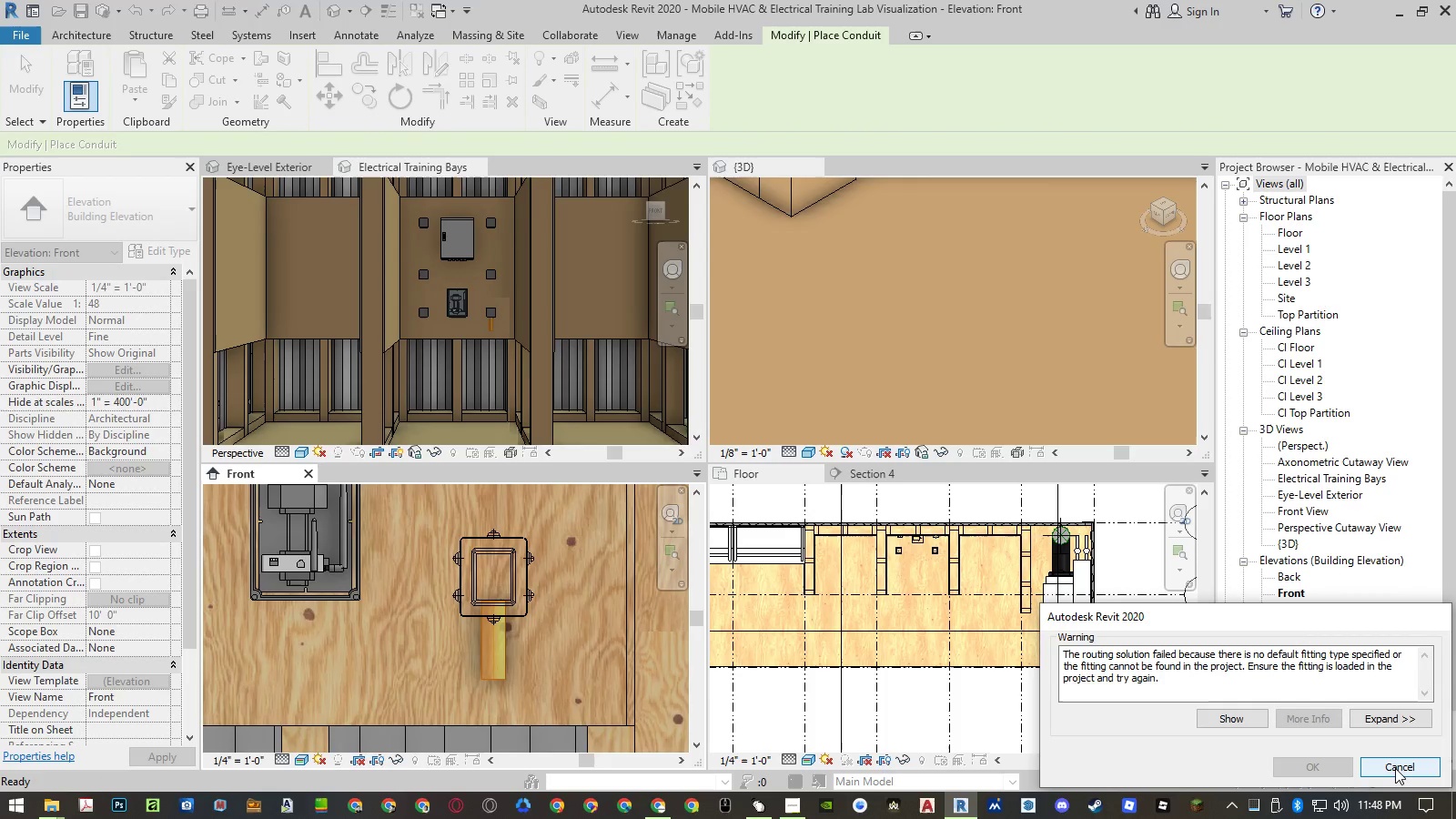 
wait(6.33)
 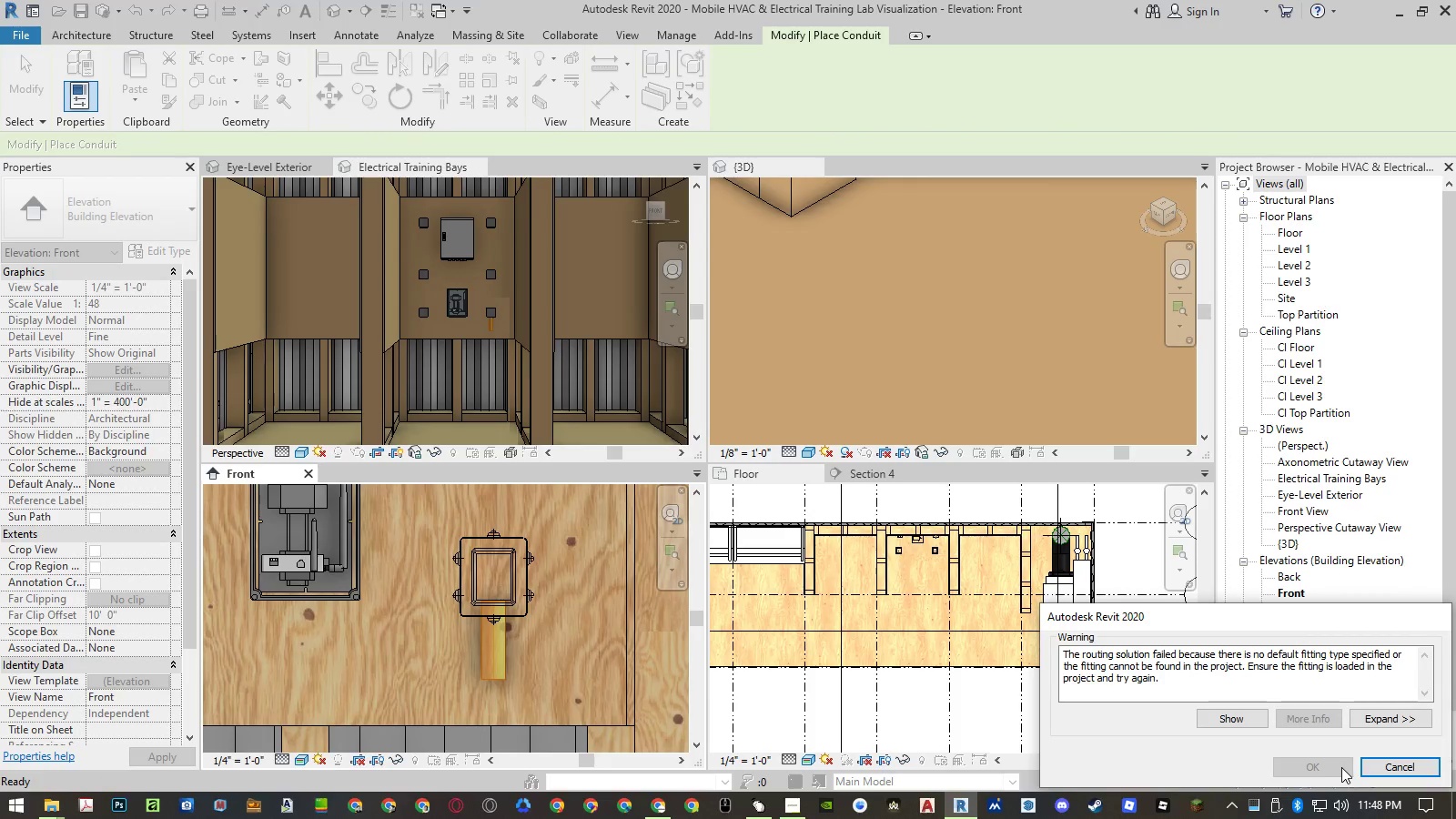 
left_click([1395, 768])
 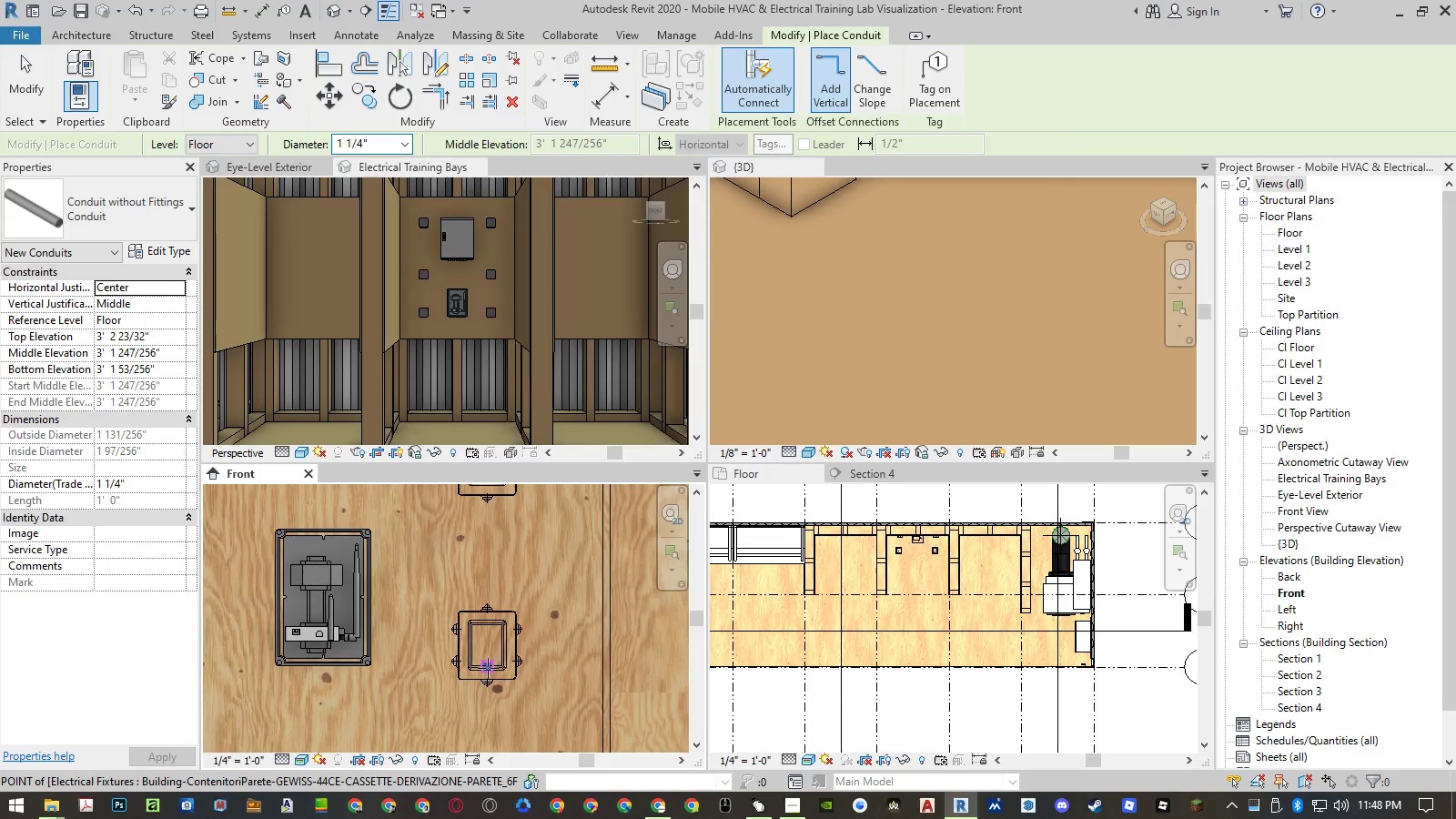 
wait(5.45)
 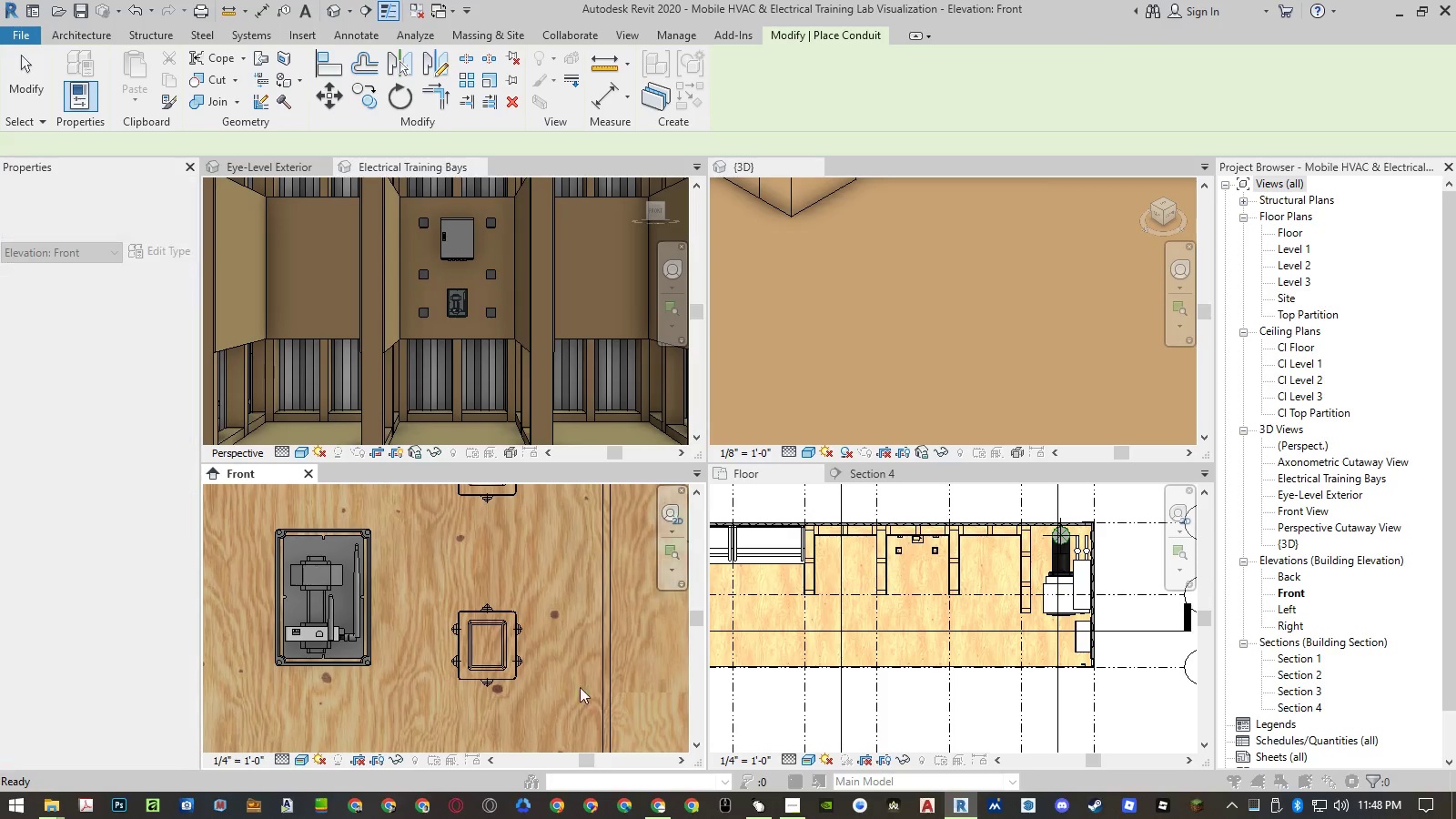 
left_click([149, 224])
 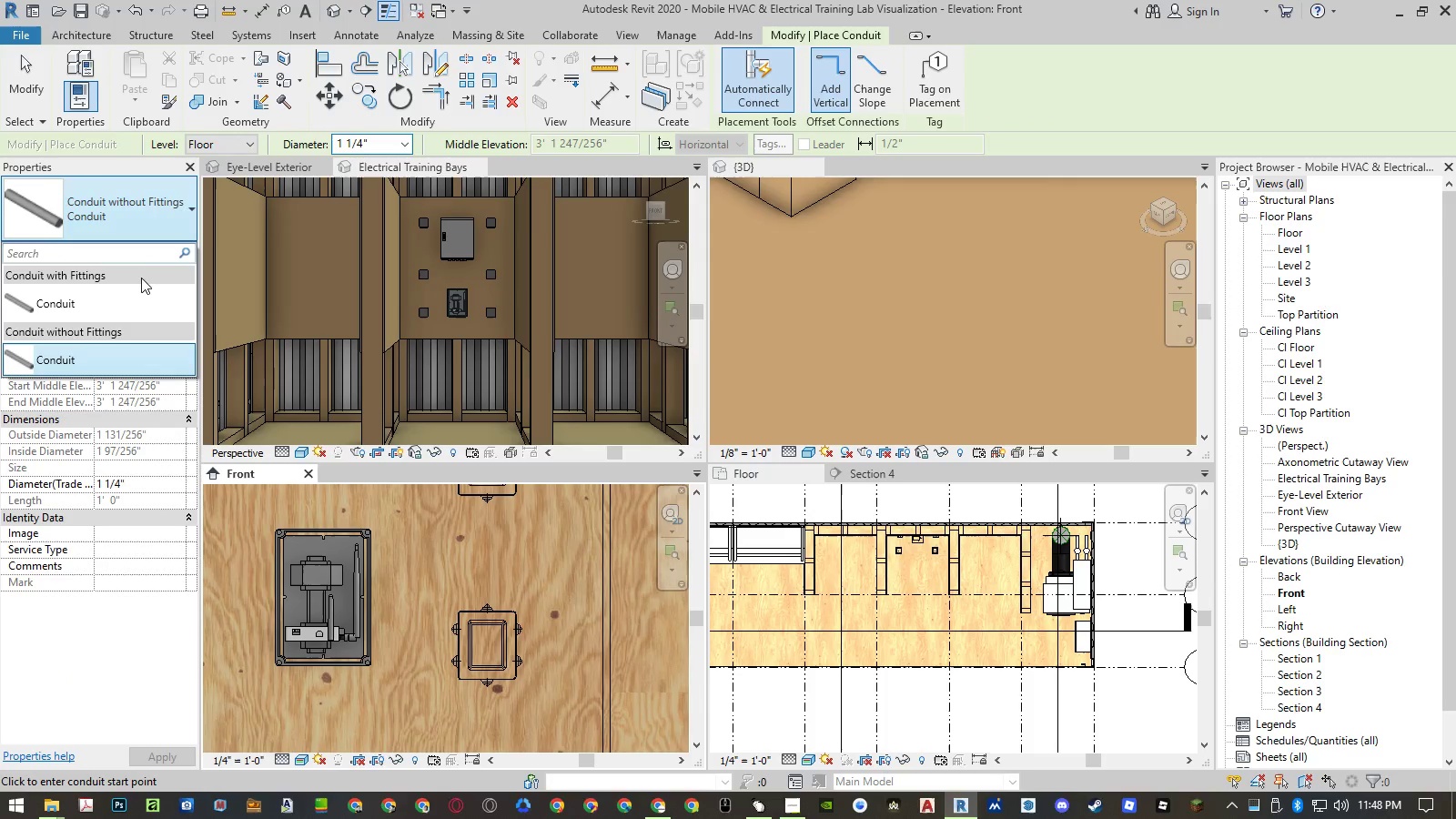 
left_click([139, 290])
 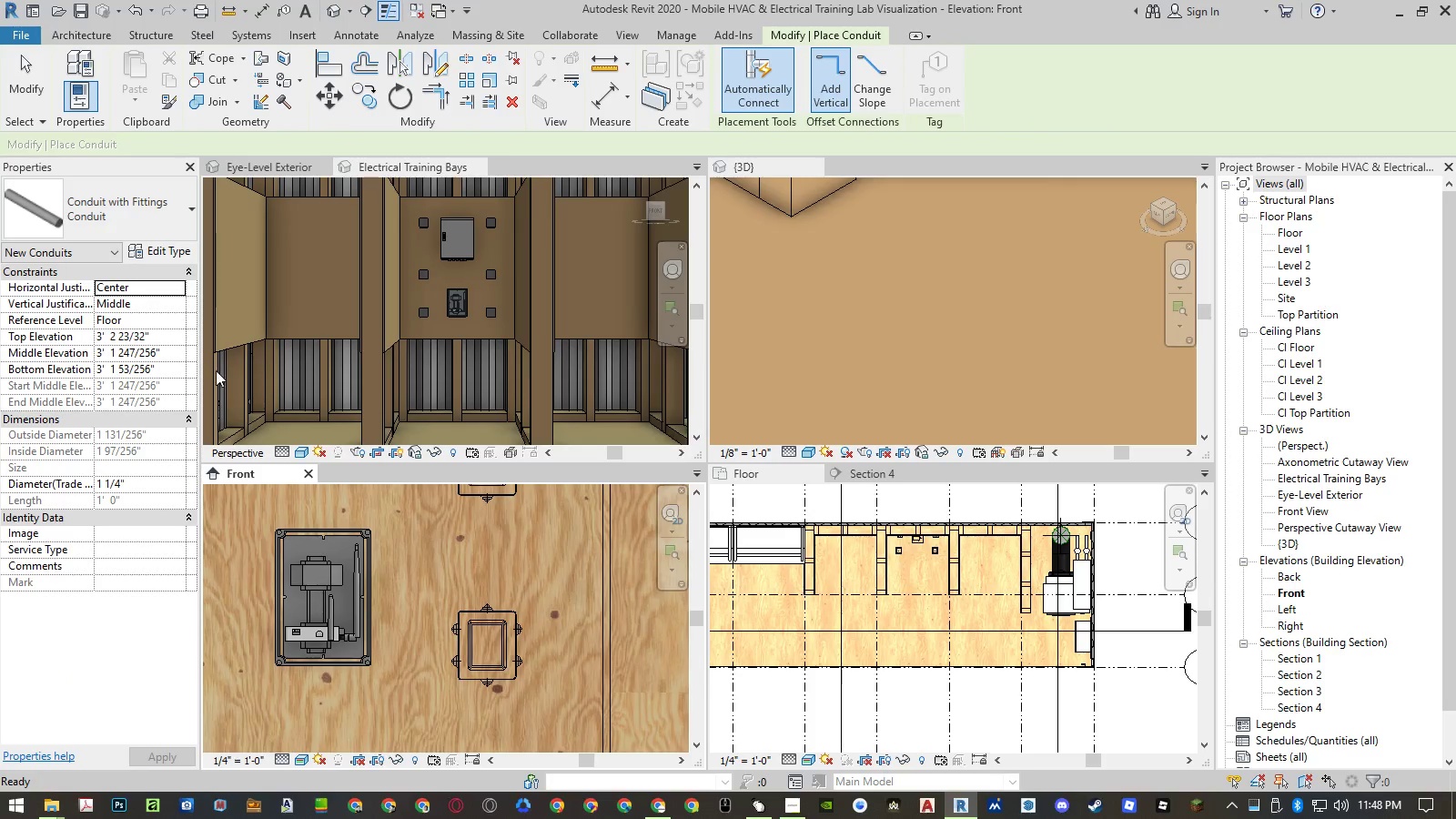 
left_click([167, 251])
 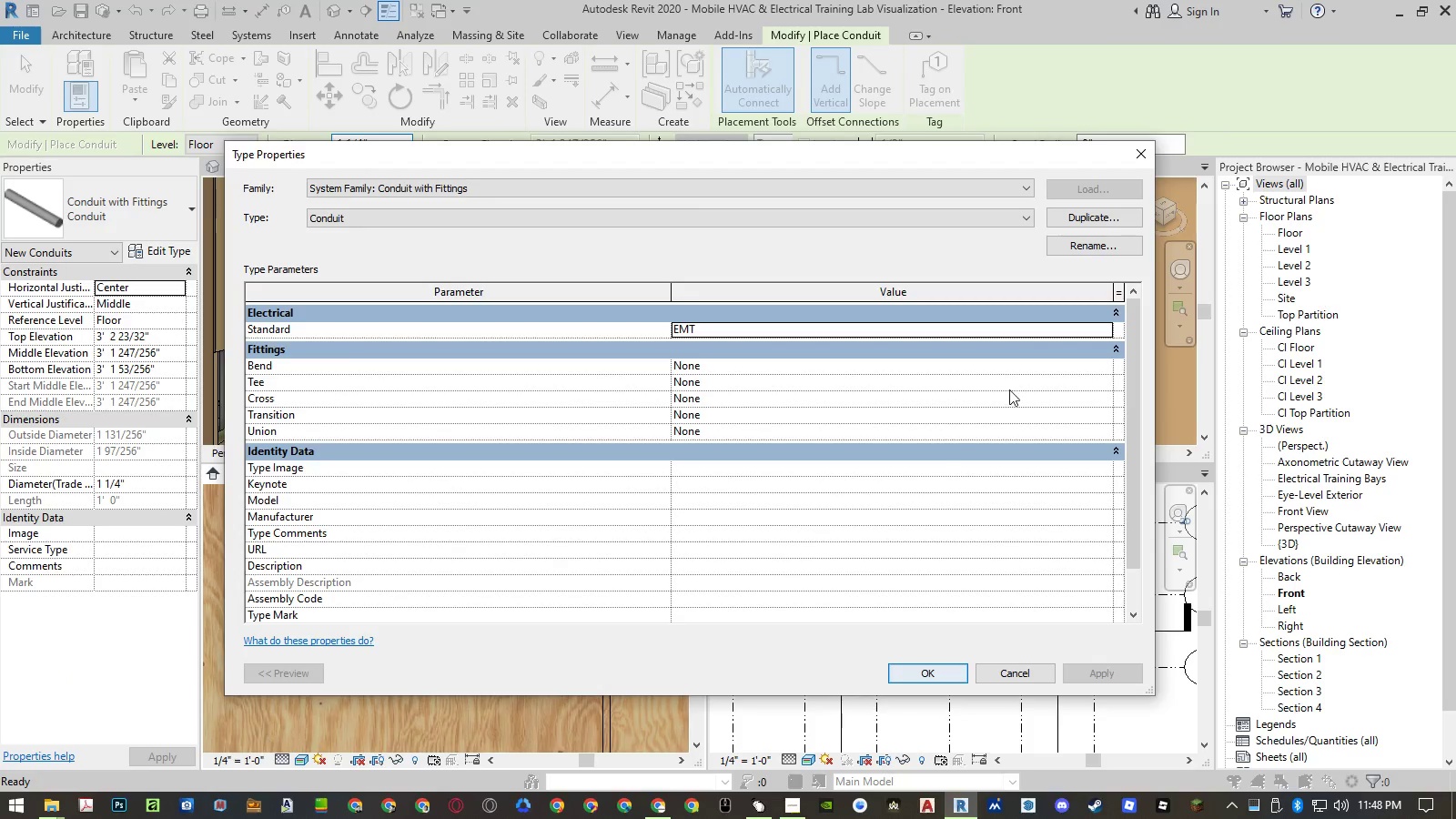 
left_click([1107, 366])
 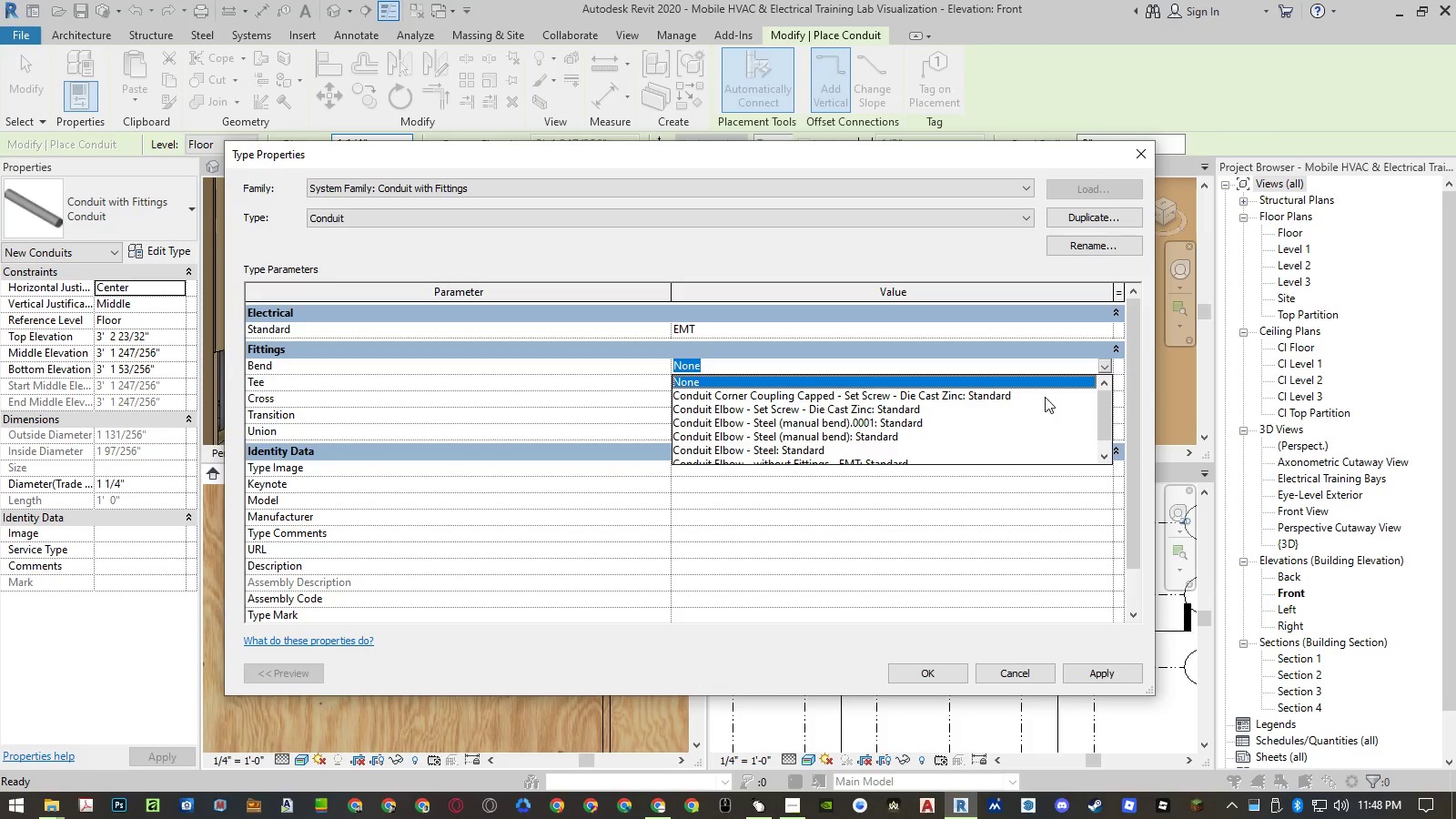 
scroll: coordinate [999, 422], scroll_direction: down, amount: 5.0
 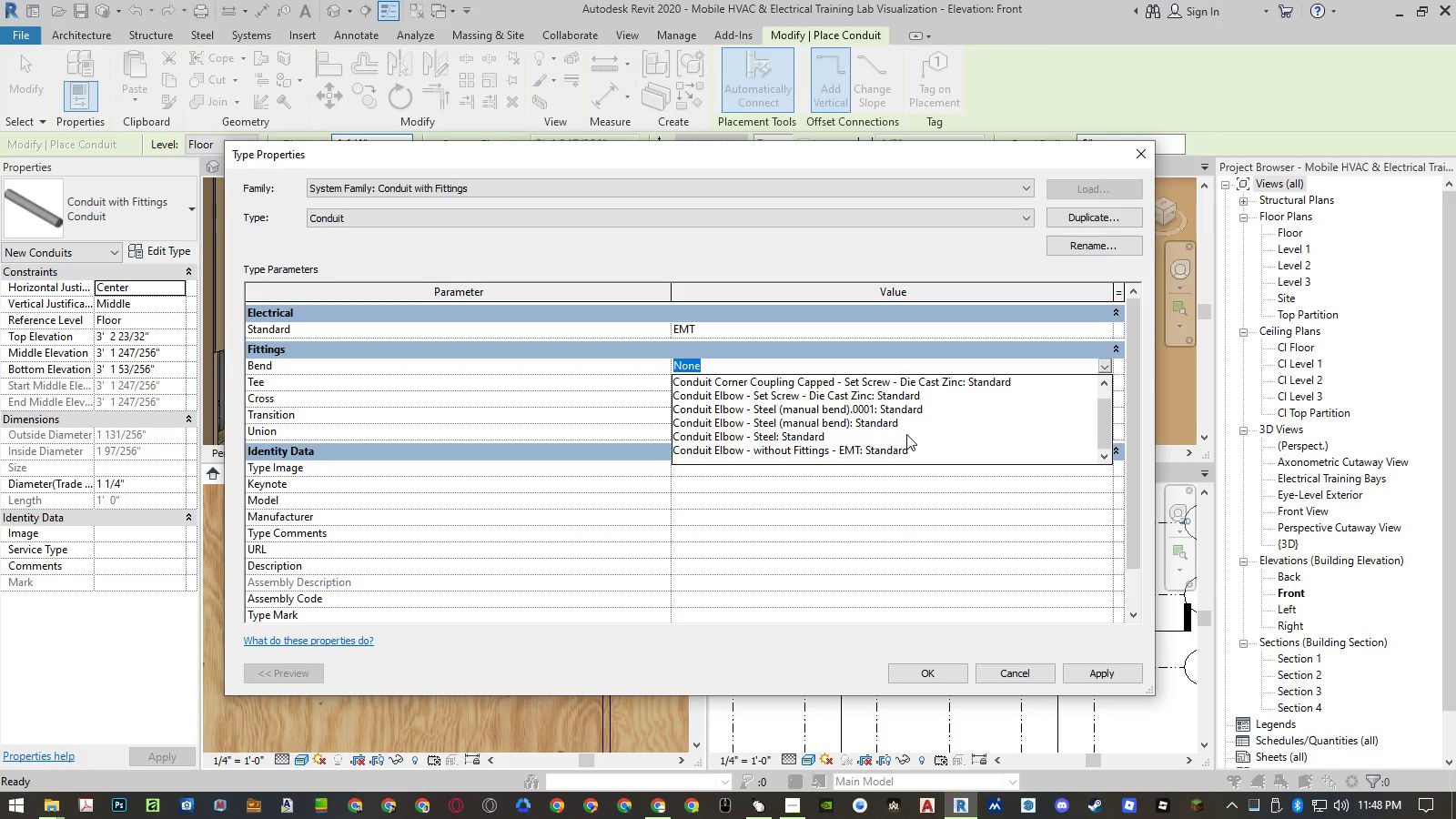 
left_click([900, 438])
 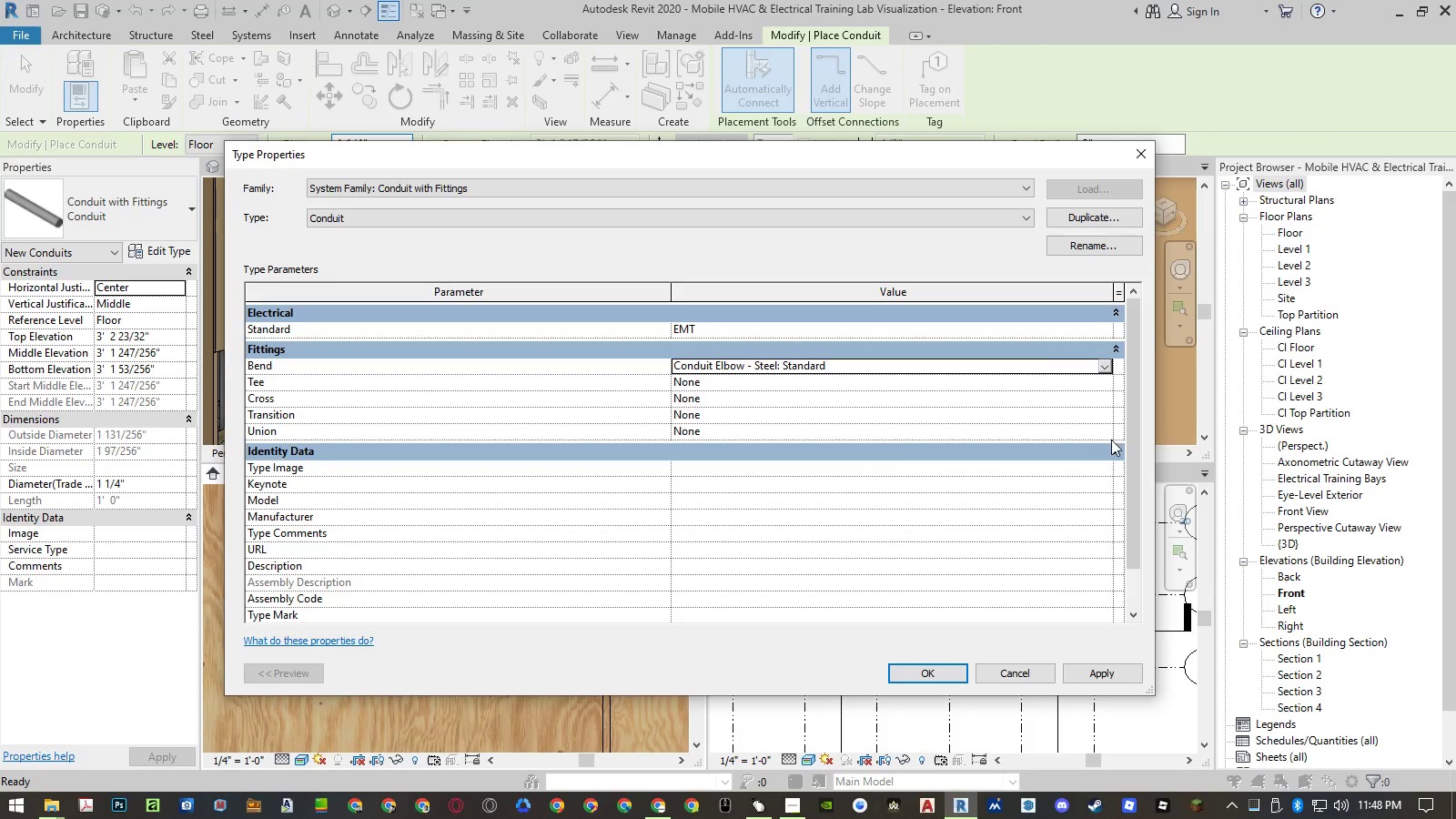 
left_click([1107, 434])
 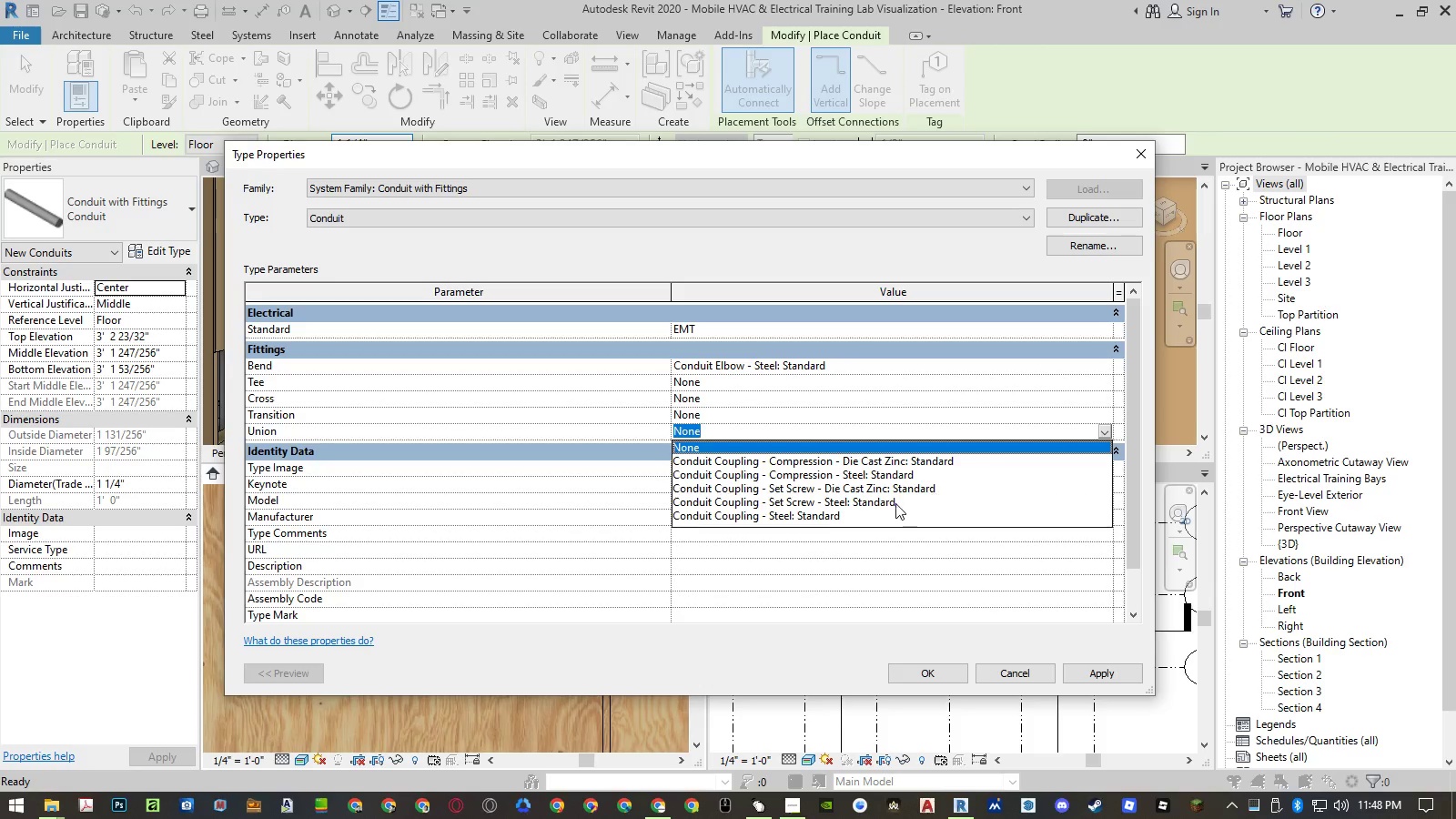 
left_click([881, 515])
 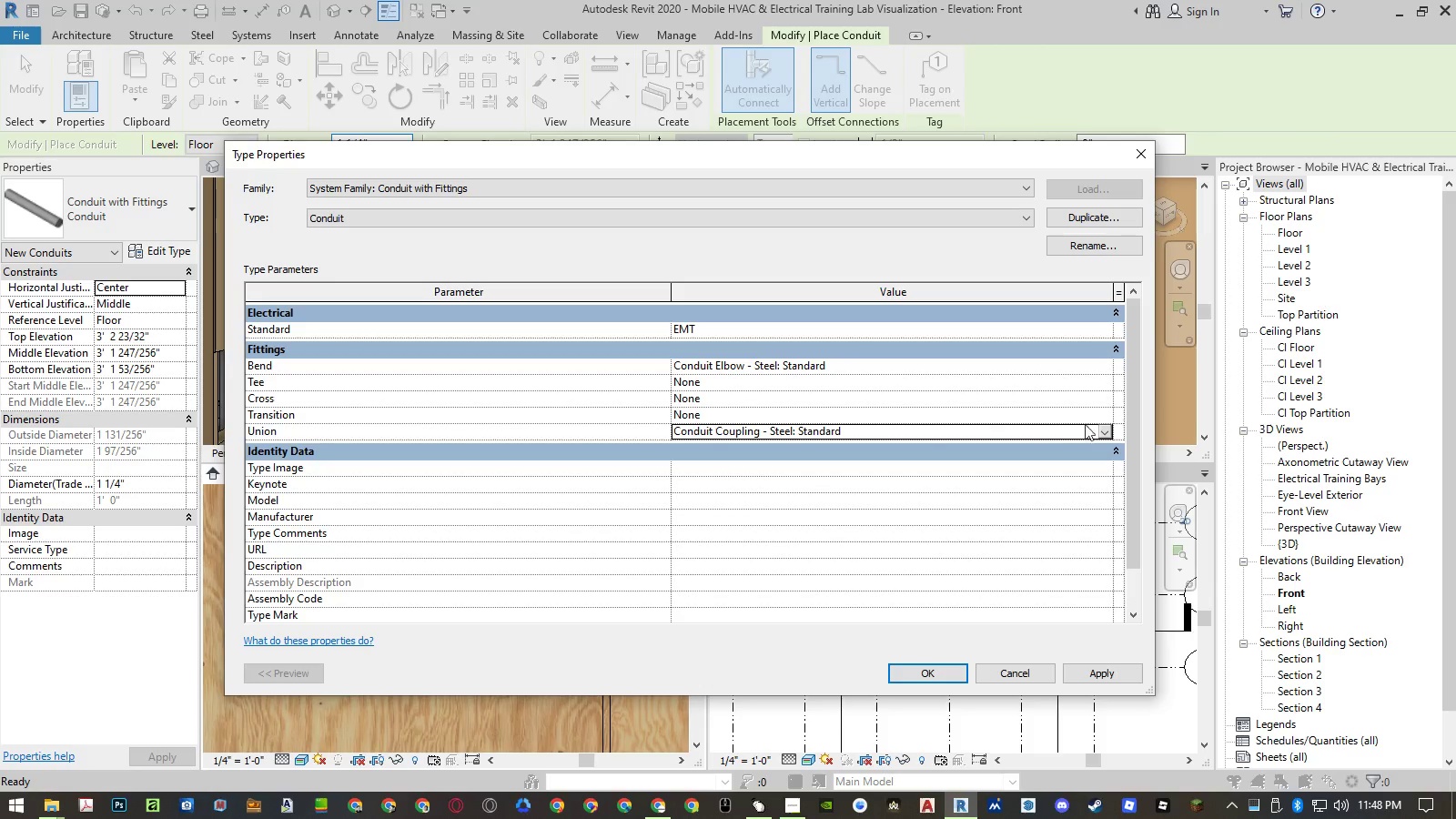 
left_click([1102, 418])
 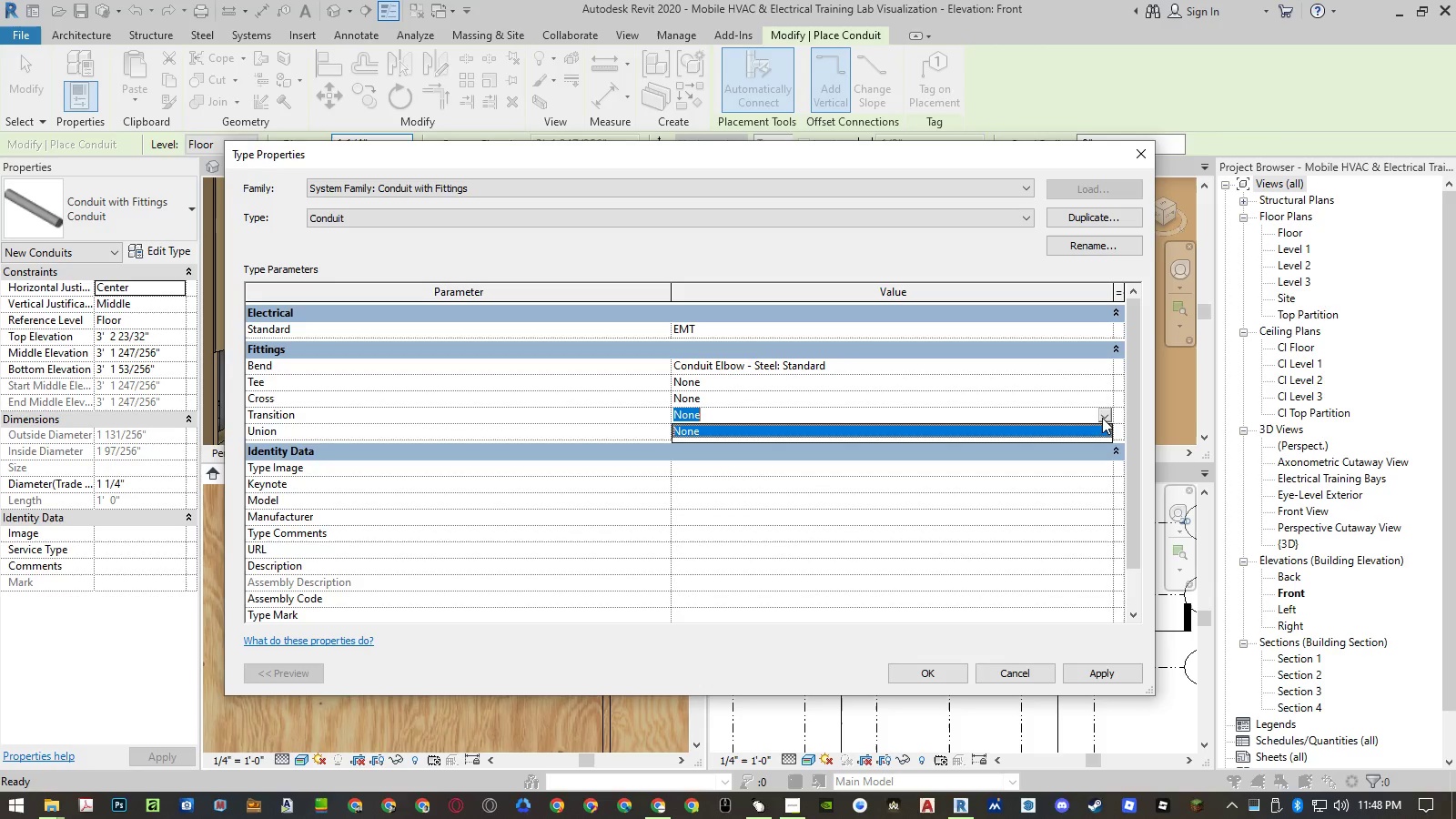 
double_click([1102, 418])
 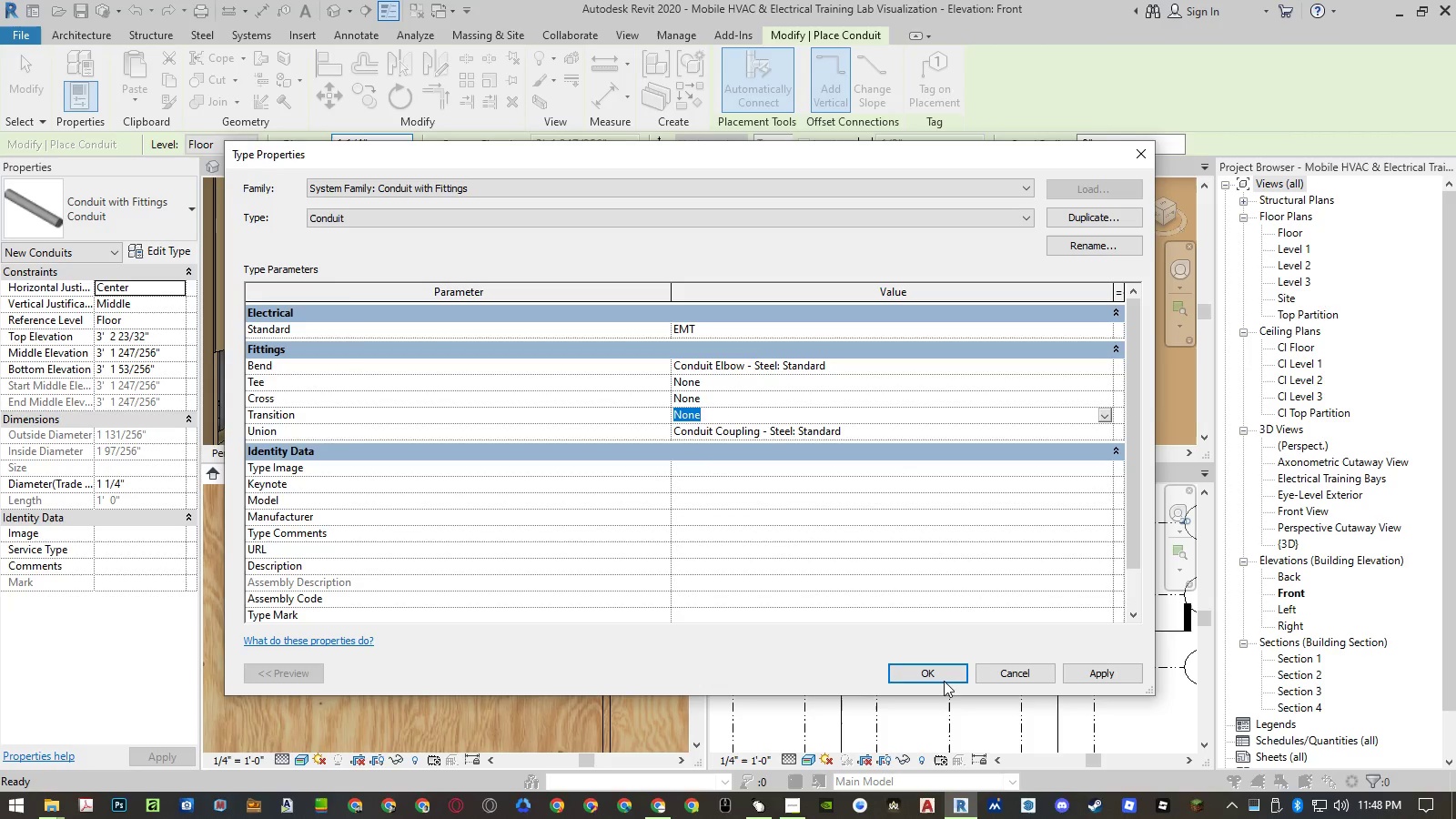 
left_click([937, 675])
 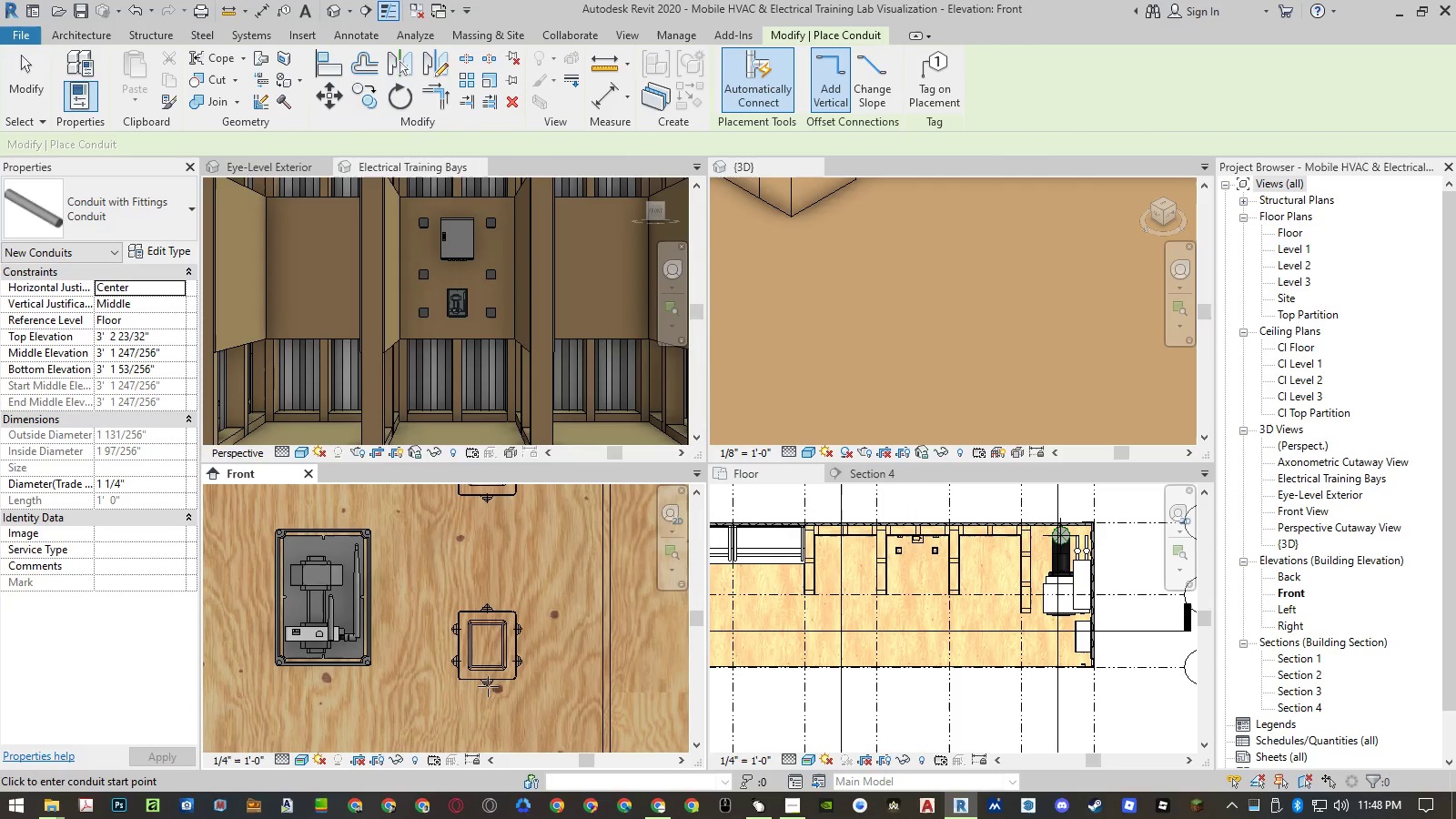 
scroll: coordinate [485, 689], scroll_direction: up, amount: 4.0
 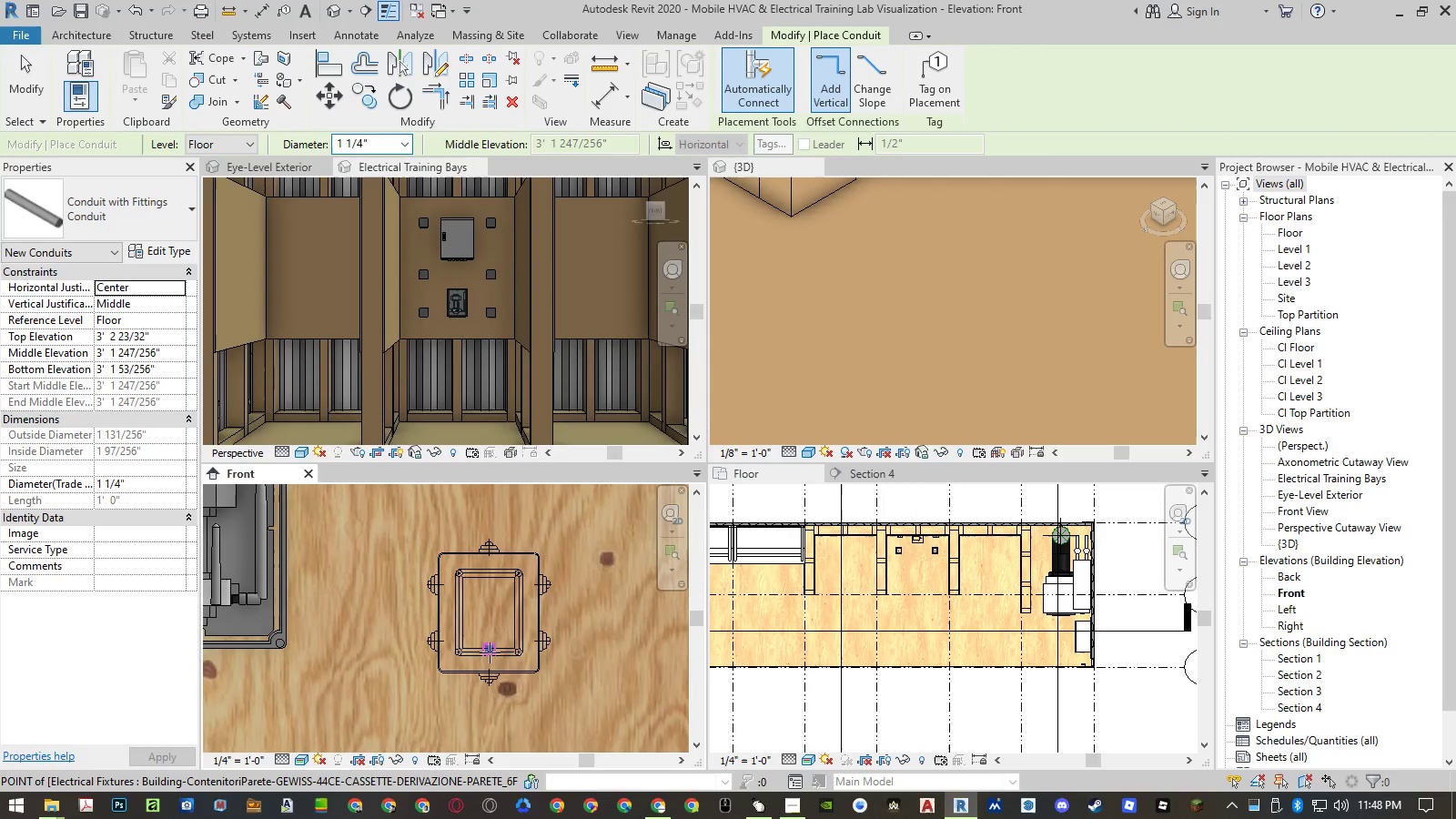 
left_click([490, 652])
 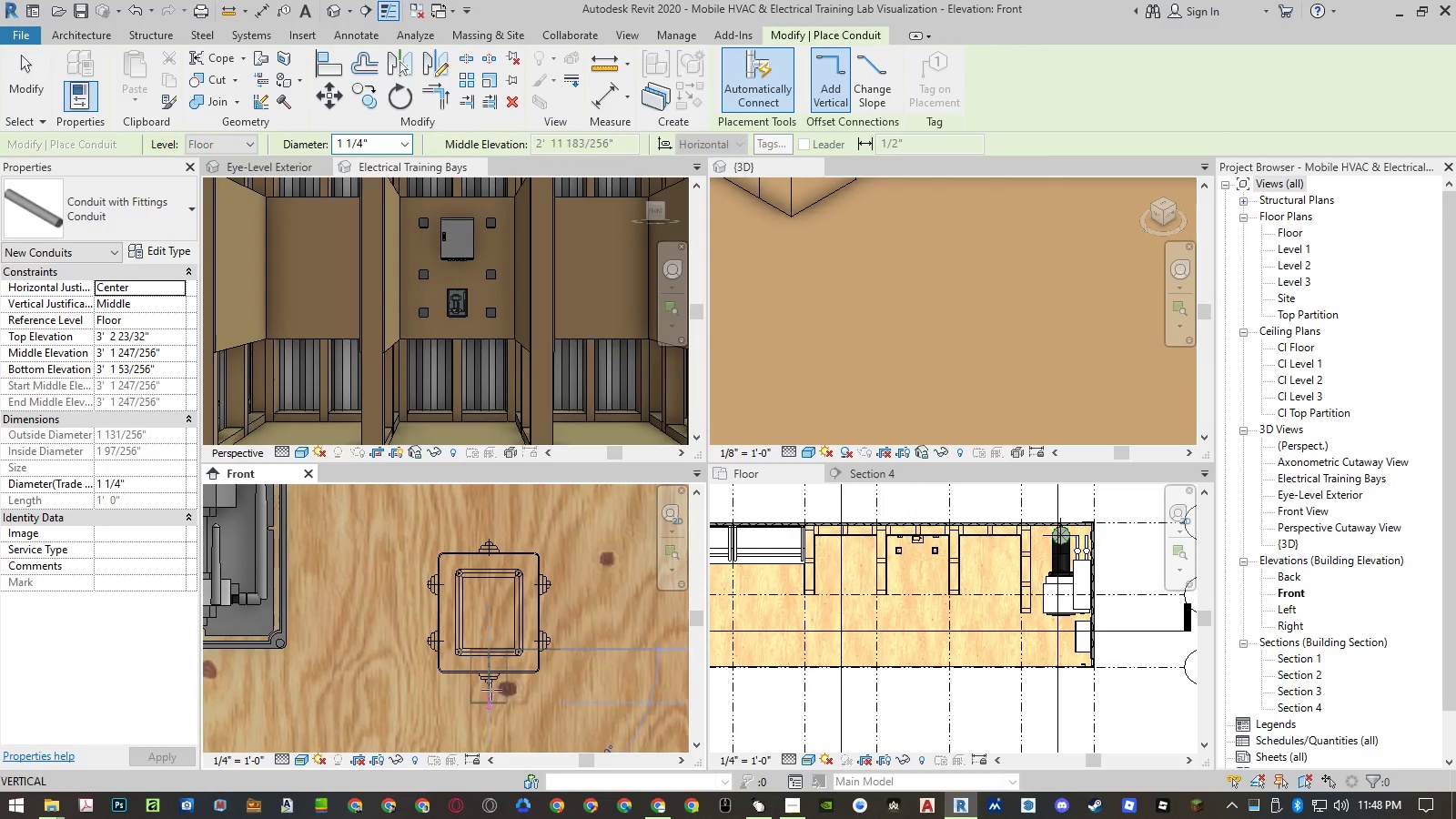 
scroll: coordinate [488, 558], scroll_direction: down, amount: 5.0
 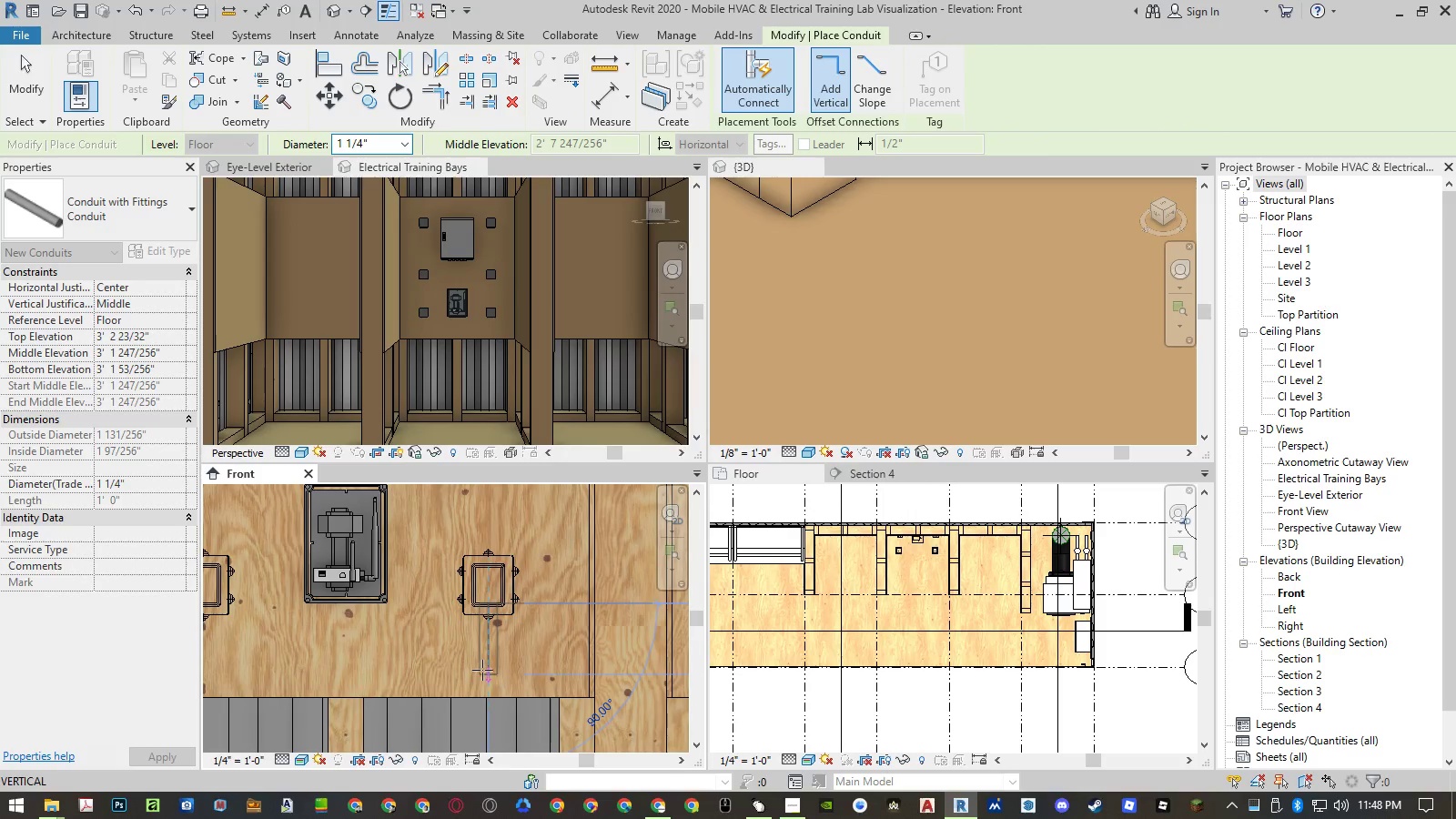 
left_click([483, 670])
 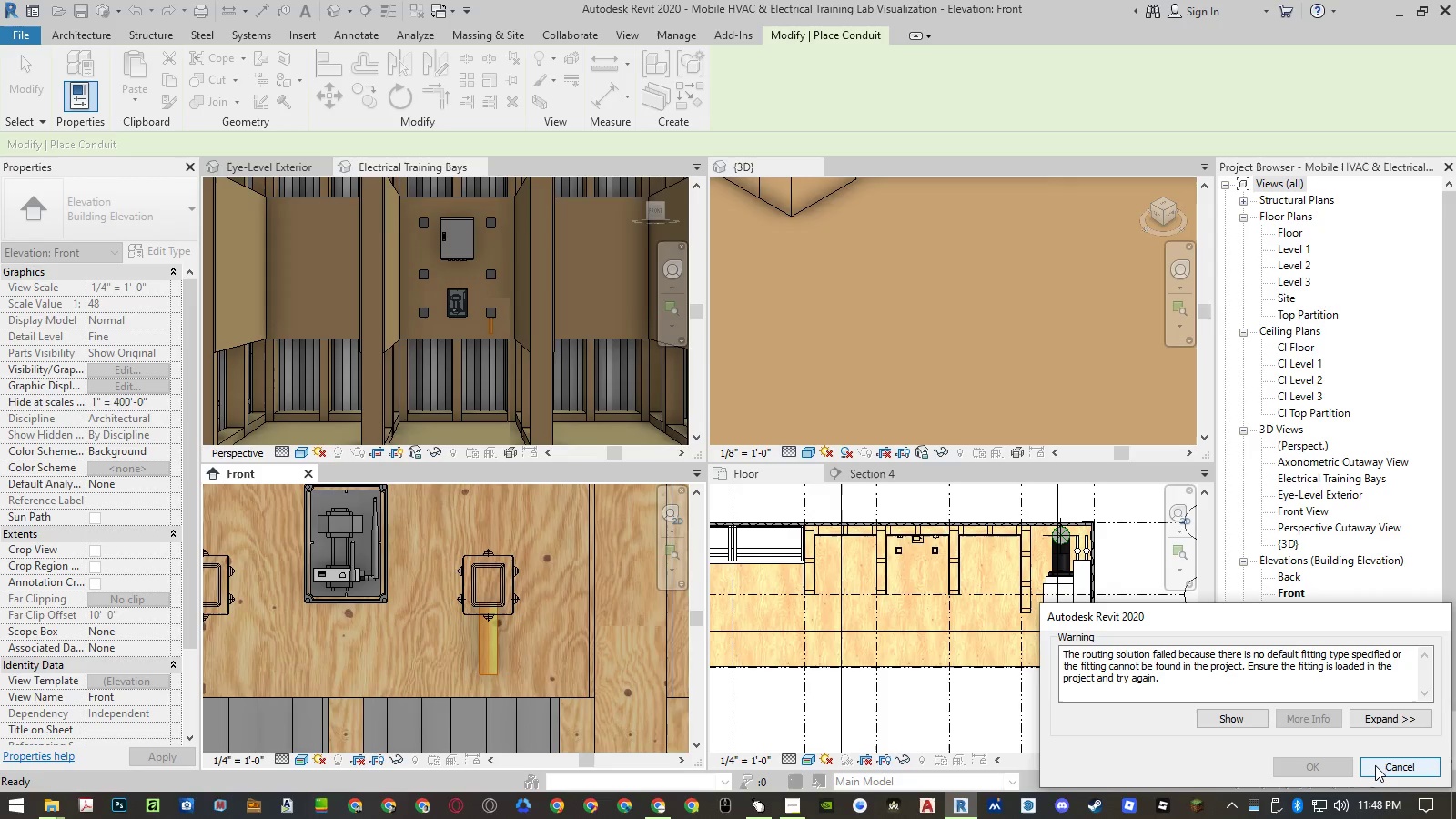 
wait(8.2)
 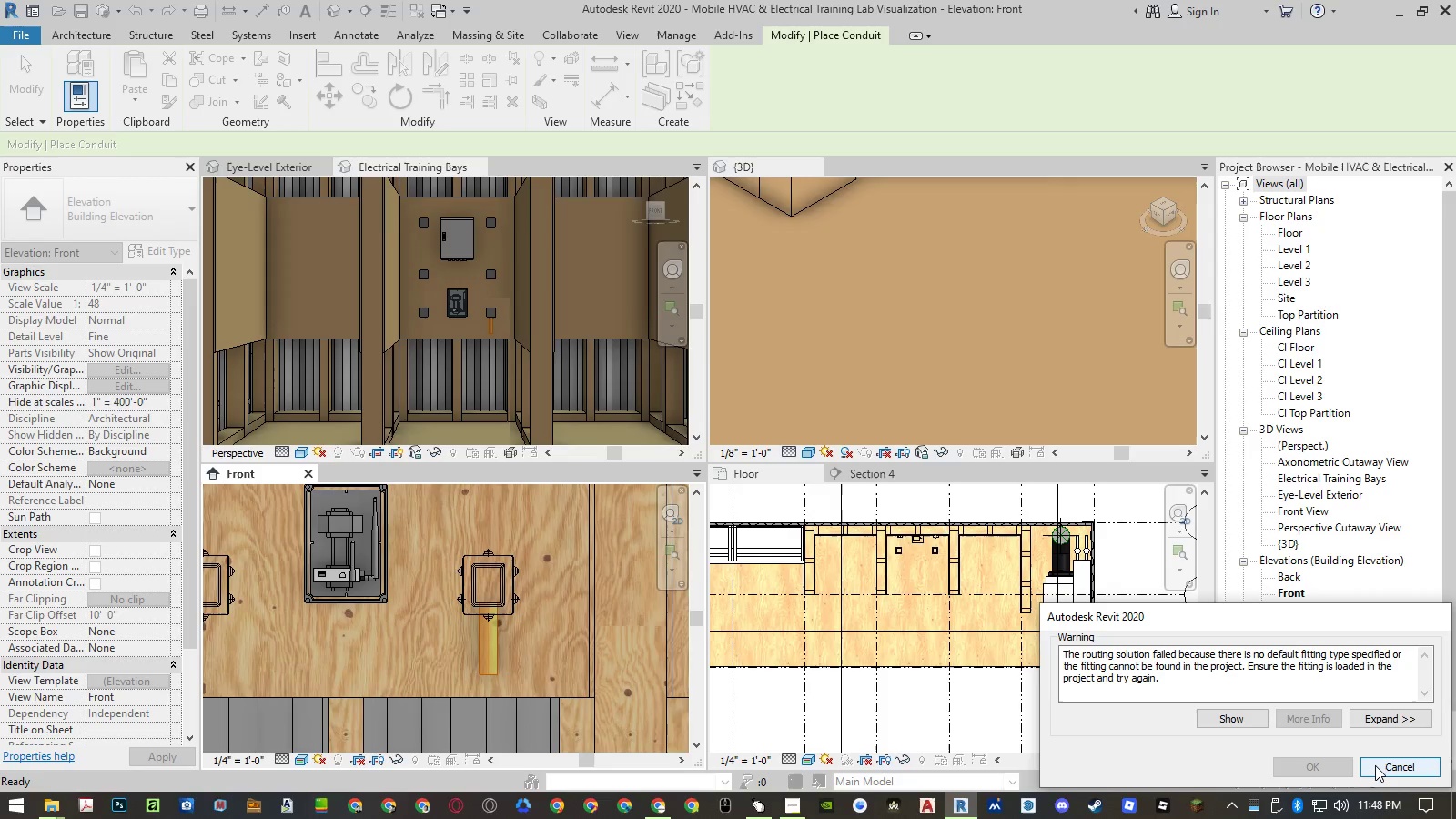 
left_click([1375, 765])
 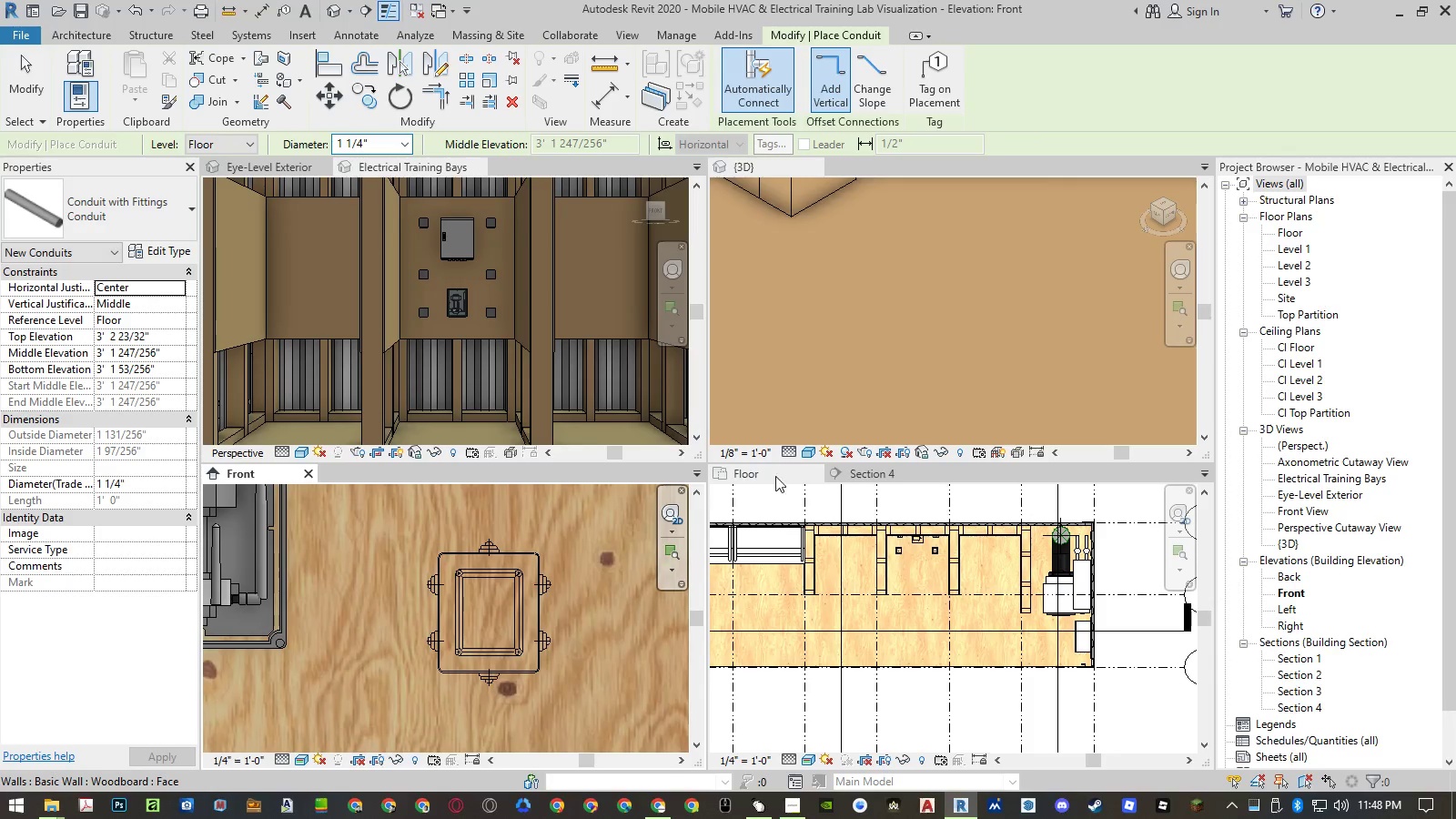 
scroll: coordinate [555, 613], scroll_direction: down, amount: 5.0
 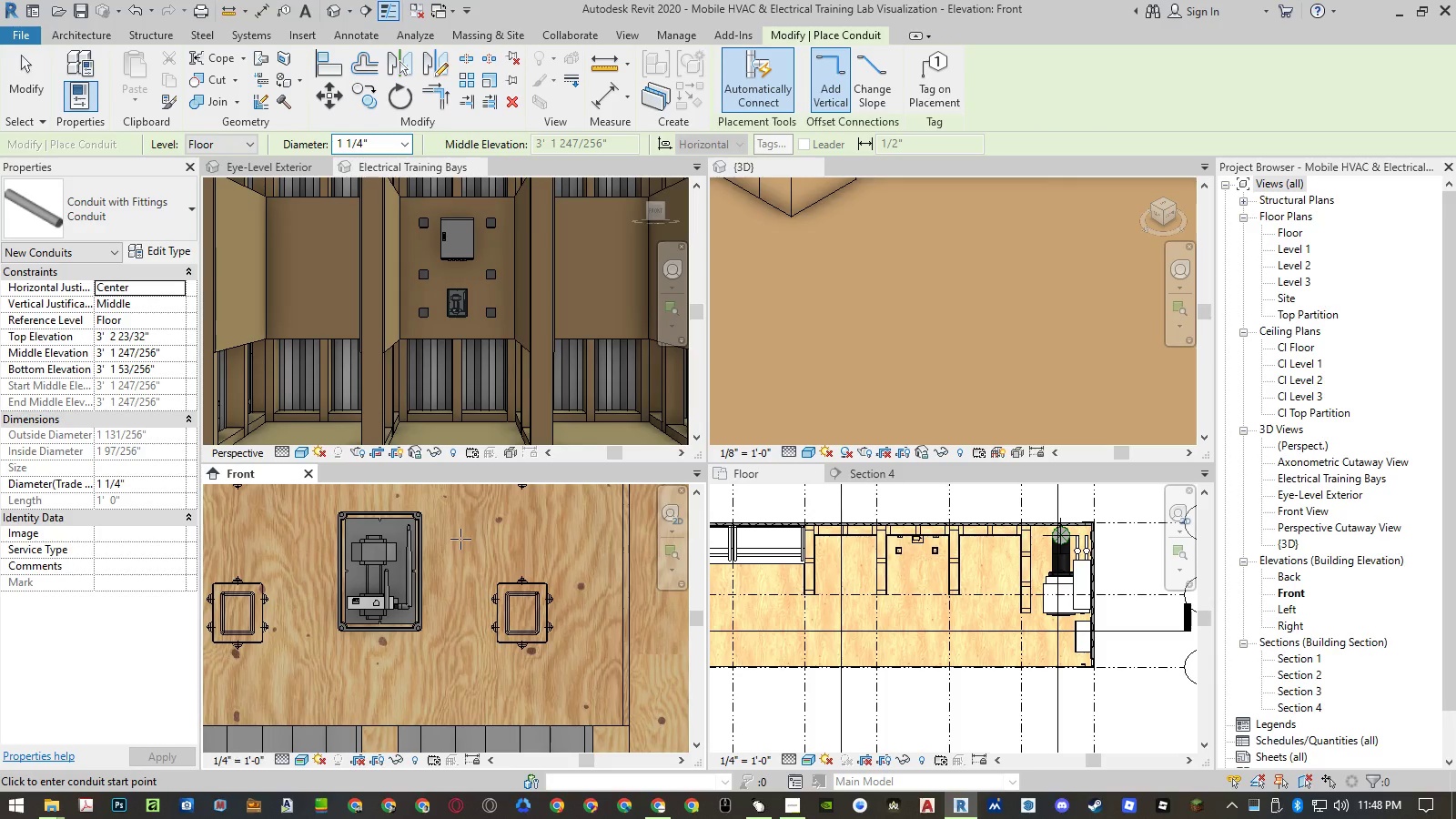 
left_click([460, 539])
 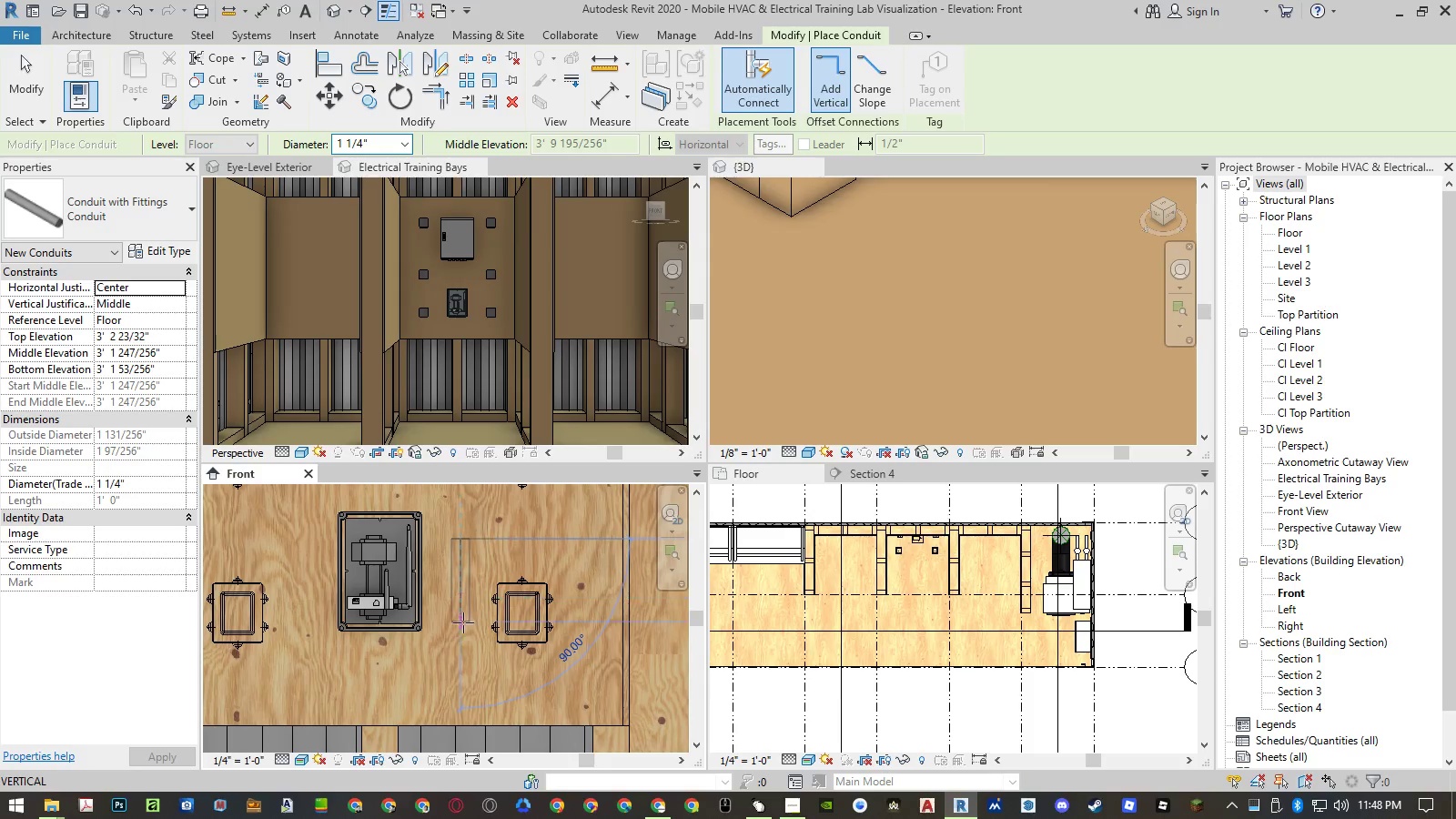 
left_click([462, 636])
 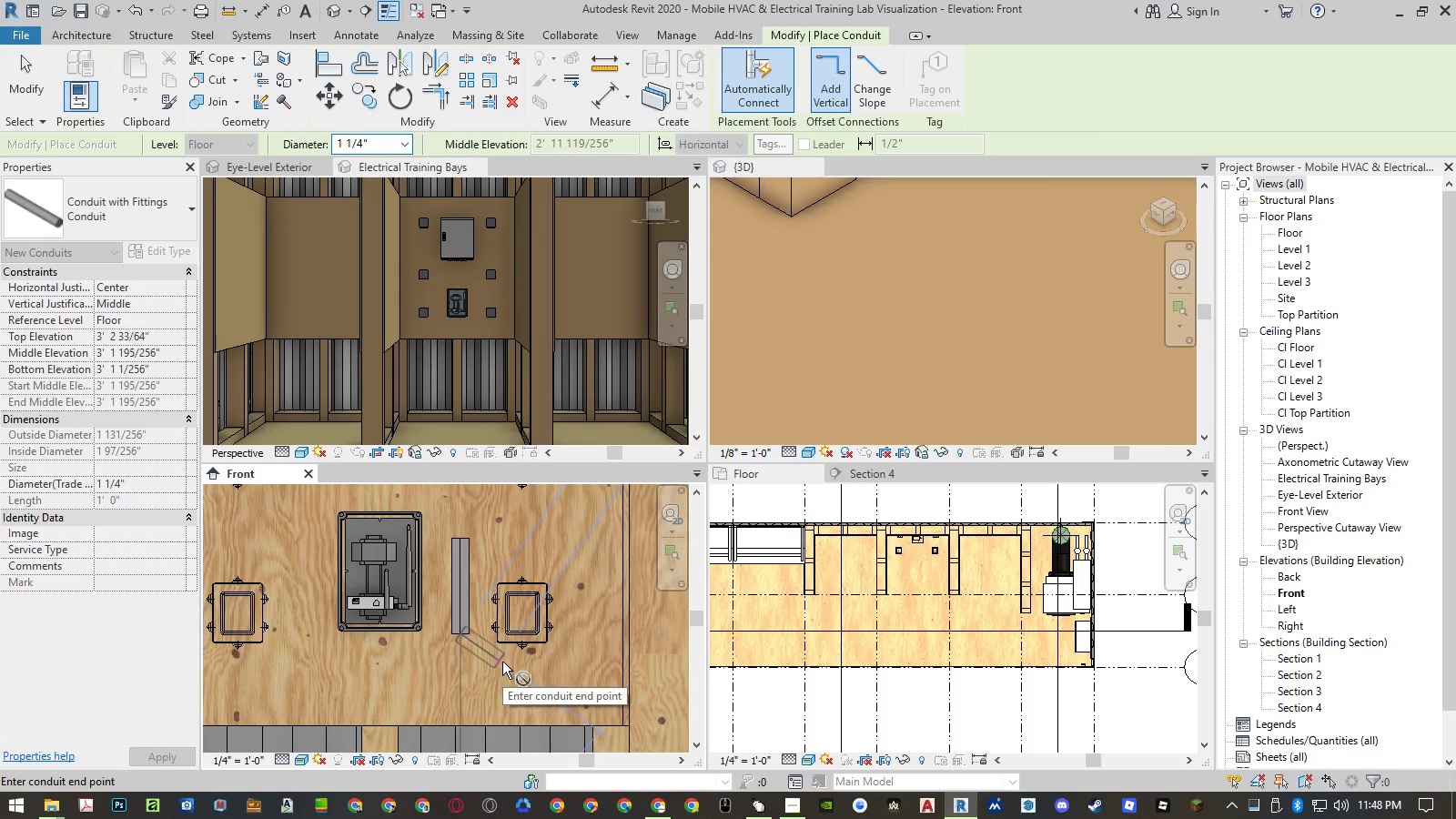 
key(Escape)
 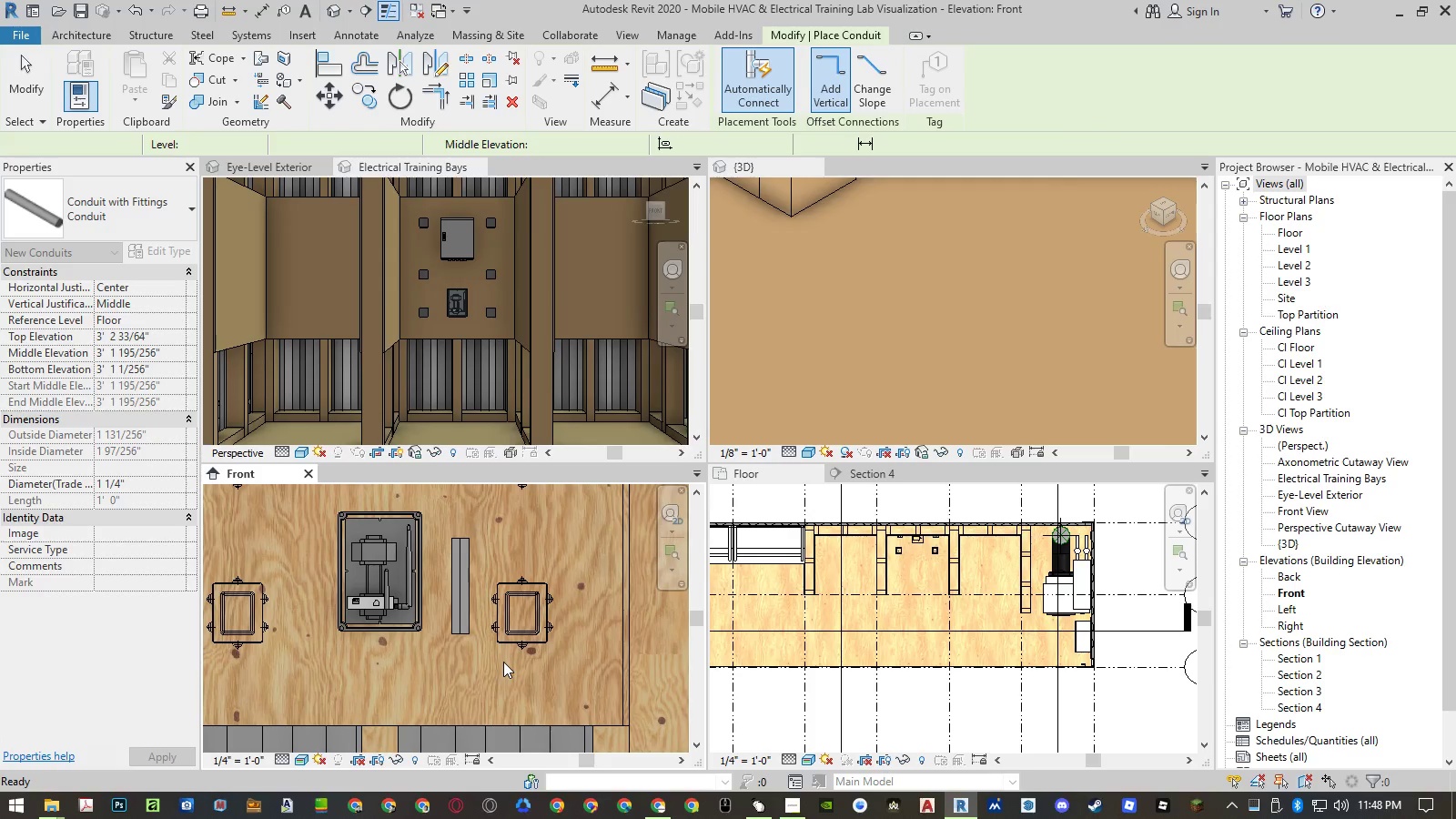 
key(Escape)
 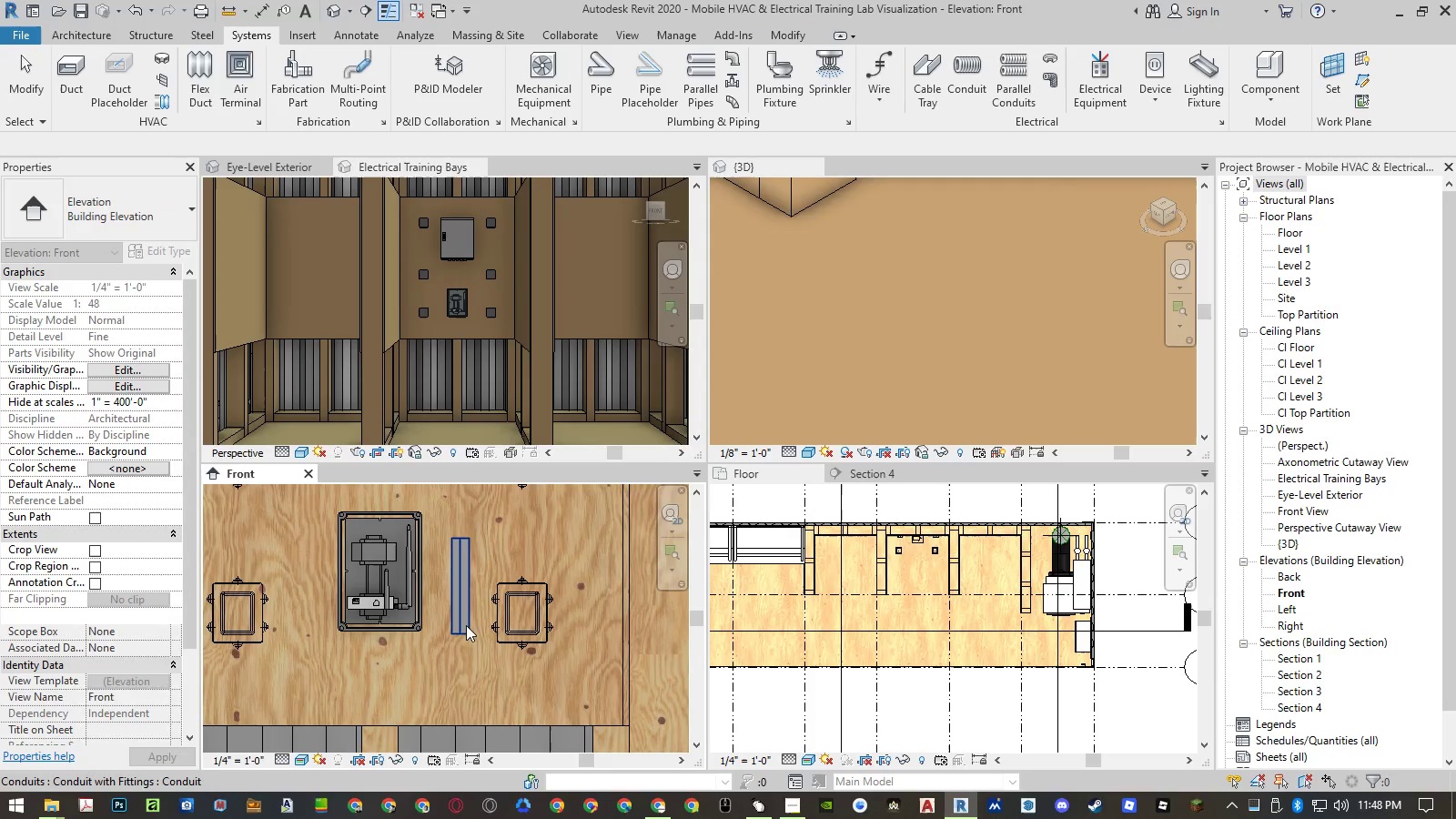 
left_click([464, 625])
 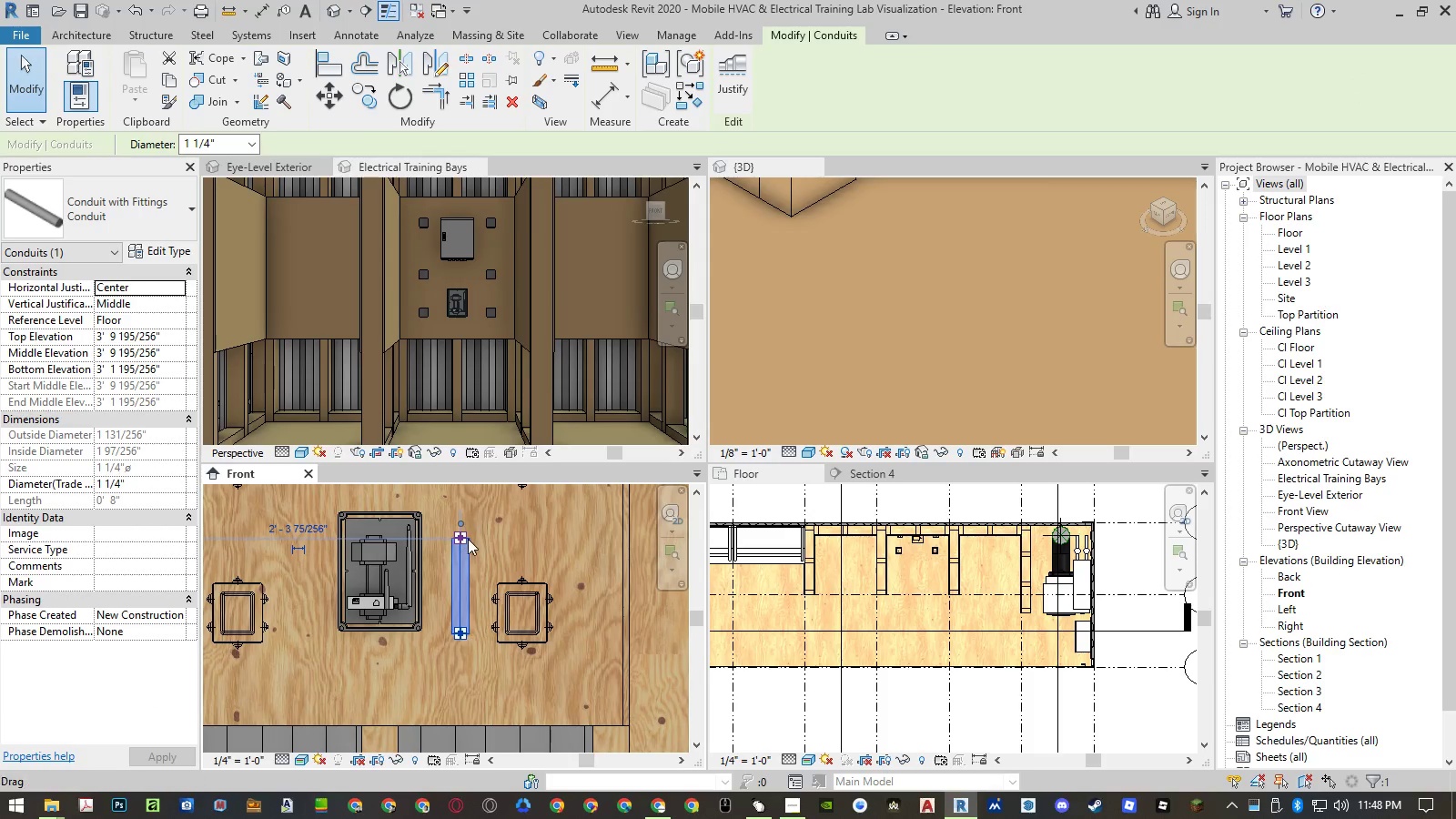 
left_click_drag(start_coordinate=[462, 534], to_coordinate=[524, 625])
 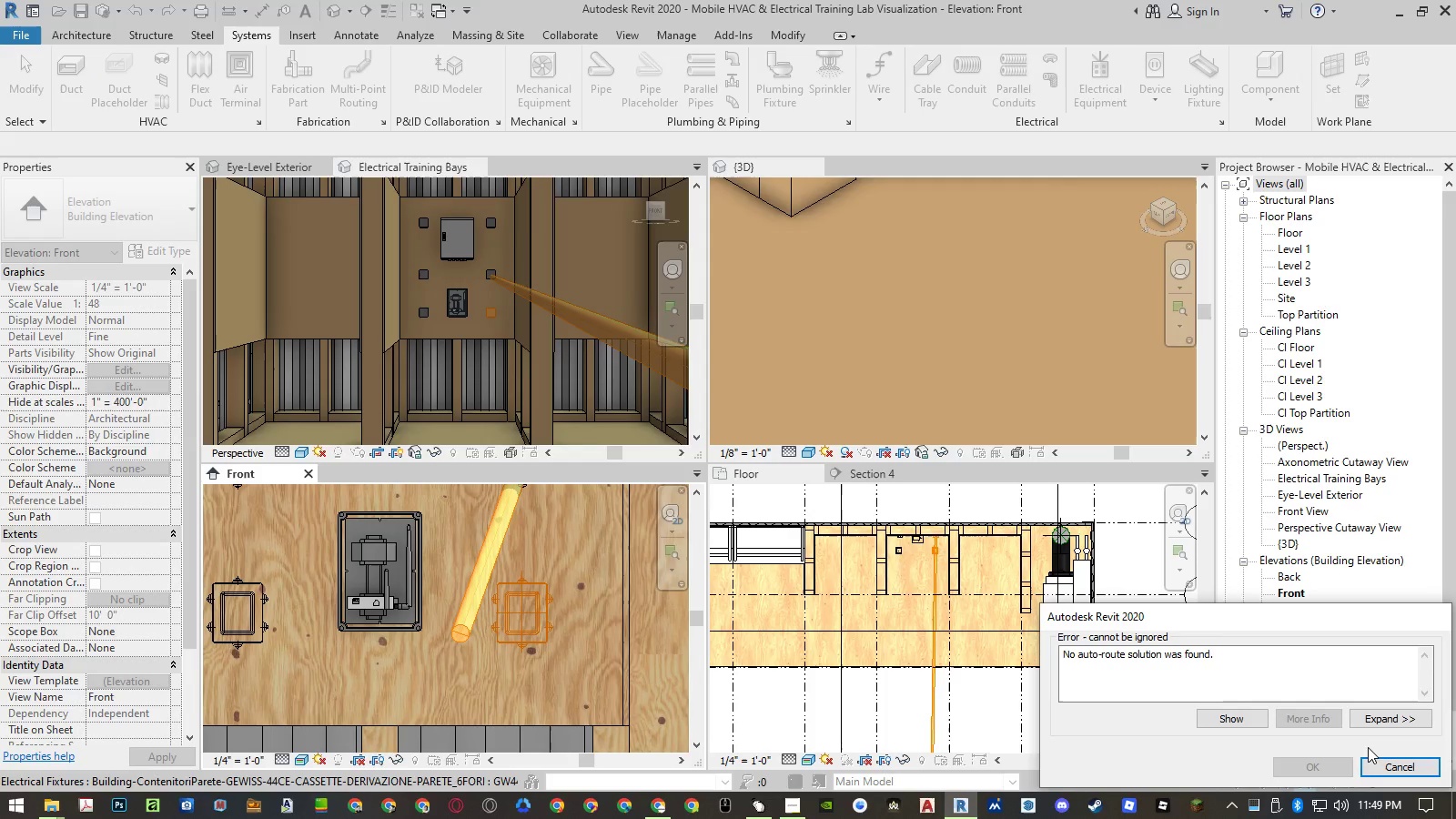 
left_click([1383, 765])
 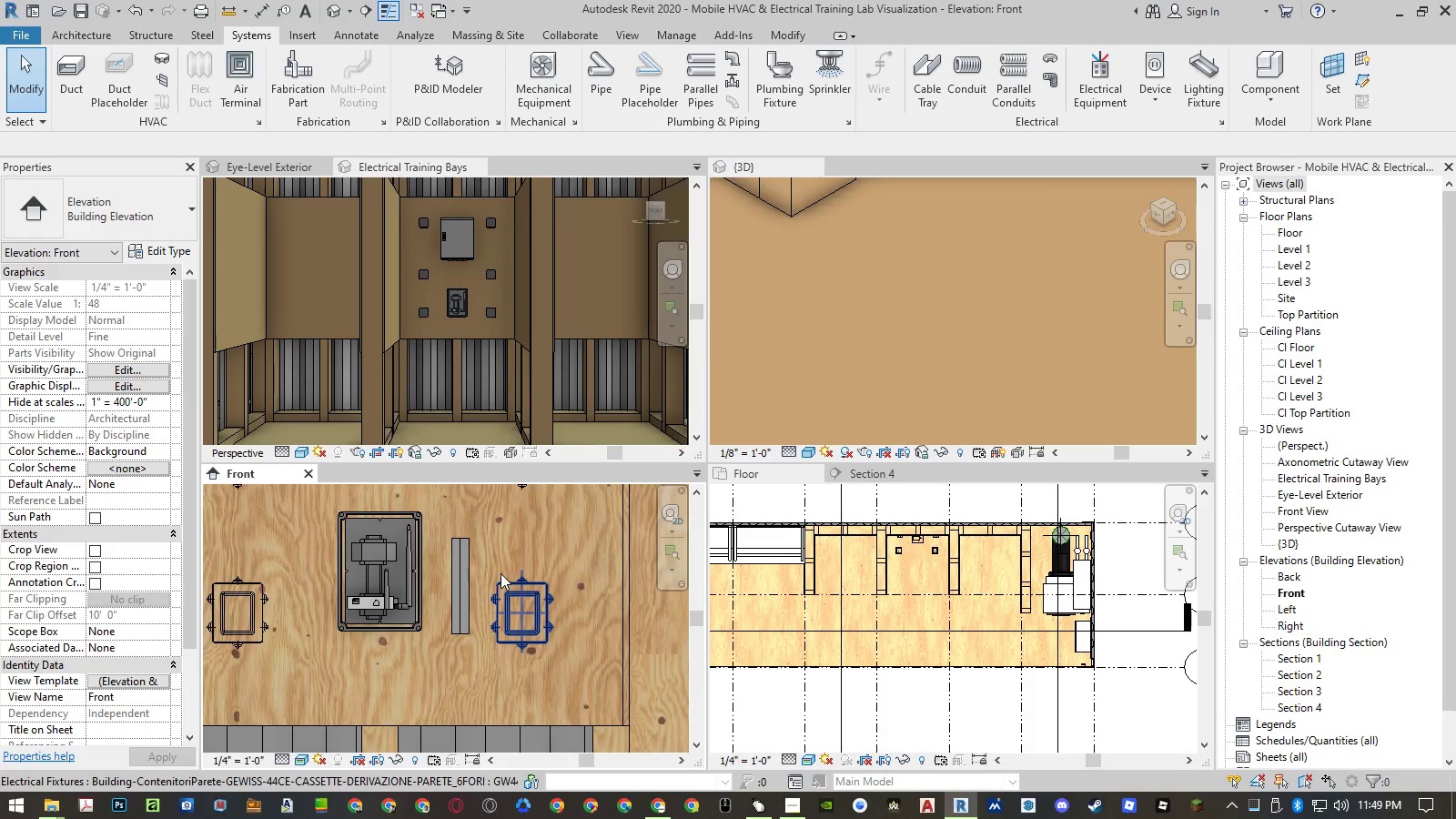 
wait(6.27)
 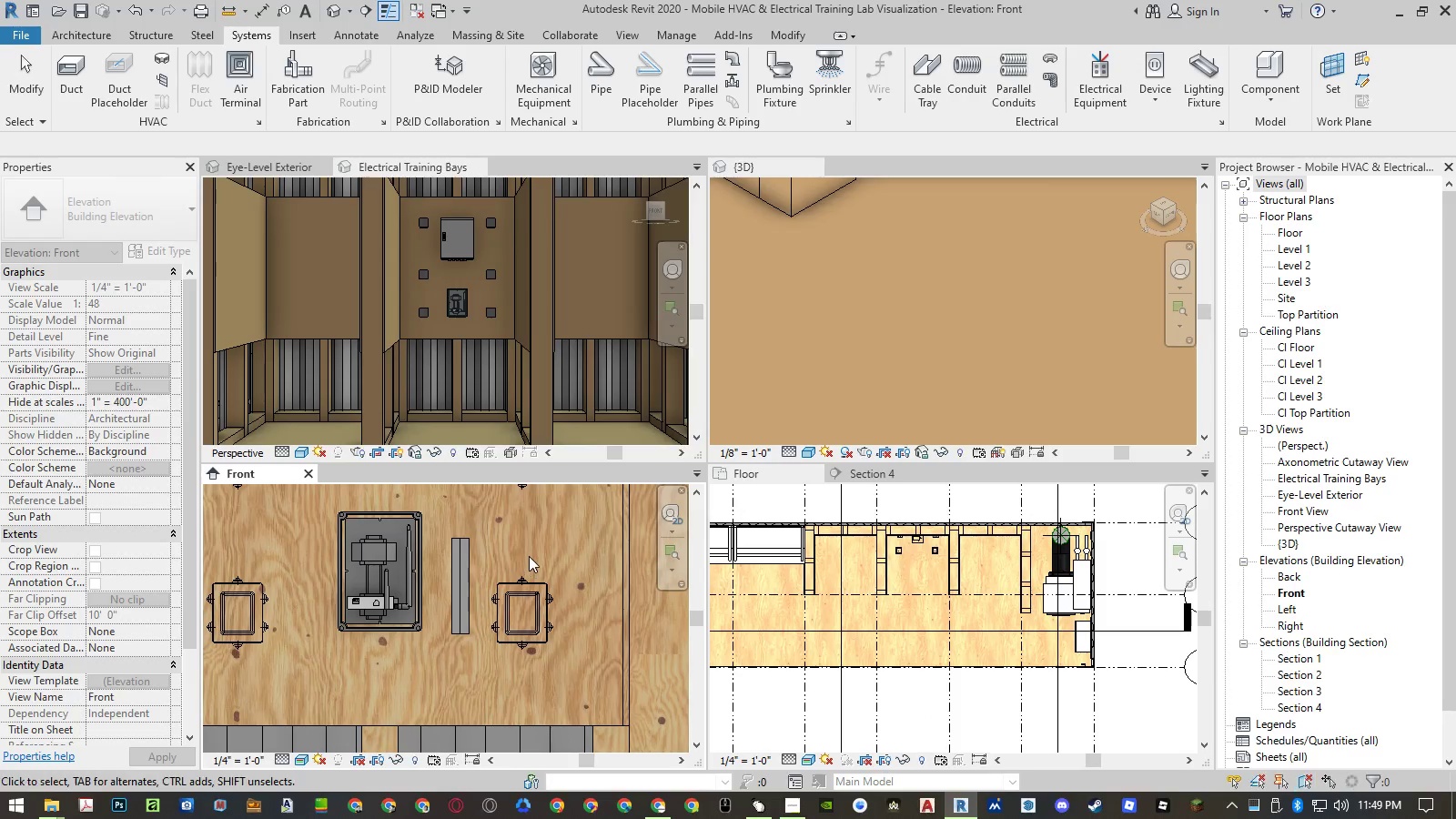 
left_click([462, 571])
 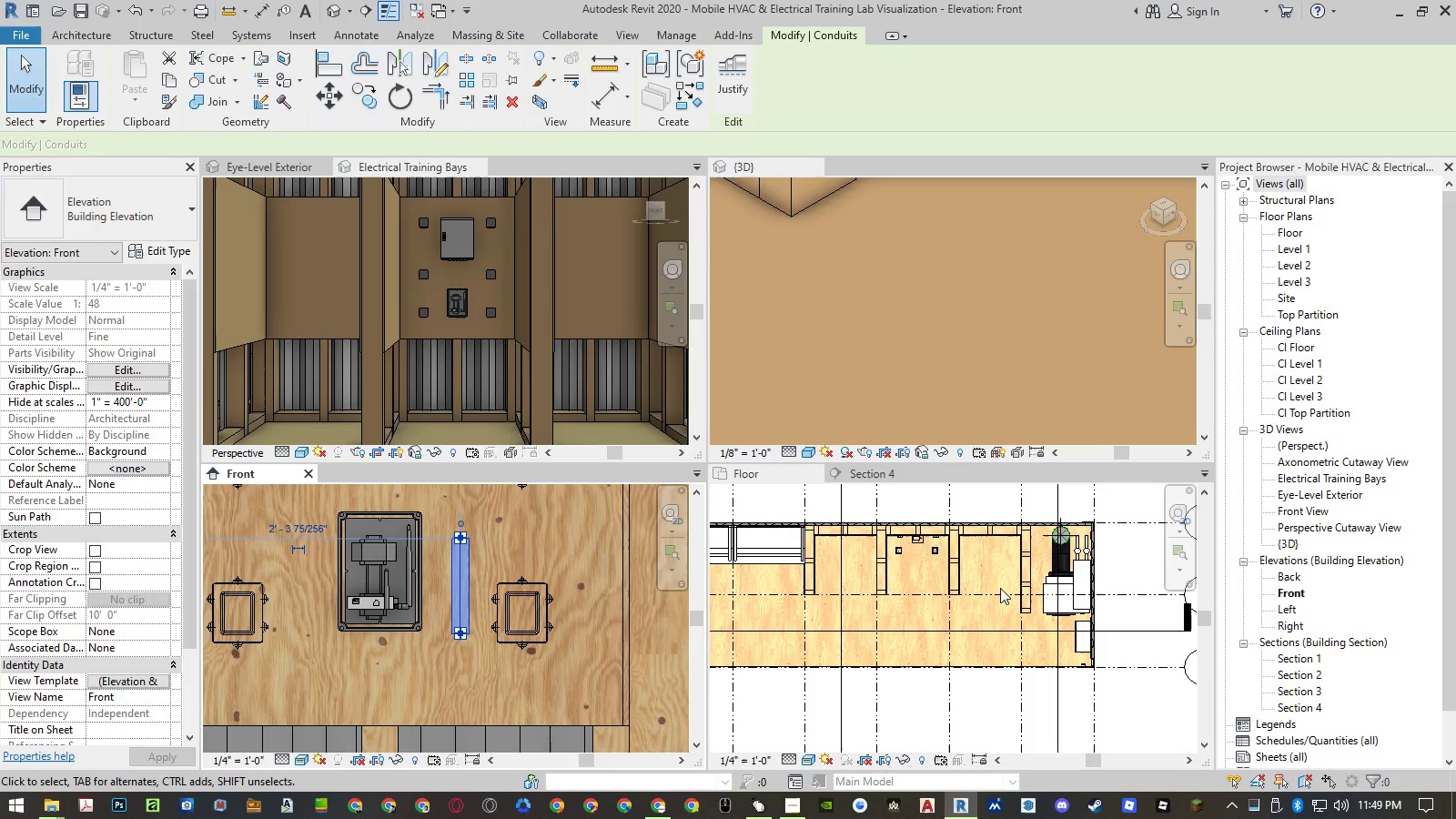 
scroll: coordinate [979, 613], scroll_direction: down, amount: 6.0
 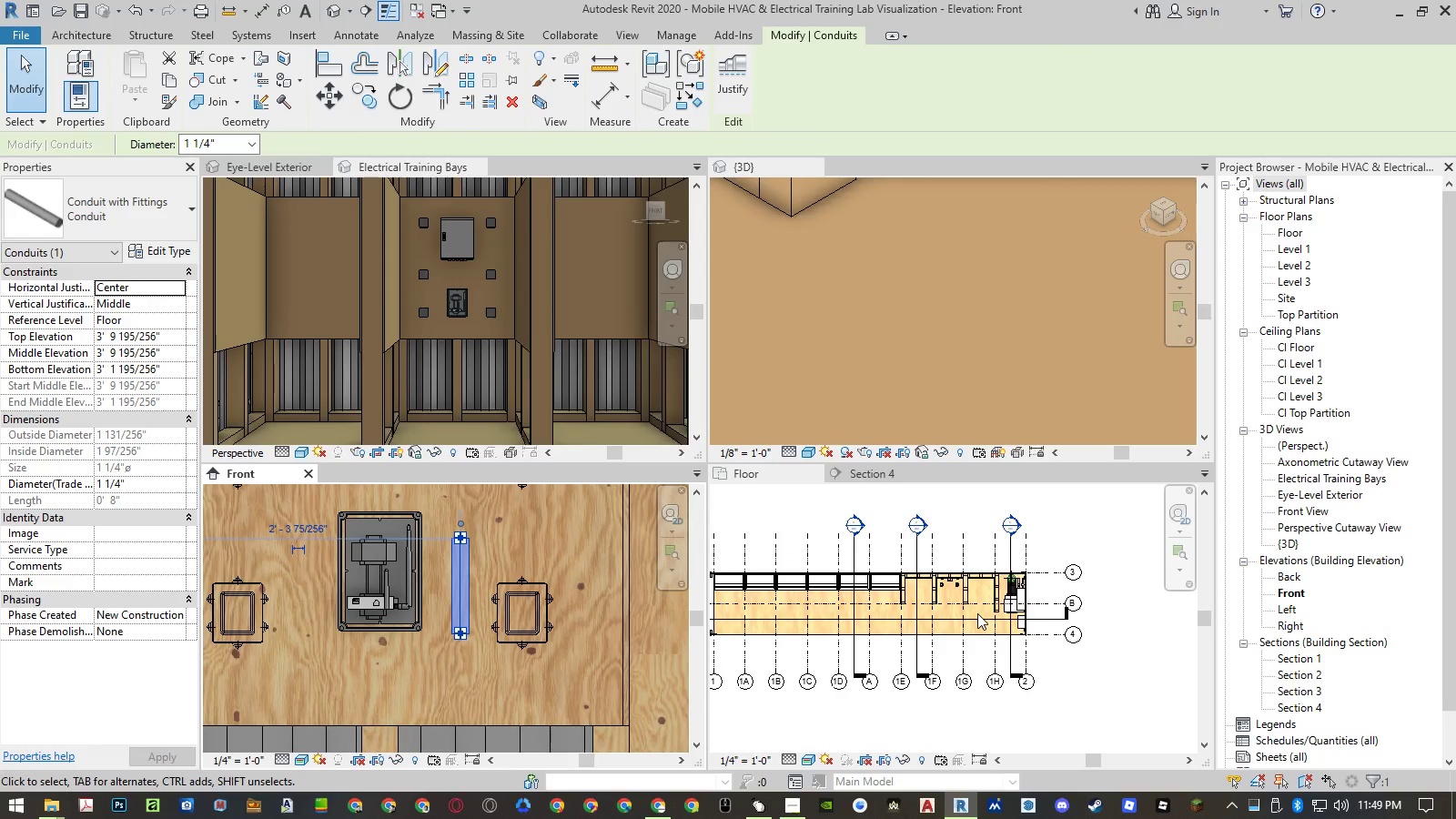 
scroll: coordinate [947, 485], scroll_direction: up, amount: 23.0
 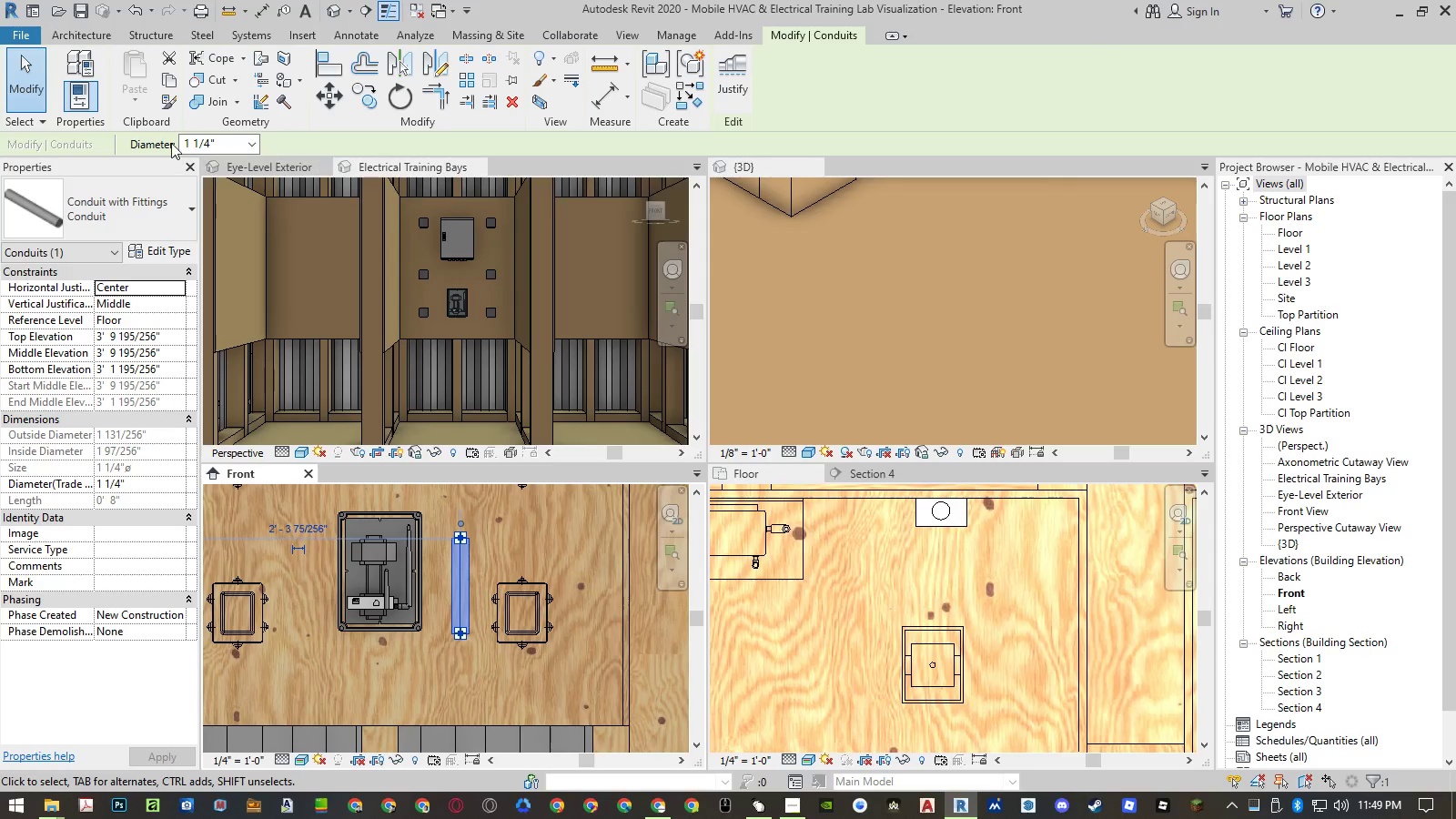 
left_click([250, 147])
 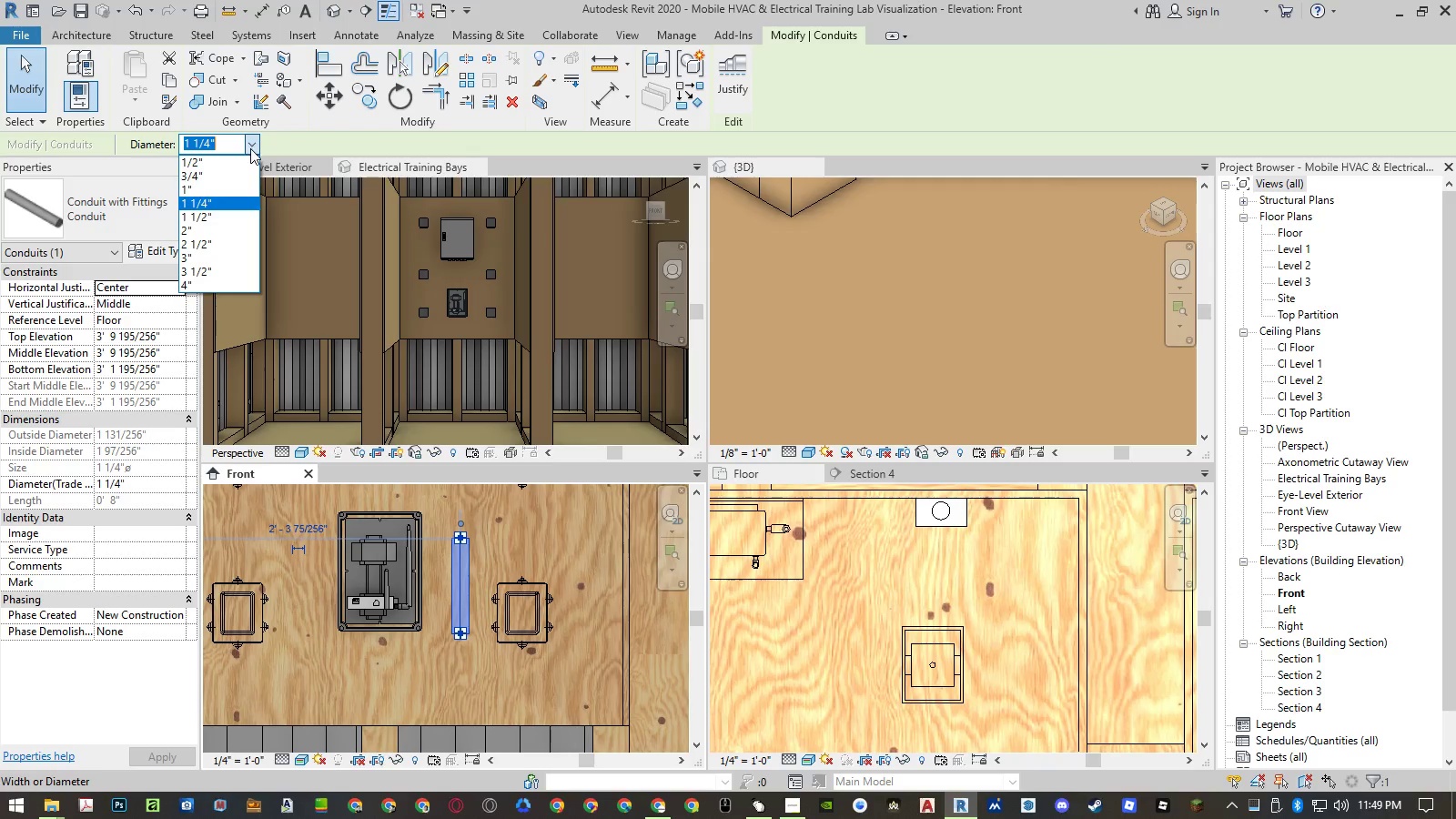 
left_click([238, 163])
 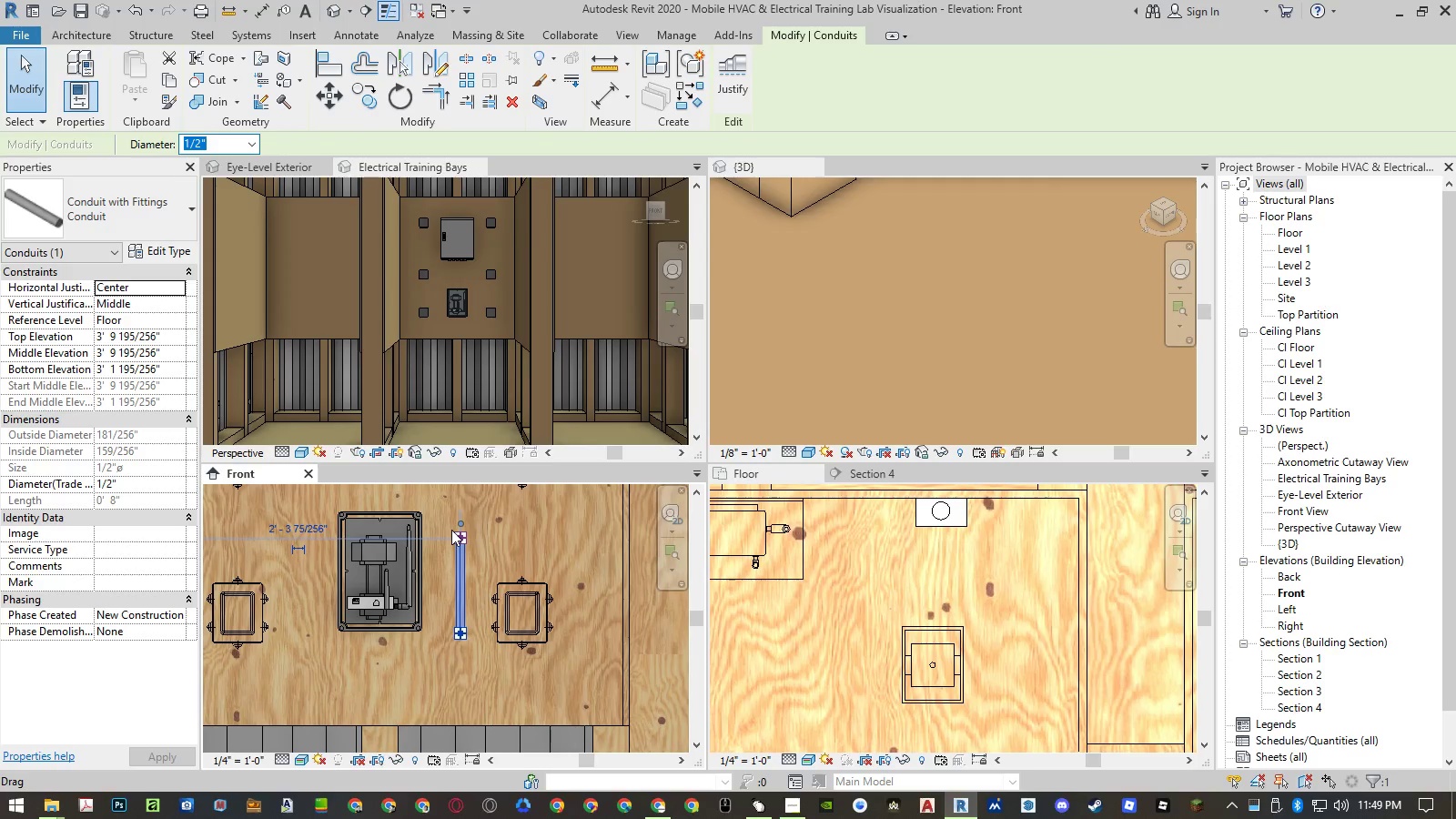 
scroll: coordinate [242, 175], scroll_direction: up, amount: 7.0
 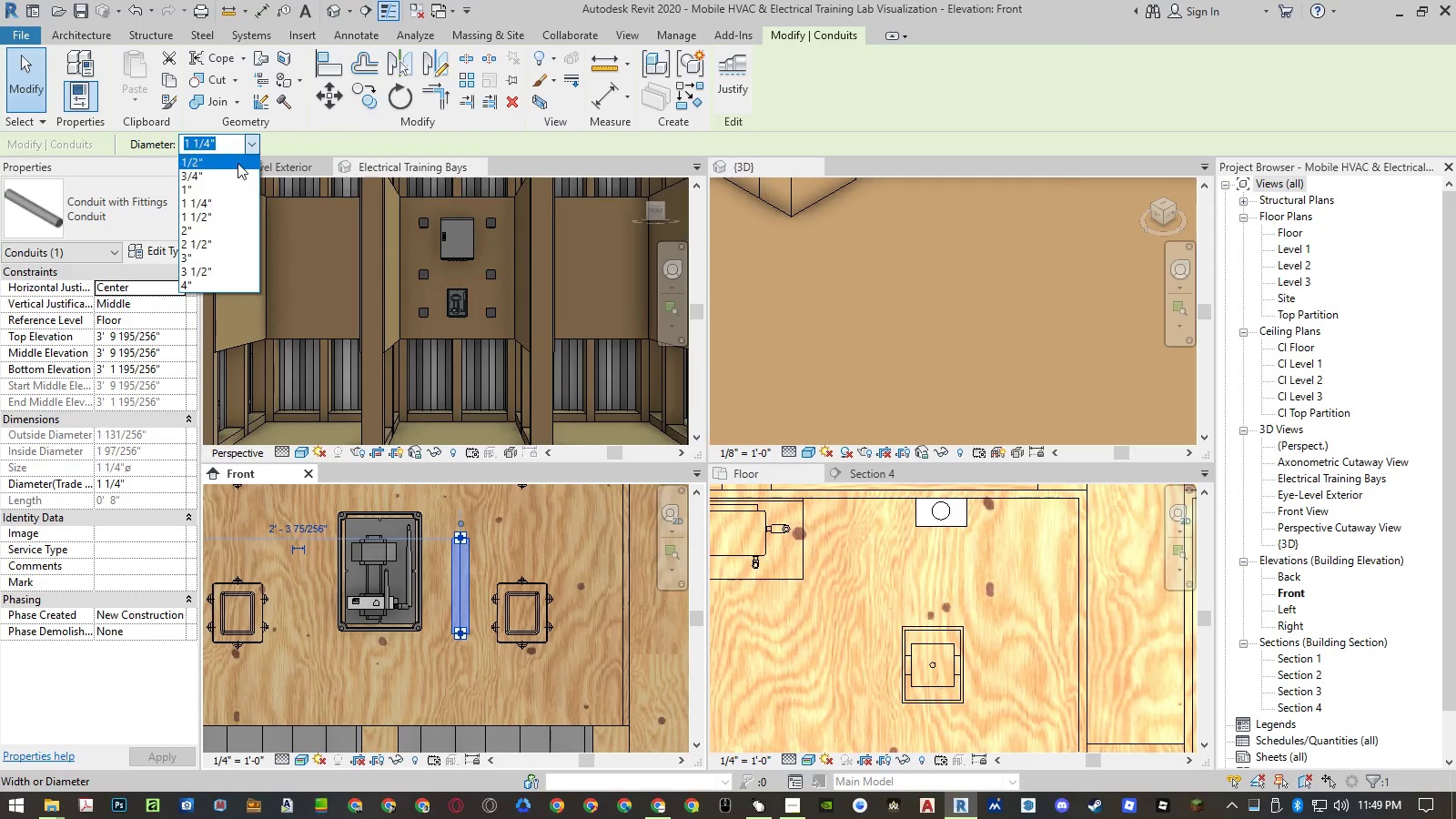 
wait(8.36)
 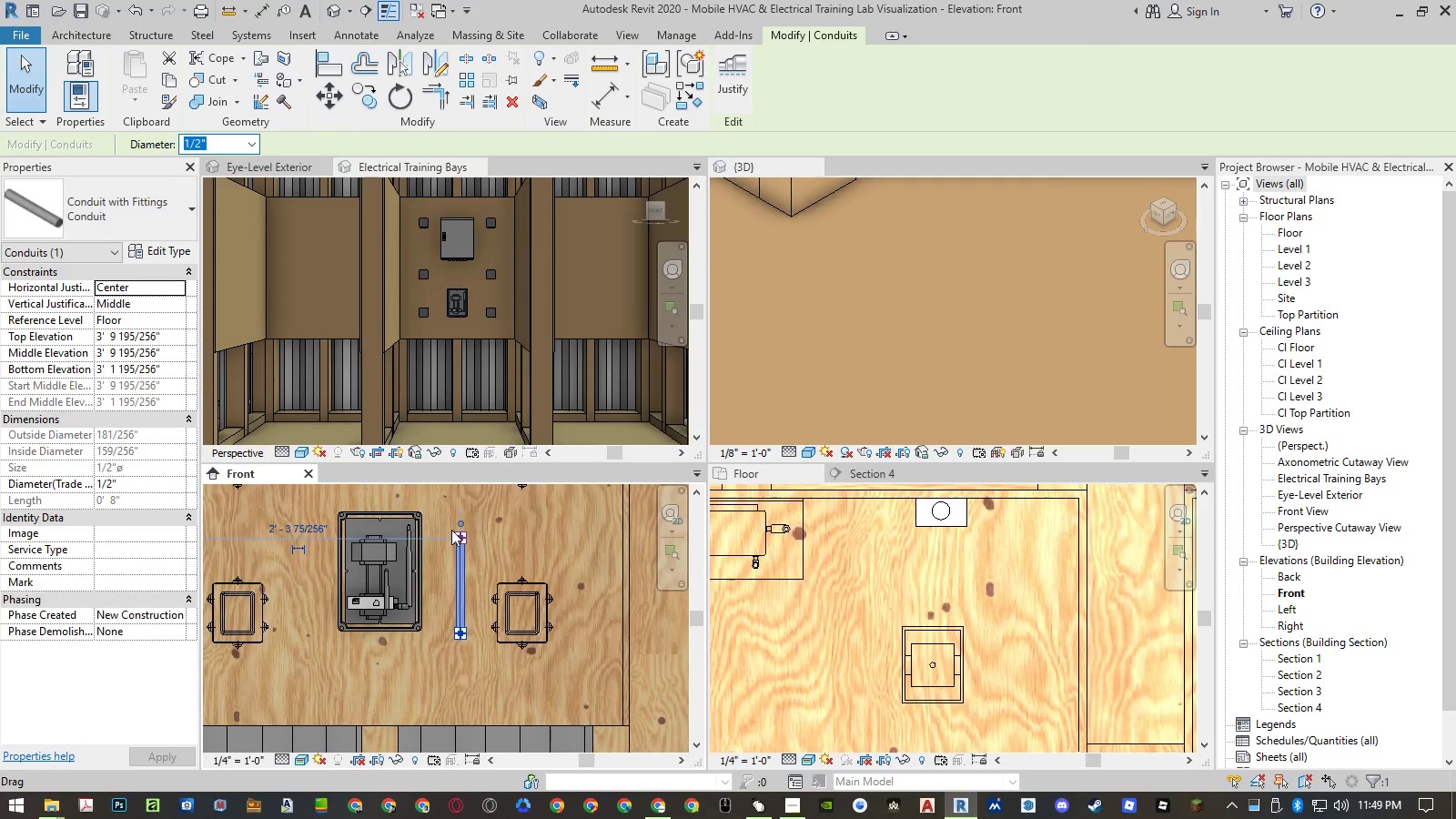 
left_click([887, 550])
 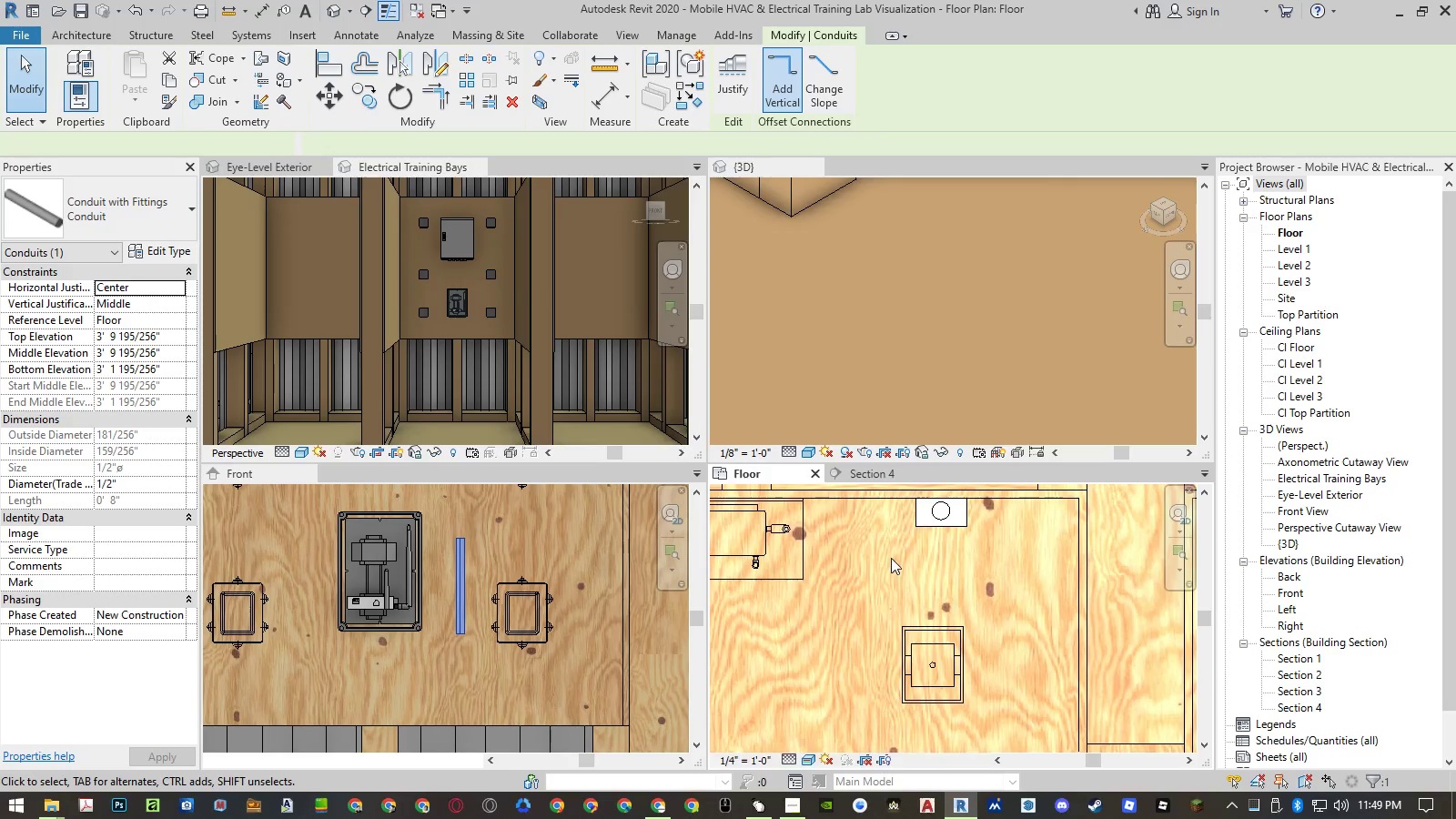 
type(cs)
 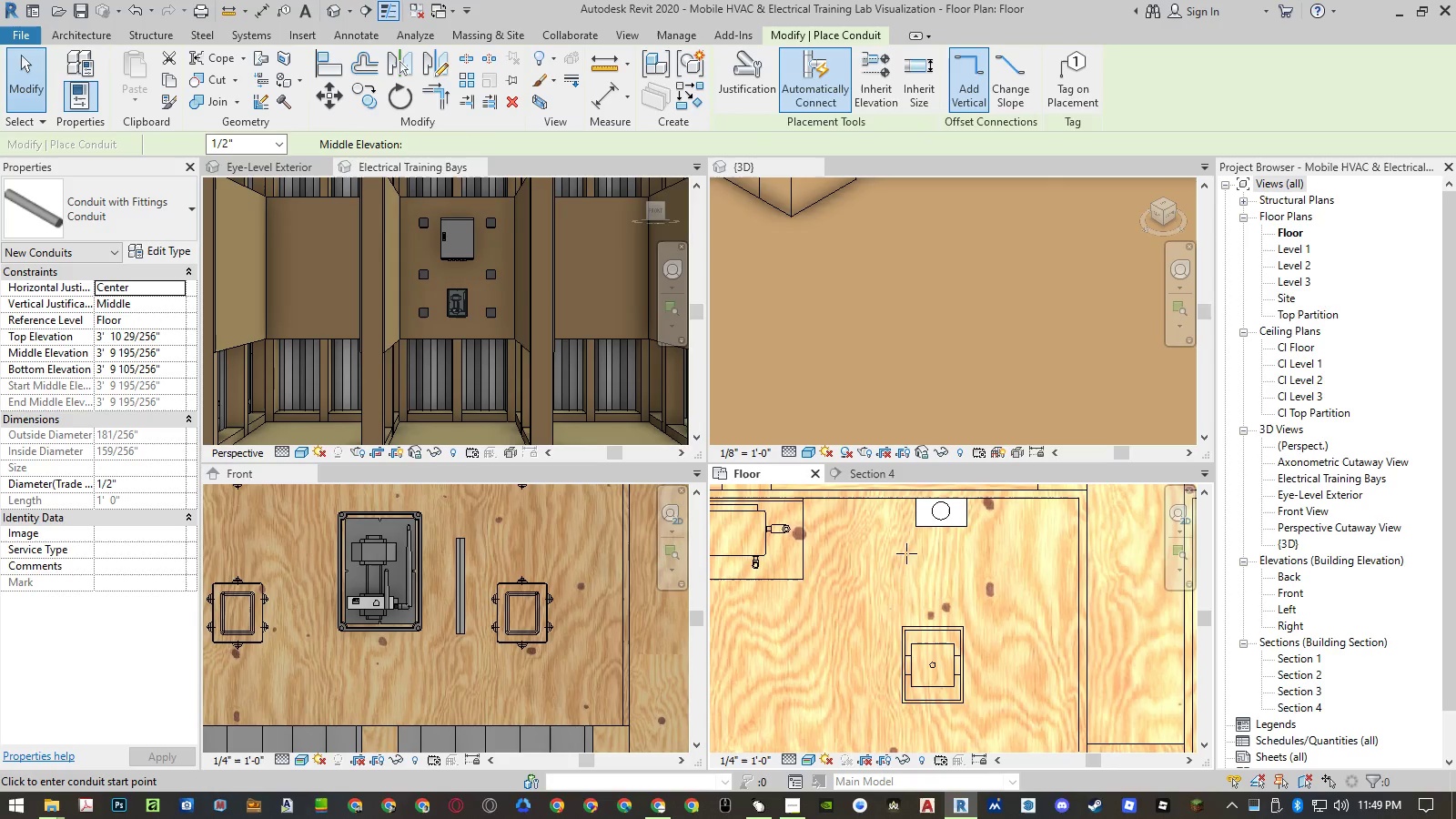 
scroll: coordinate [967, 597], scroll_direction: down, amount: 10.0
 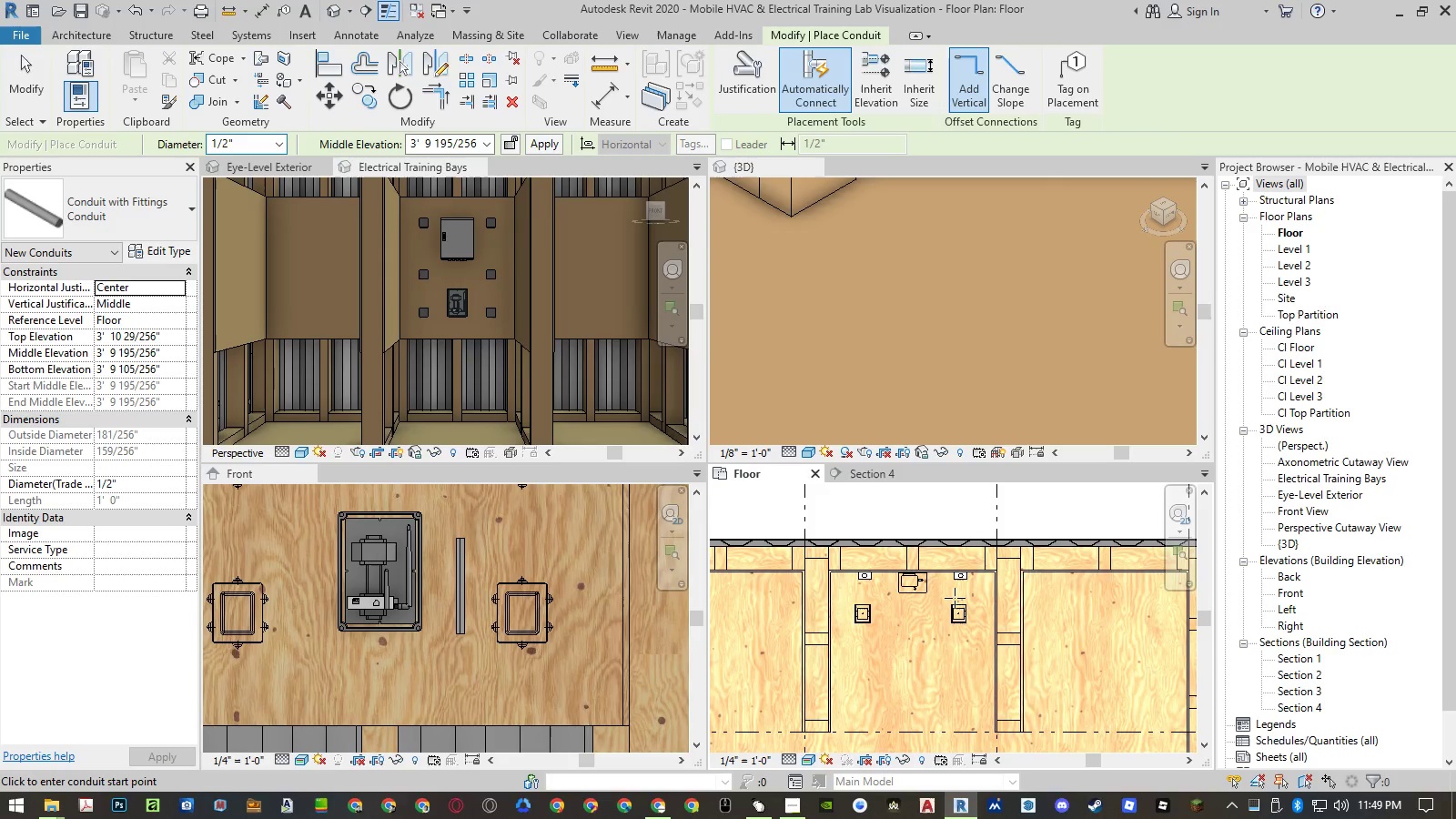 
scroll: coordinate [931, 582], scroll_direction: up, amount: 8.0
 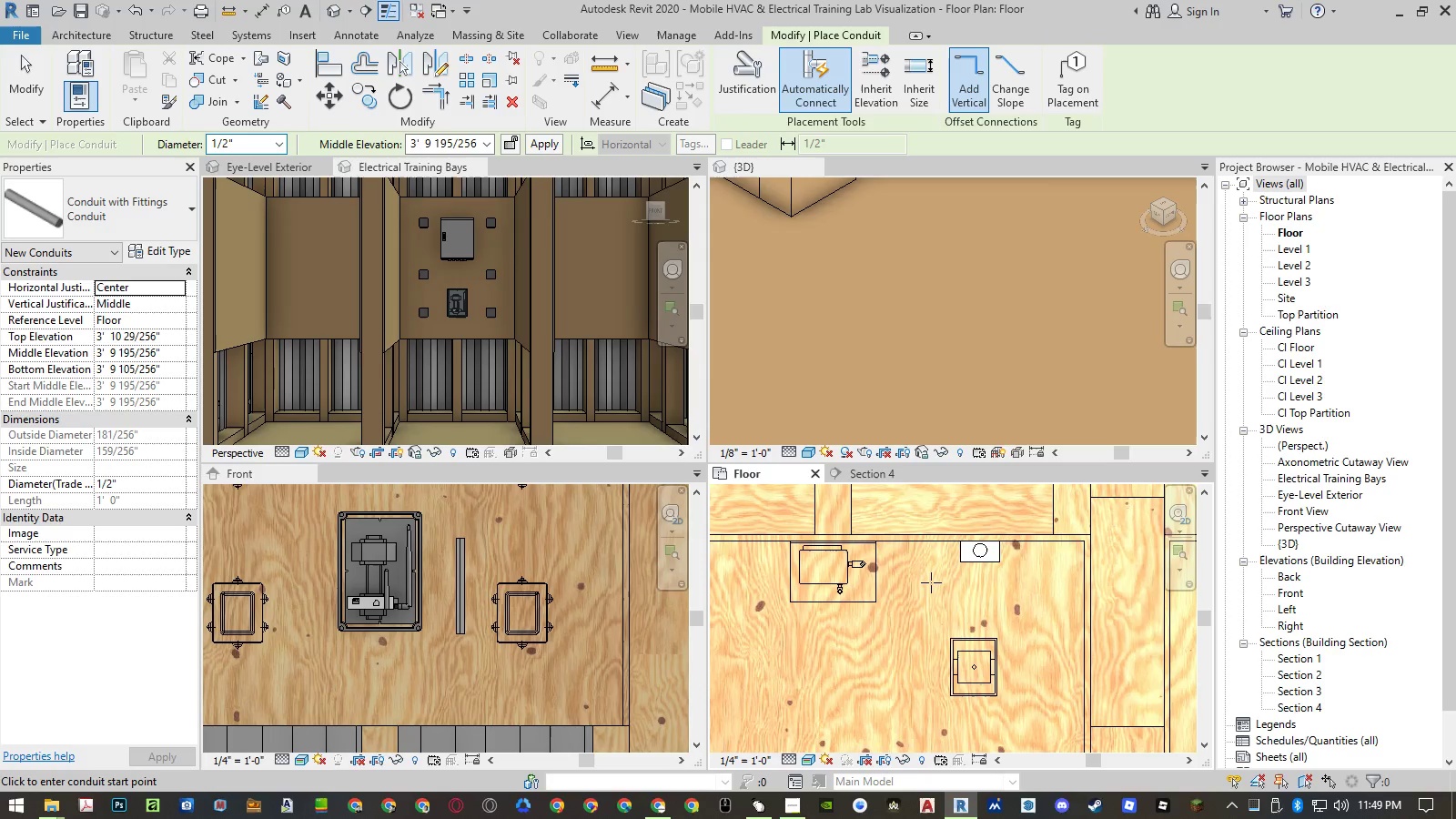 
left_click([914, 590])
 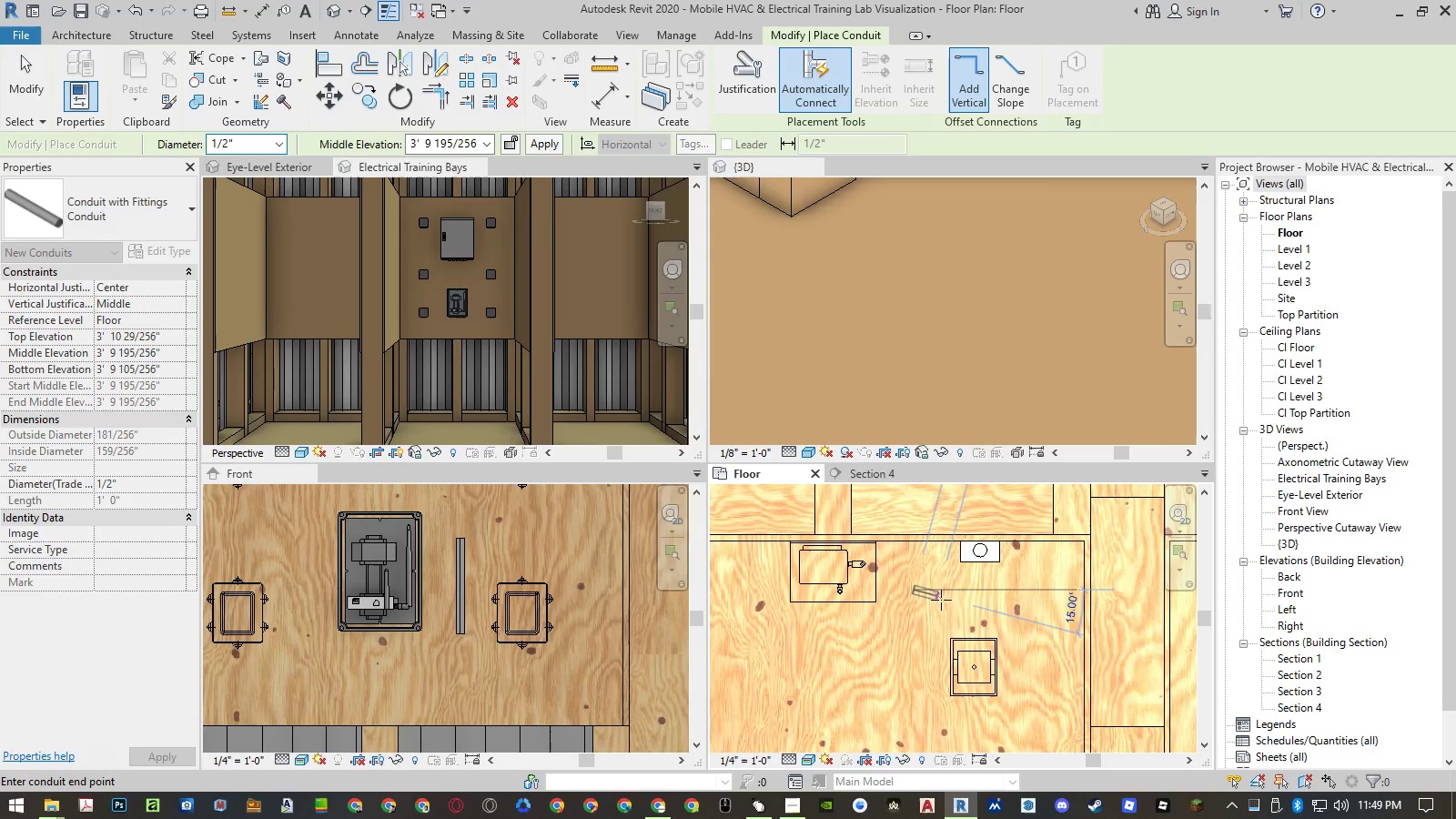 
left_click([951, 593])
 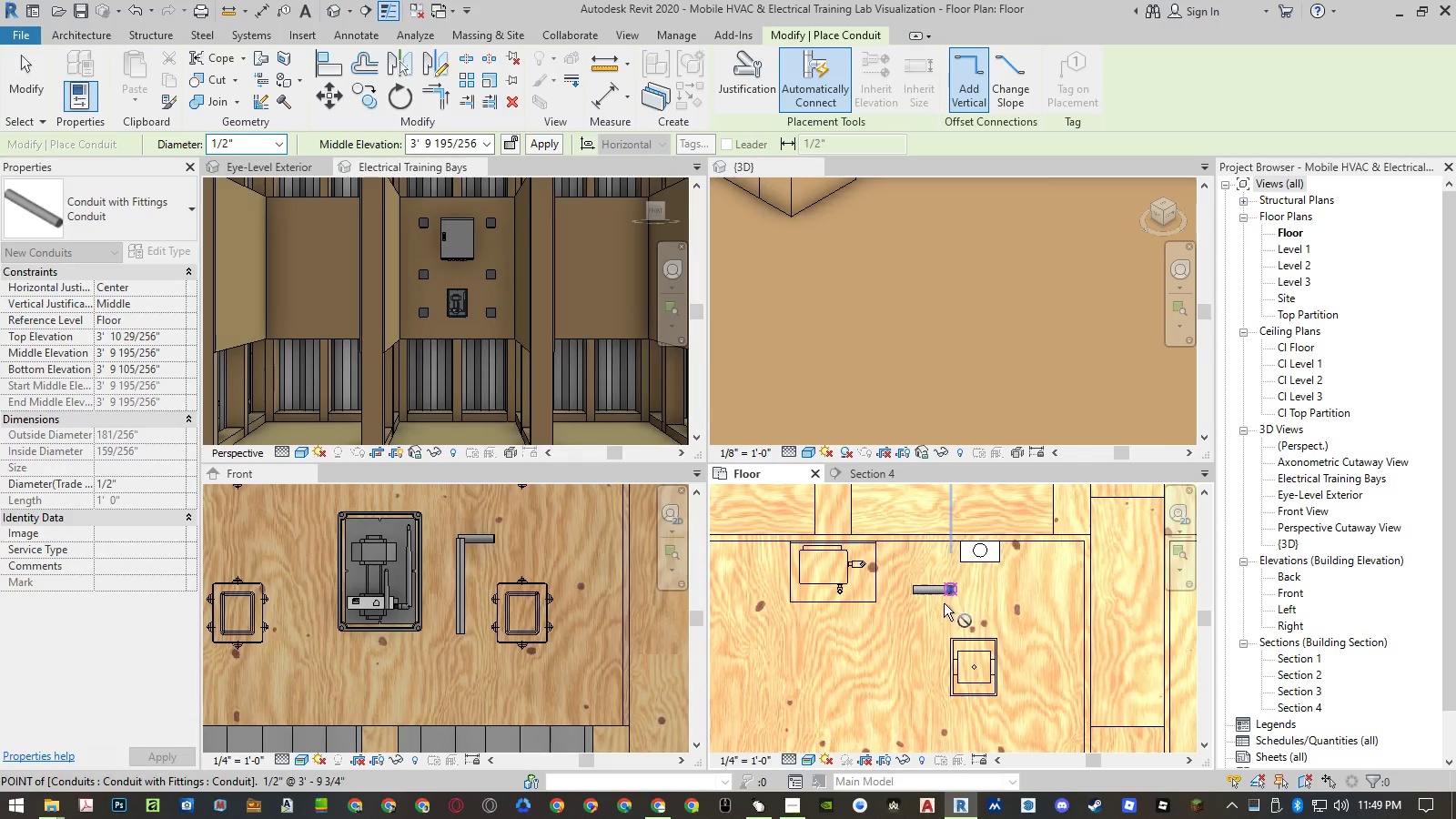 
key(Escape)
 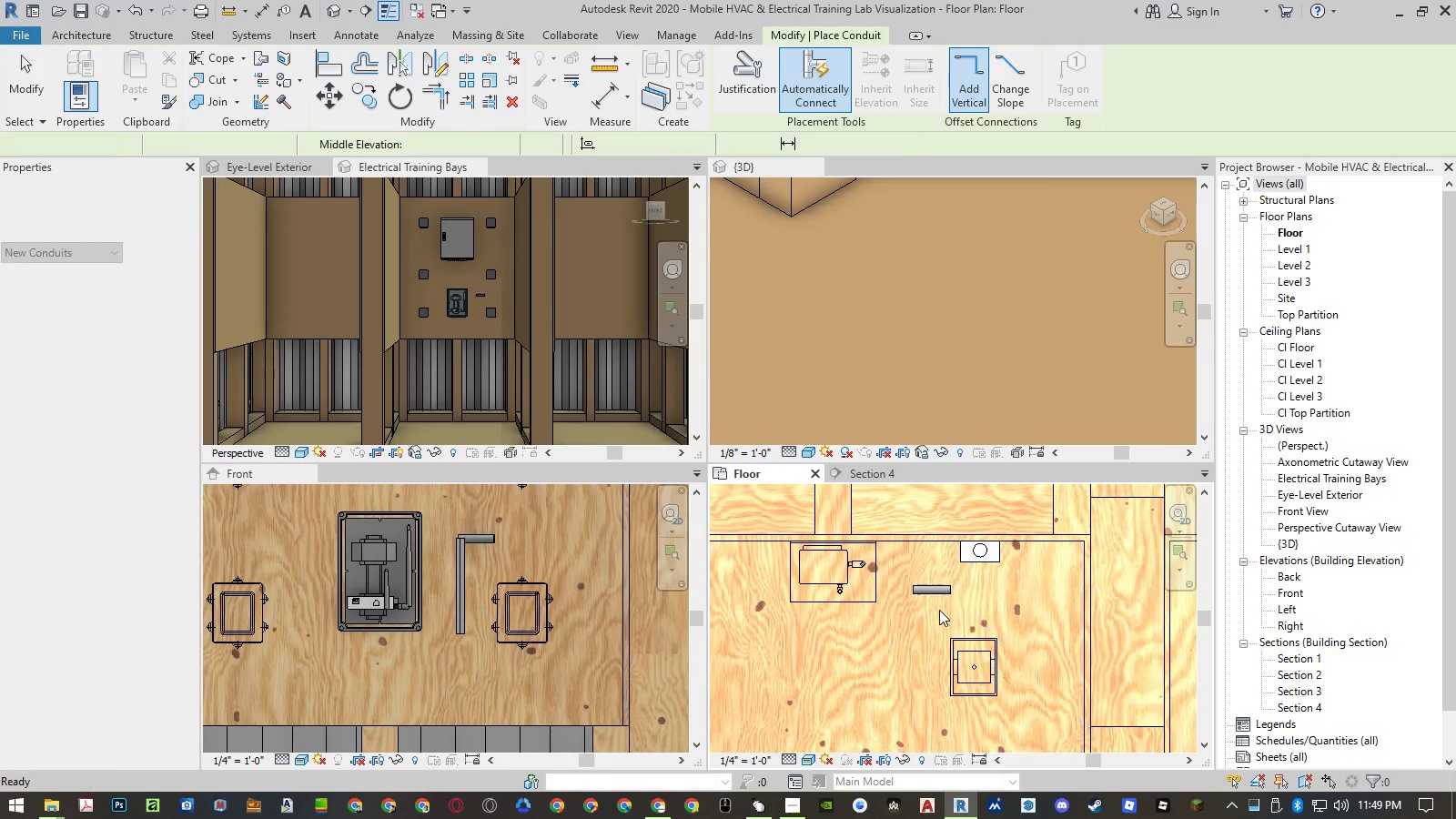 
key(Escape)
 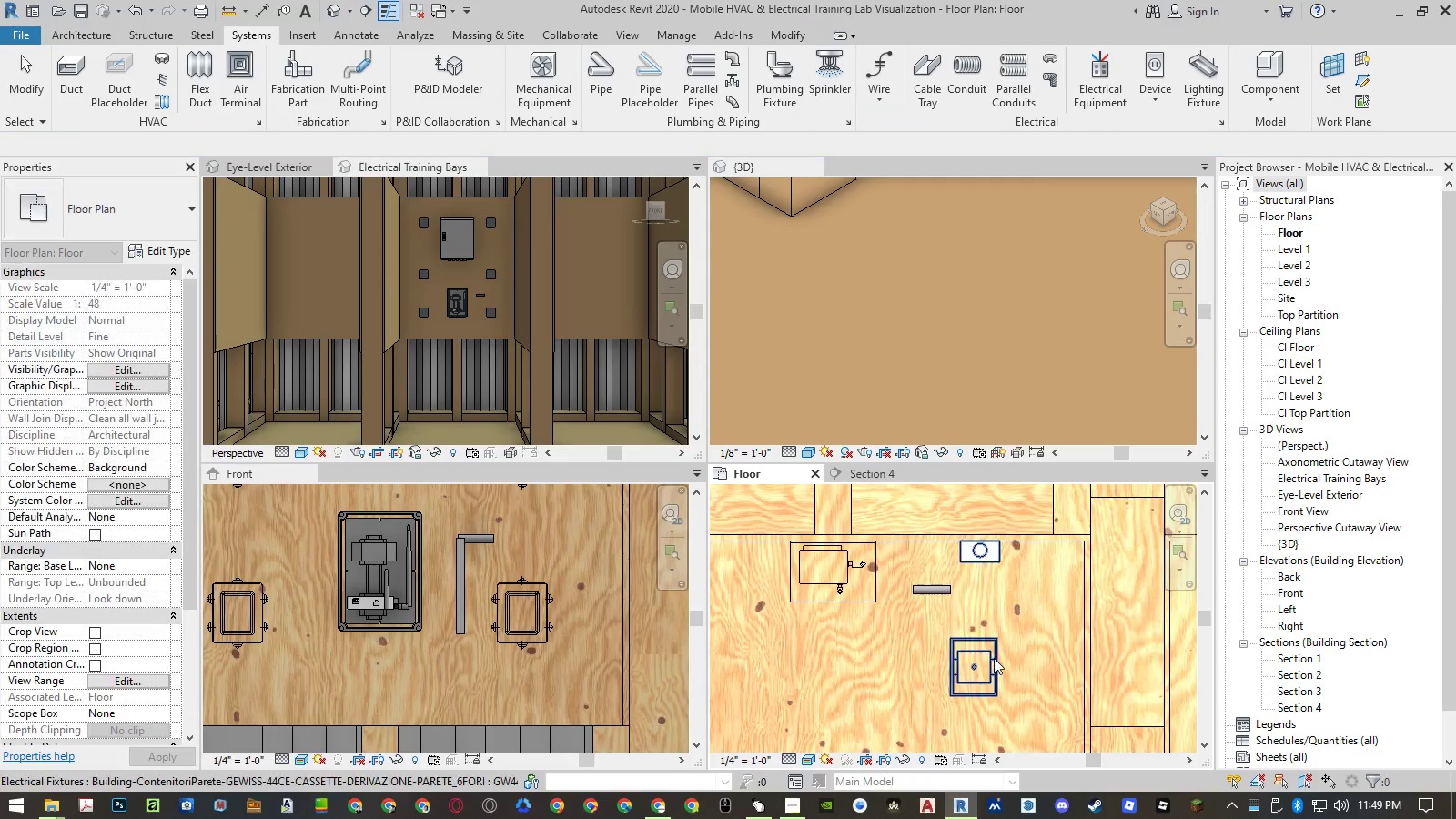 
left_click([995, 658])
 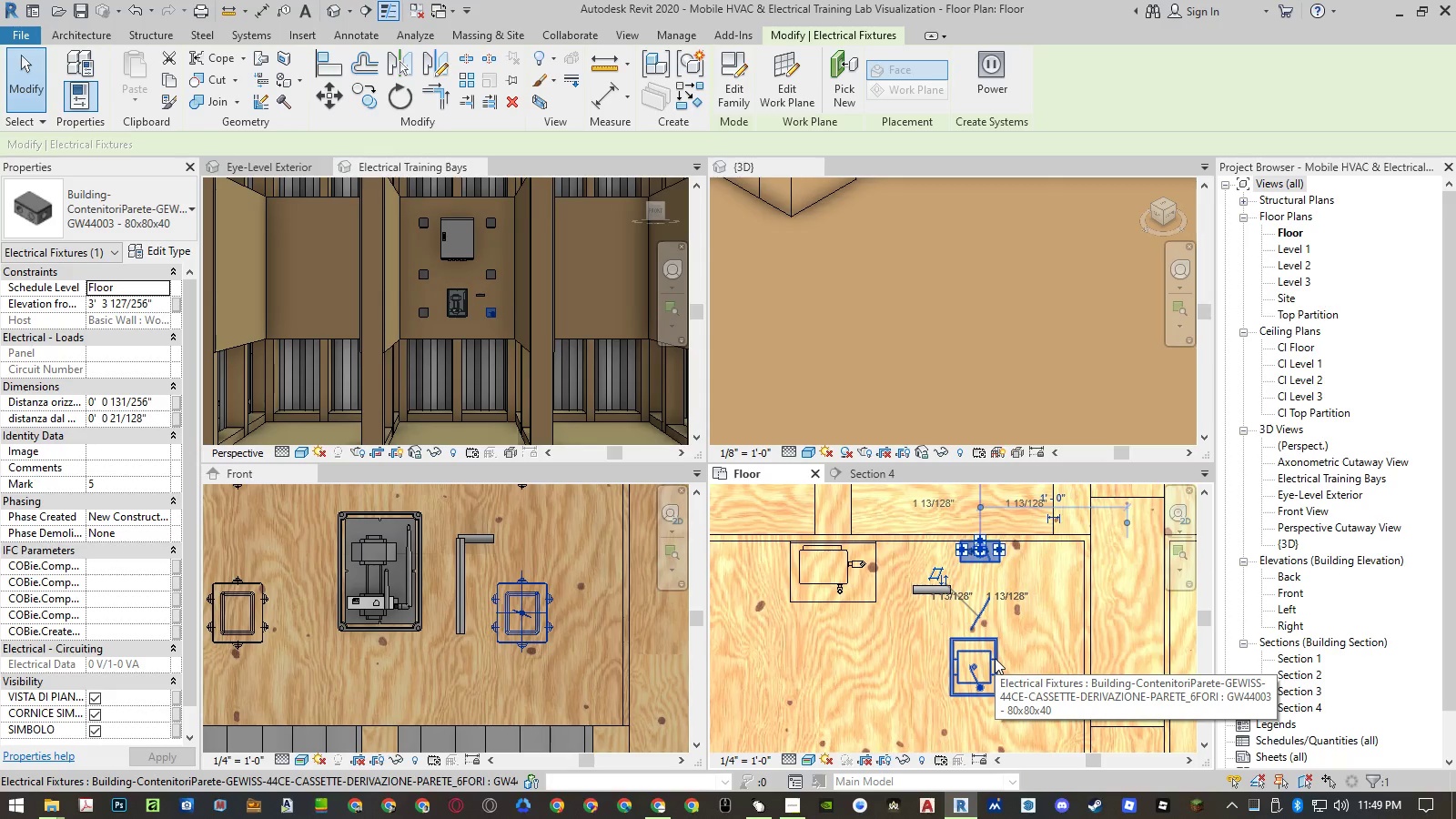 
wait(7.0)
 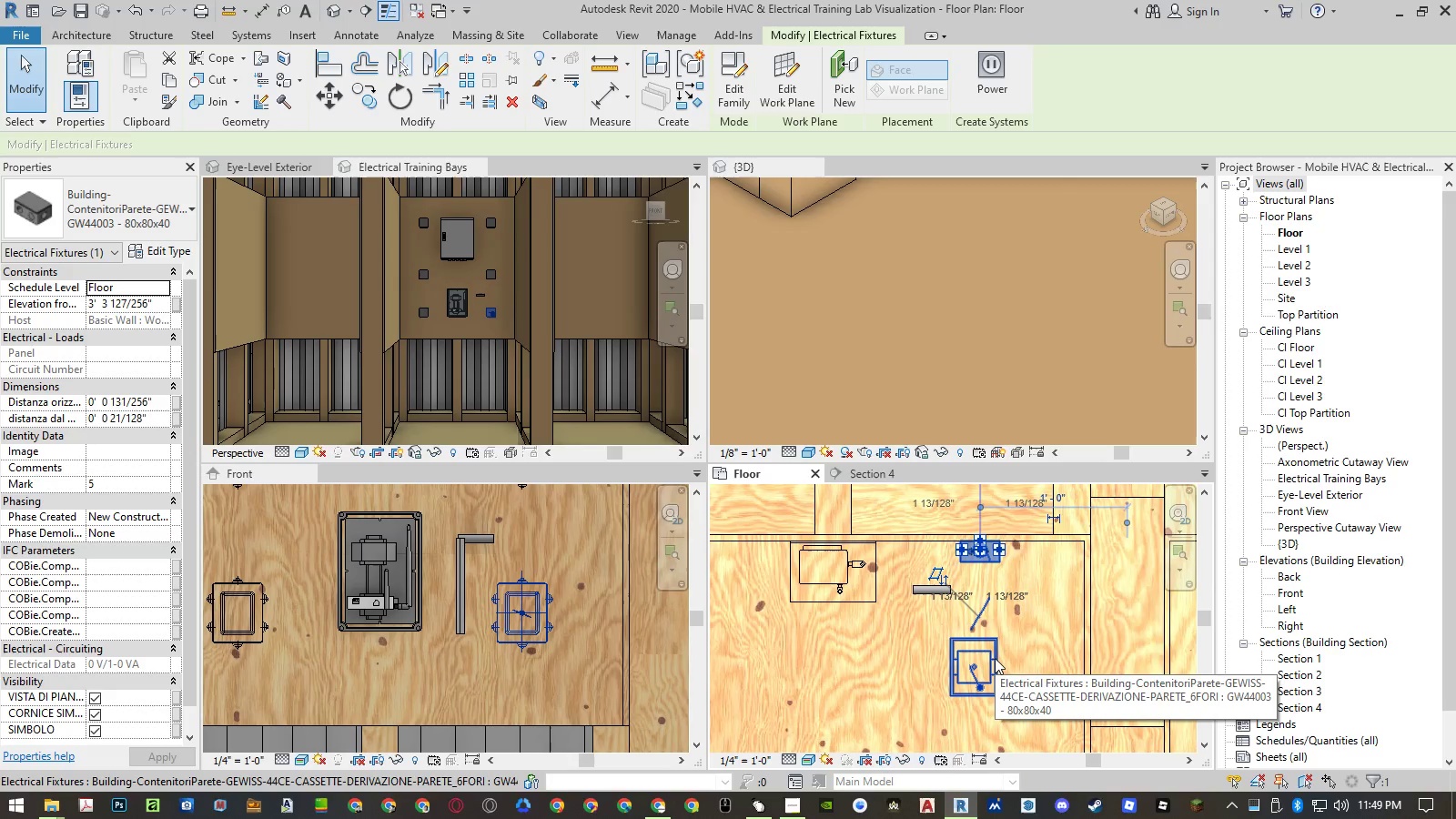 
key(Escape)
 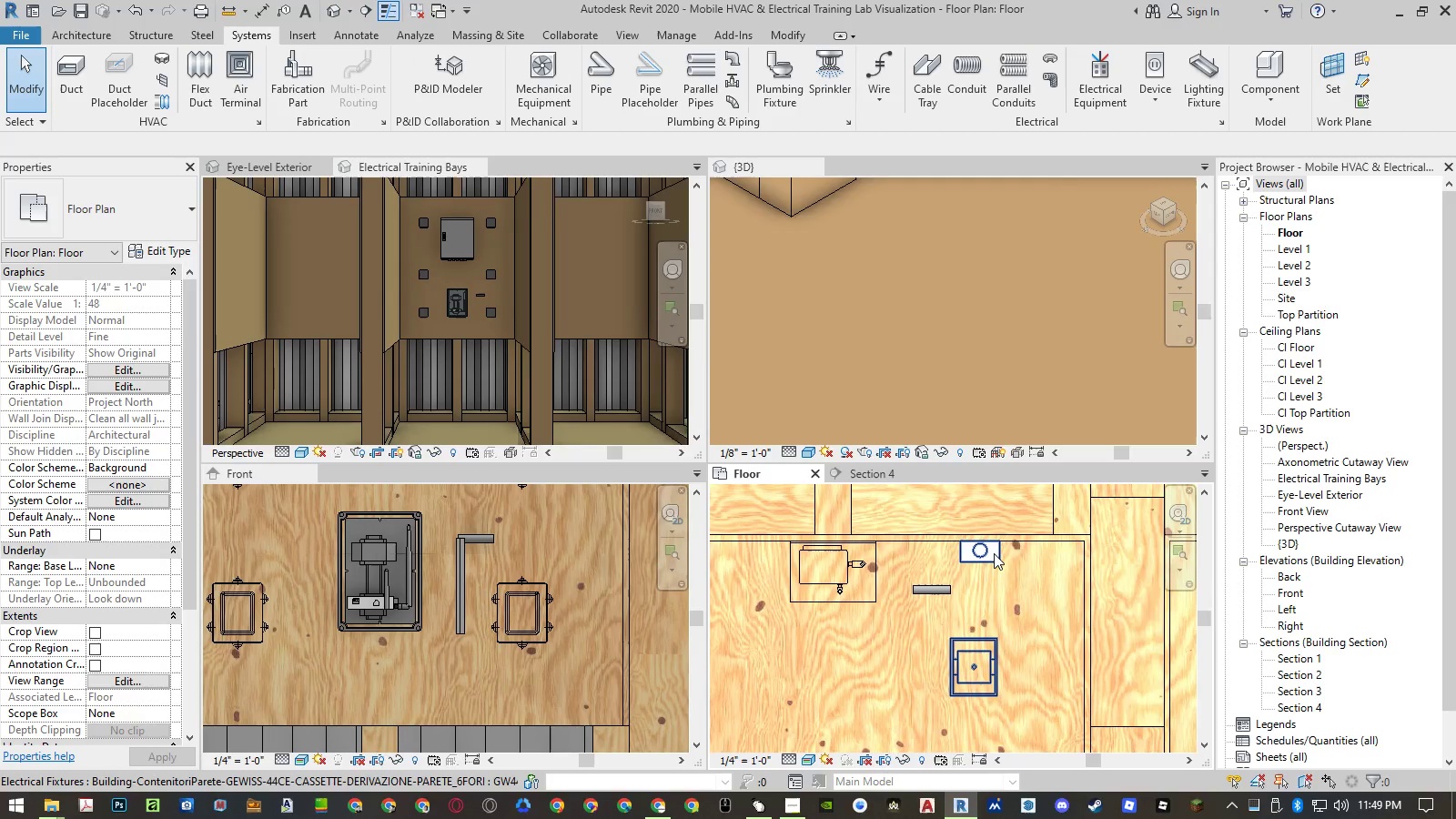 
left_click([994, 553])
 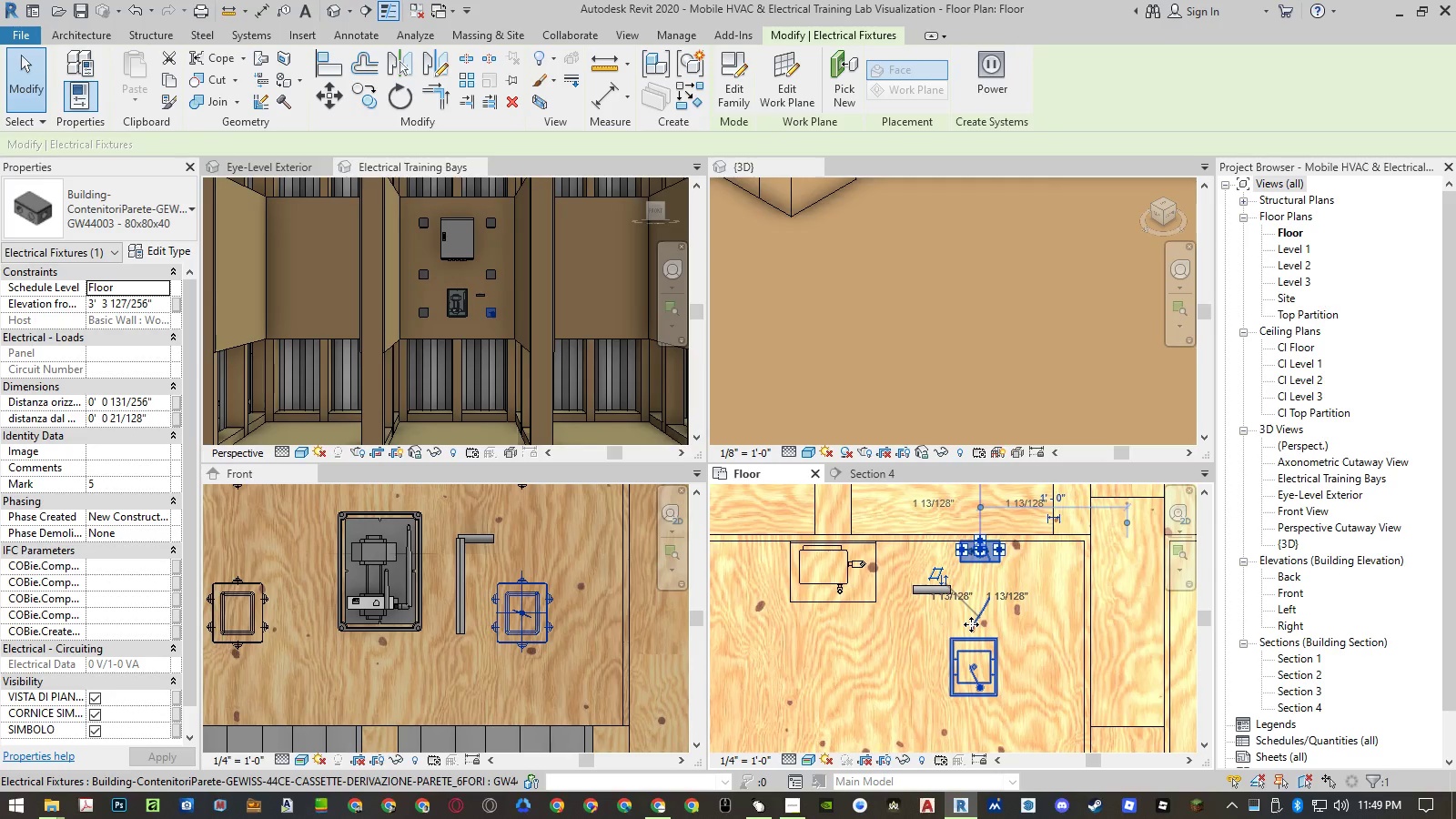 
key(Escape)
 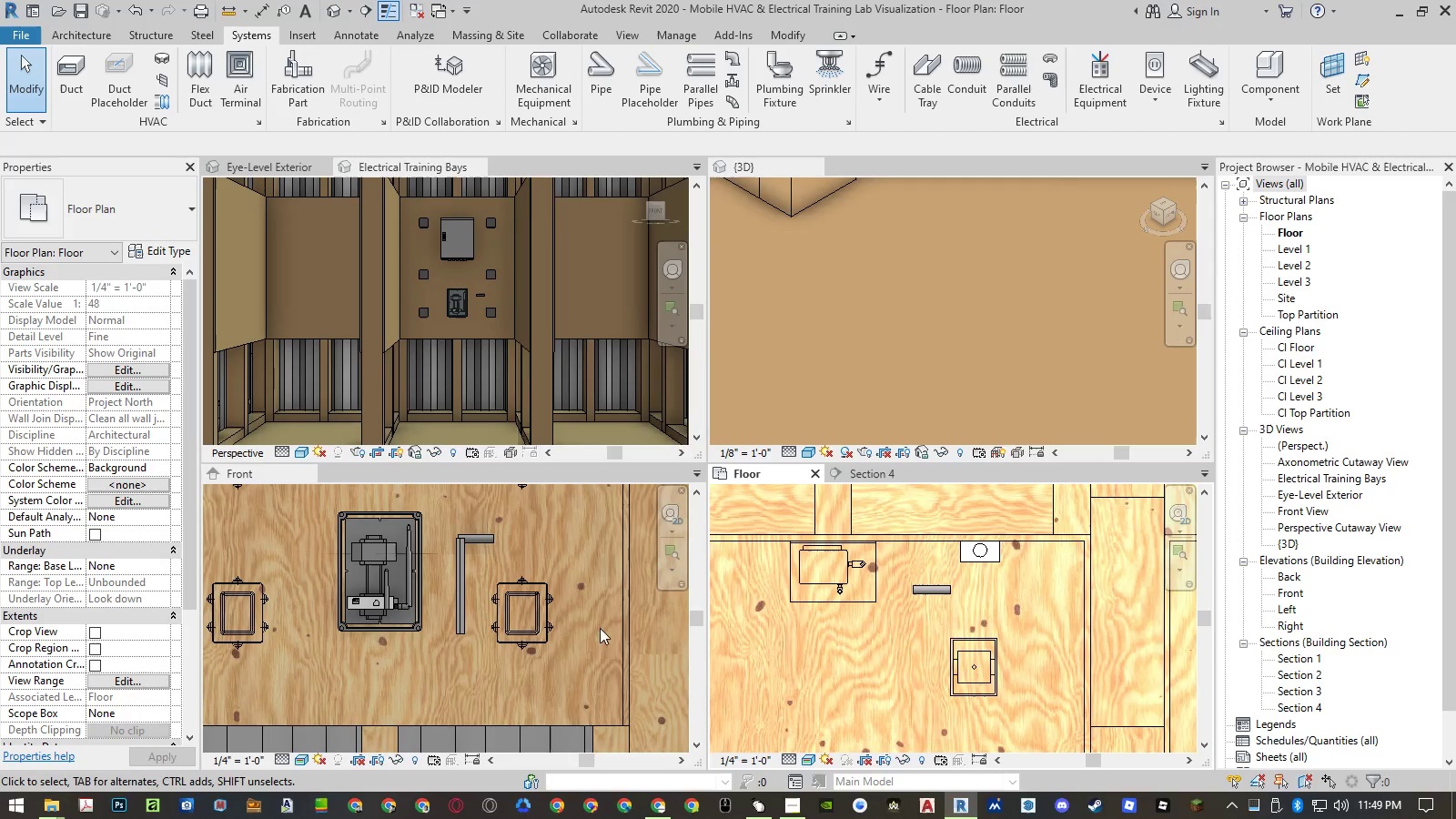 
scroll: coordinate [941, 612], scroll_direction: down, amount: 10.0
 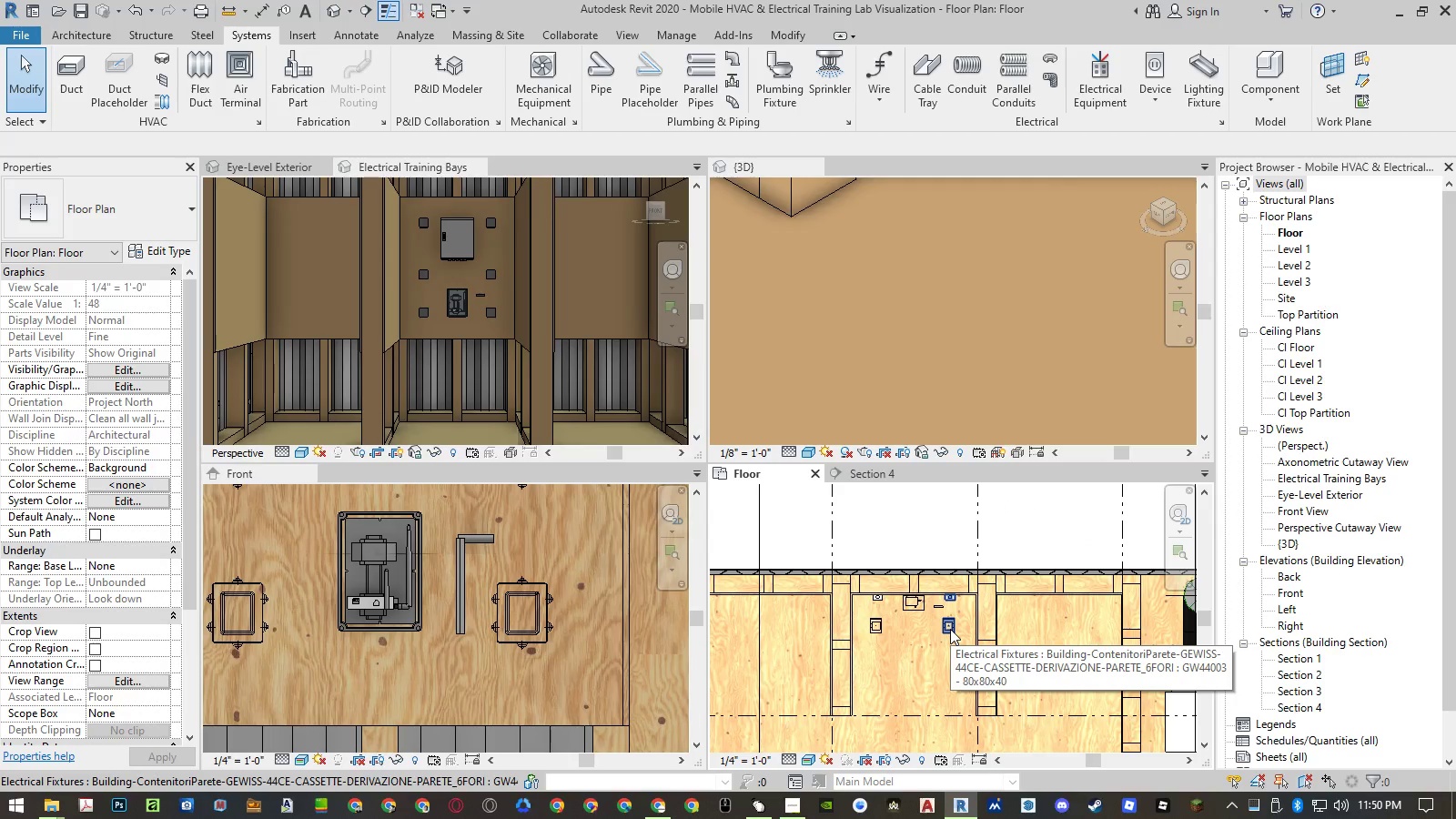 
left_click([950, 629])
 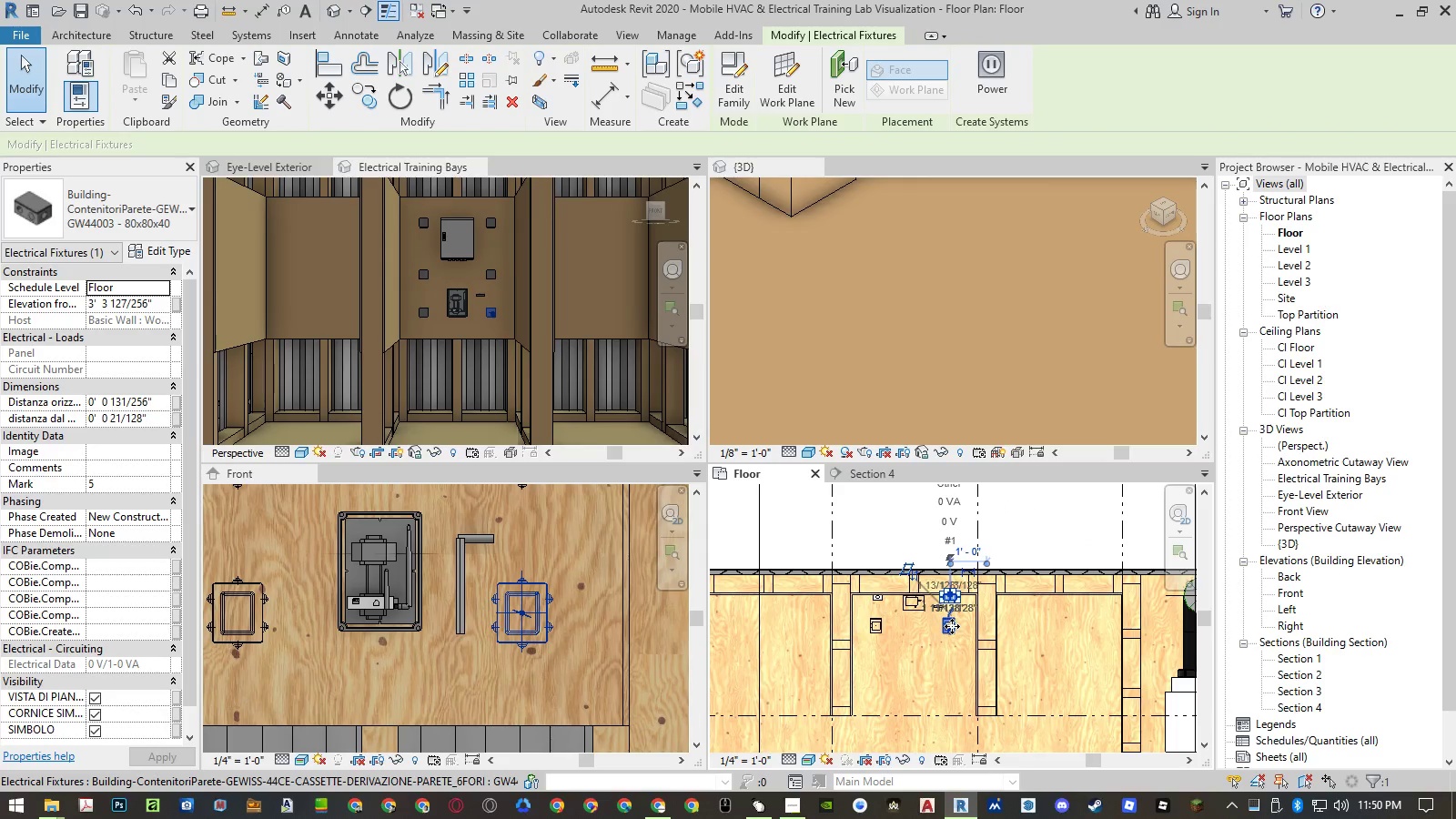 
scroll: coordinate [952, 626], scroll_direction: up, amount: 3.0
 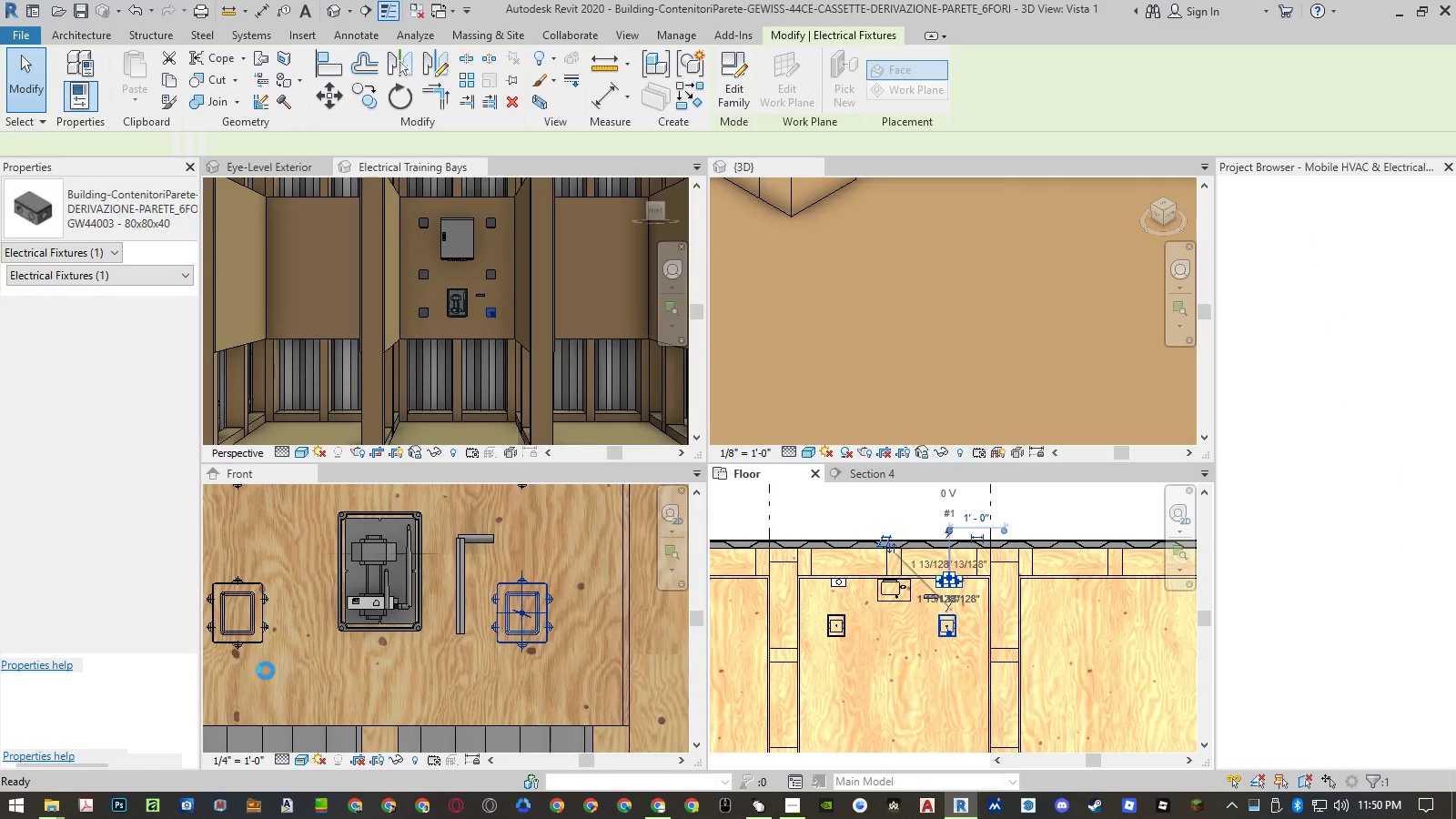 
wait(7.85)
 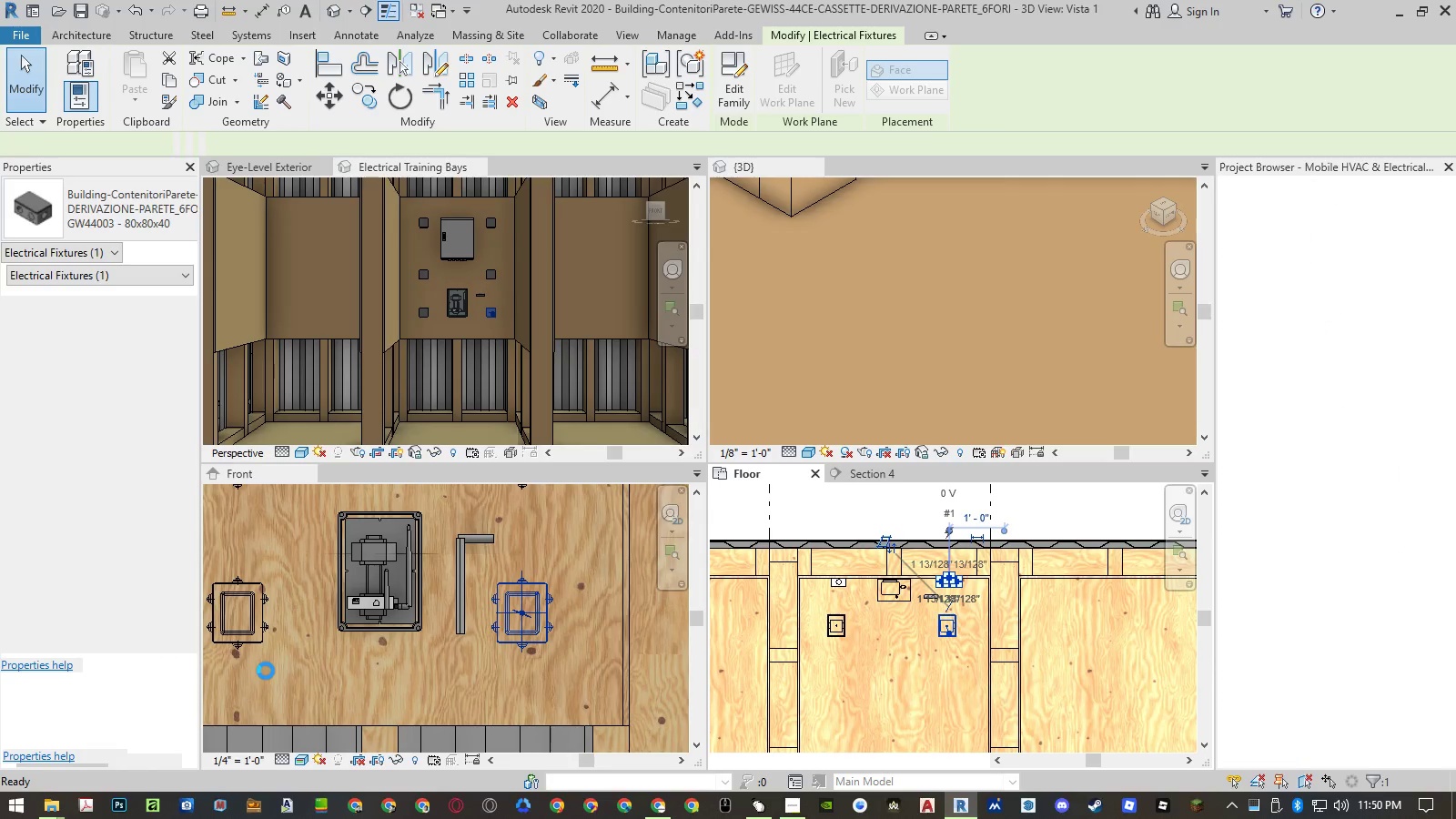 
left_click([1084, 543])
 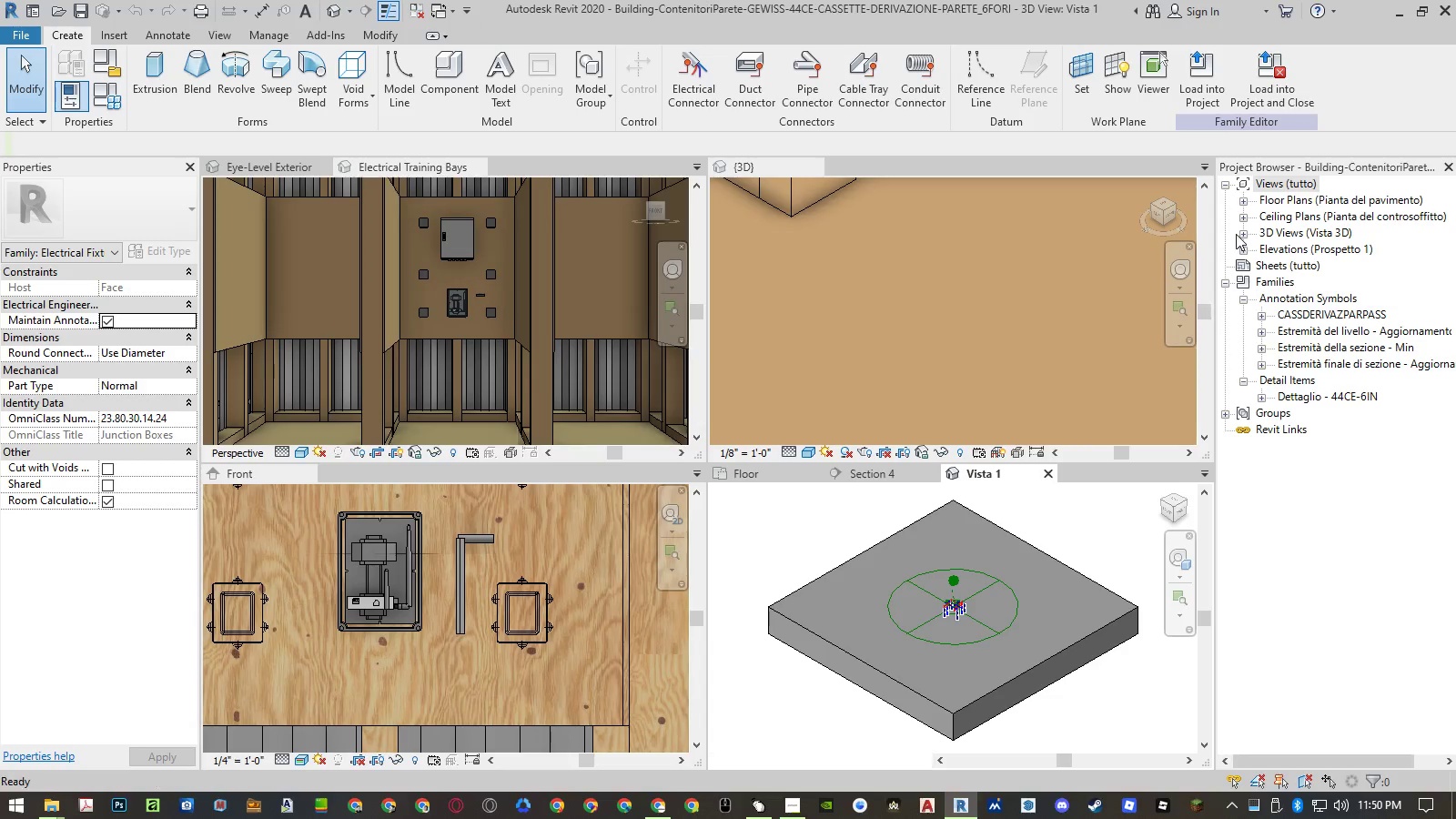 
double_click([1243, 233])
 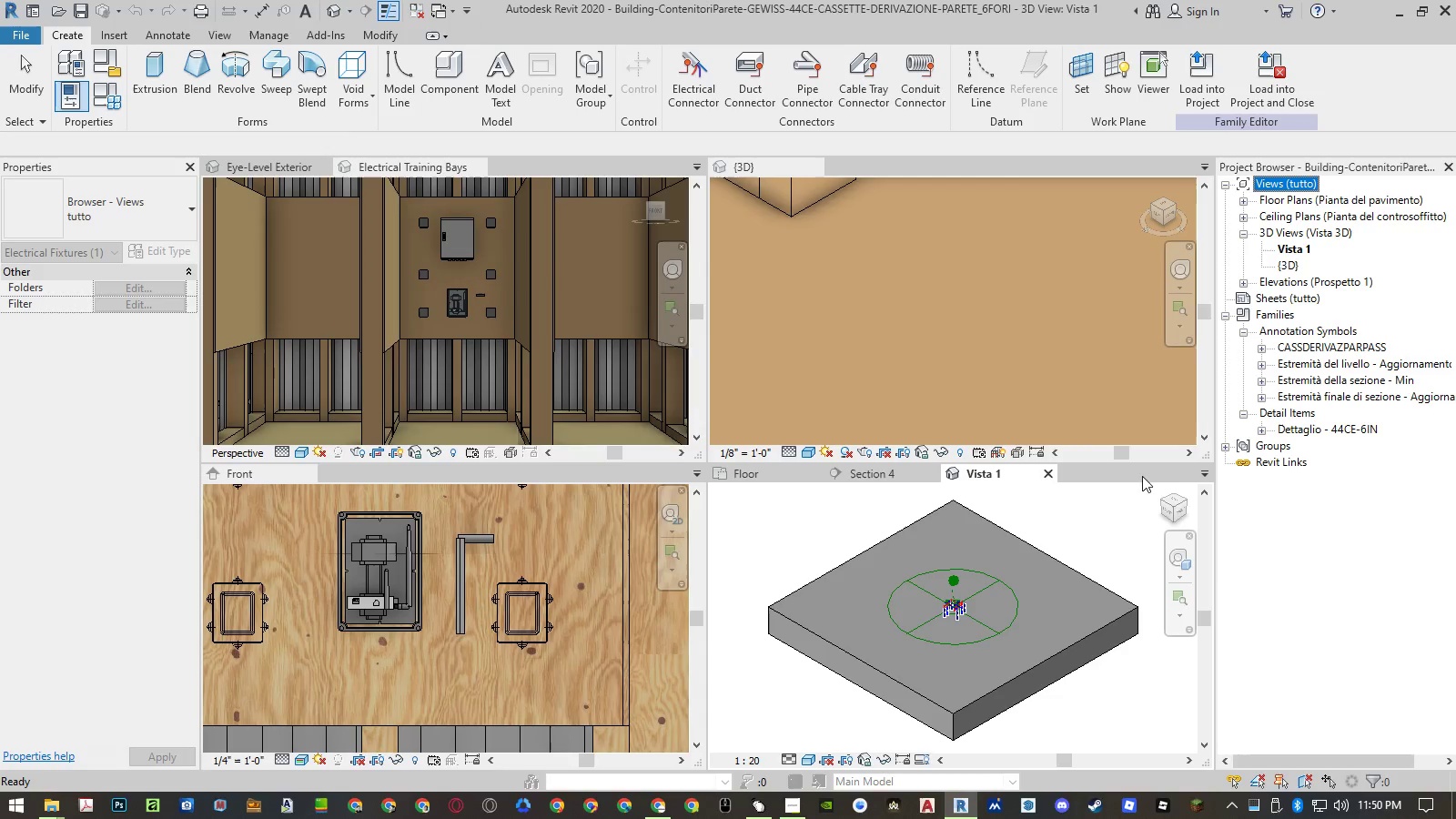 
scroll: coordinate [1022, 603], scroll_direction: up, amount: 6.0
 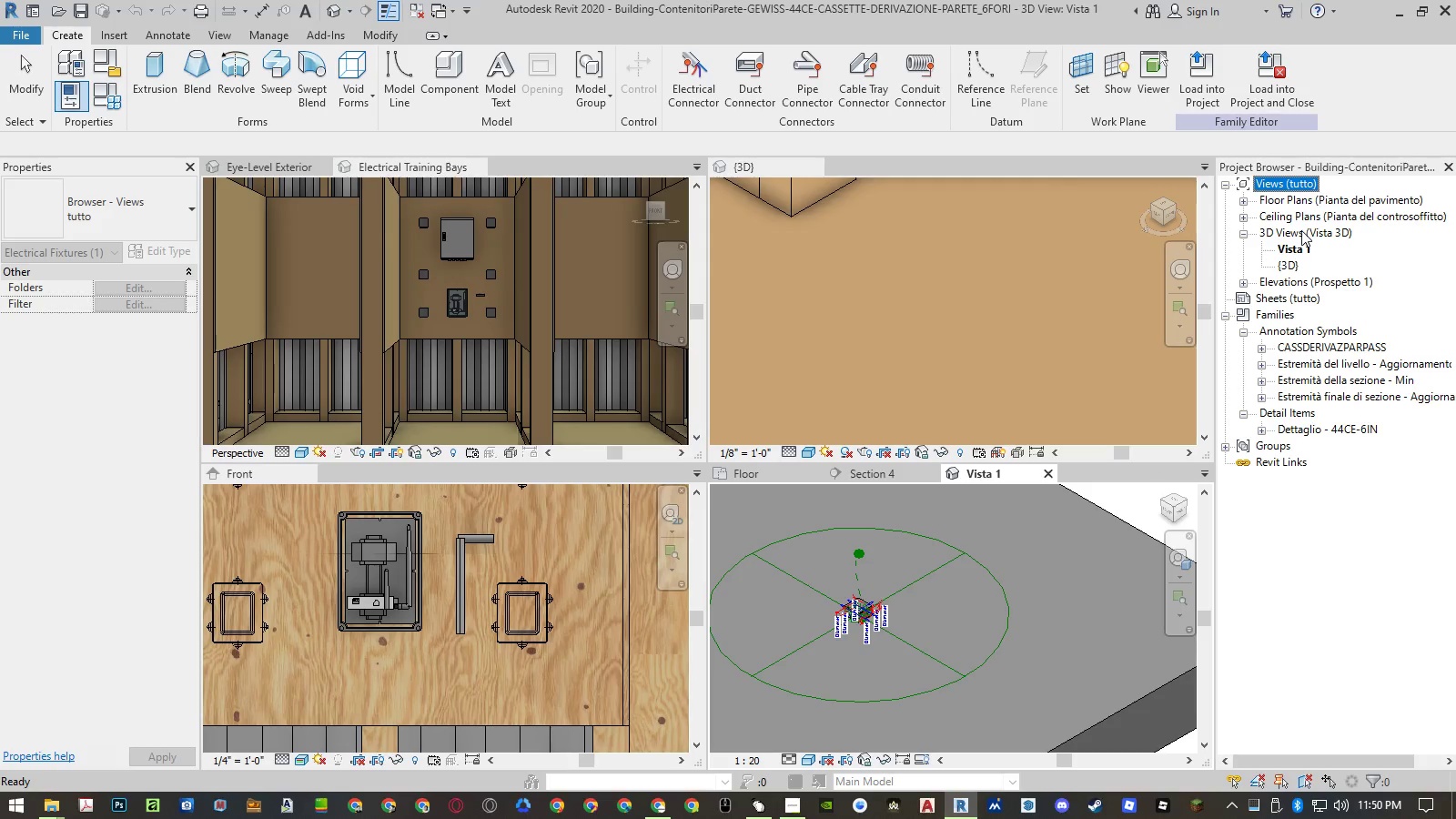 
double_click([1274, 205])
 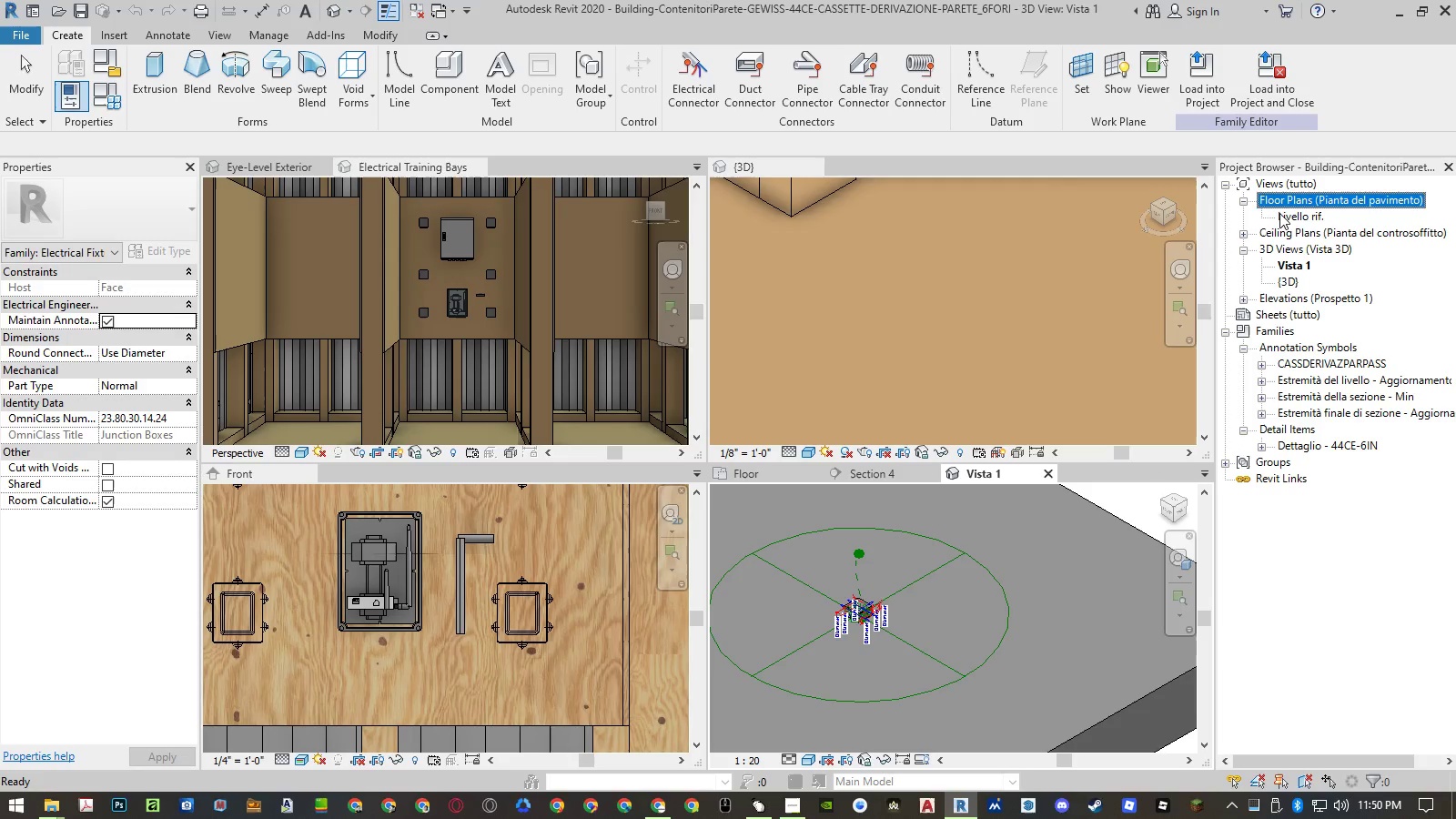 
triple_click([1279, 213])
 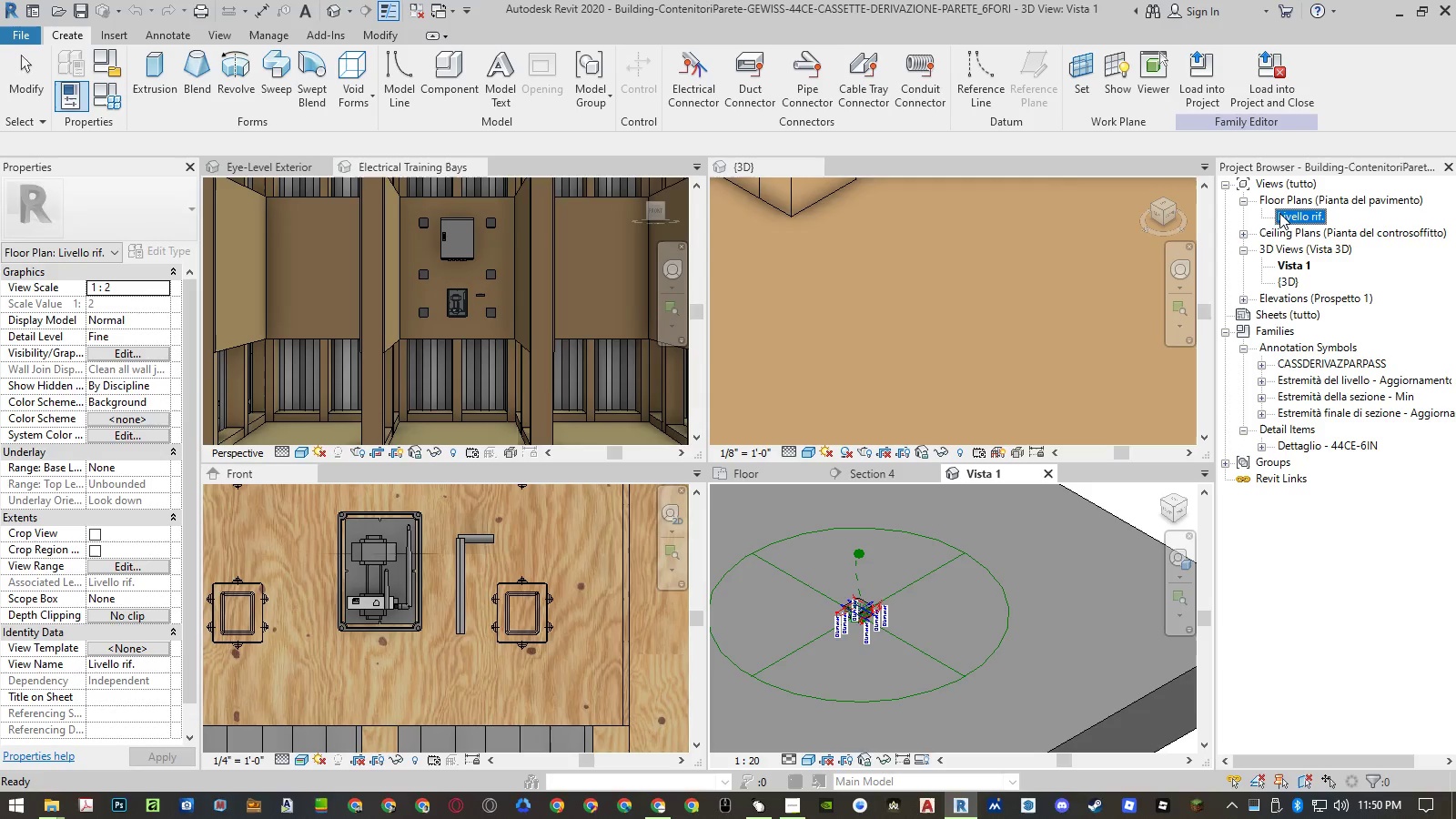 
triple_click([1279, 213])
 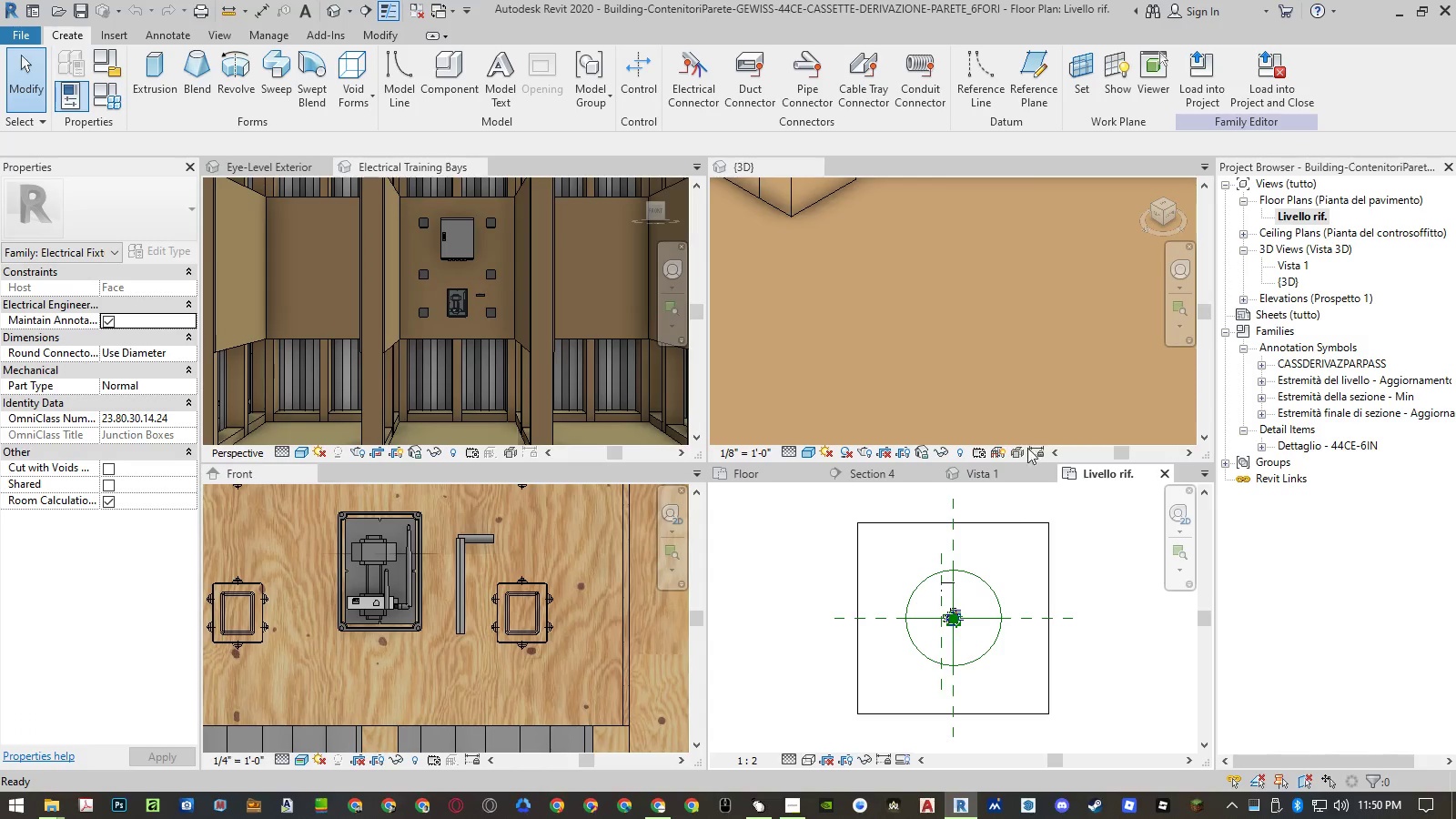 
left_click([973, 671])
 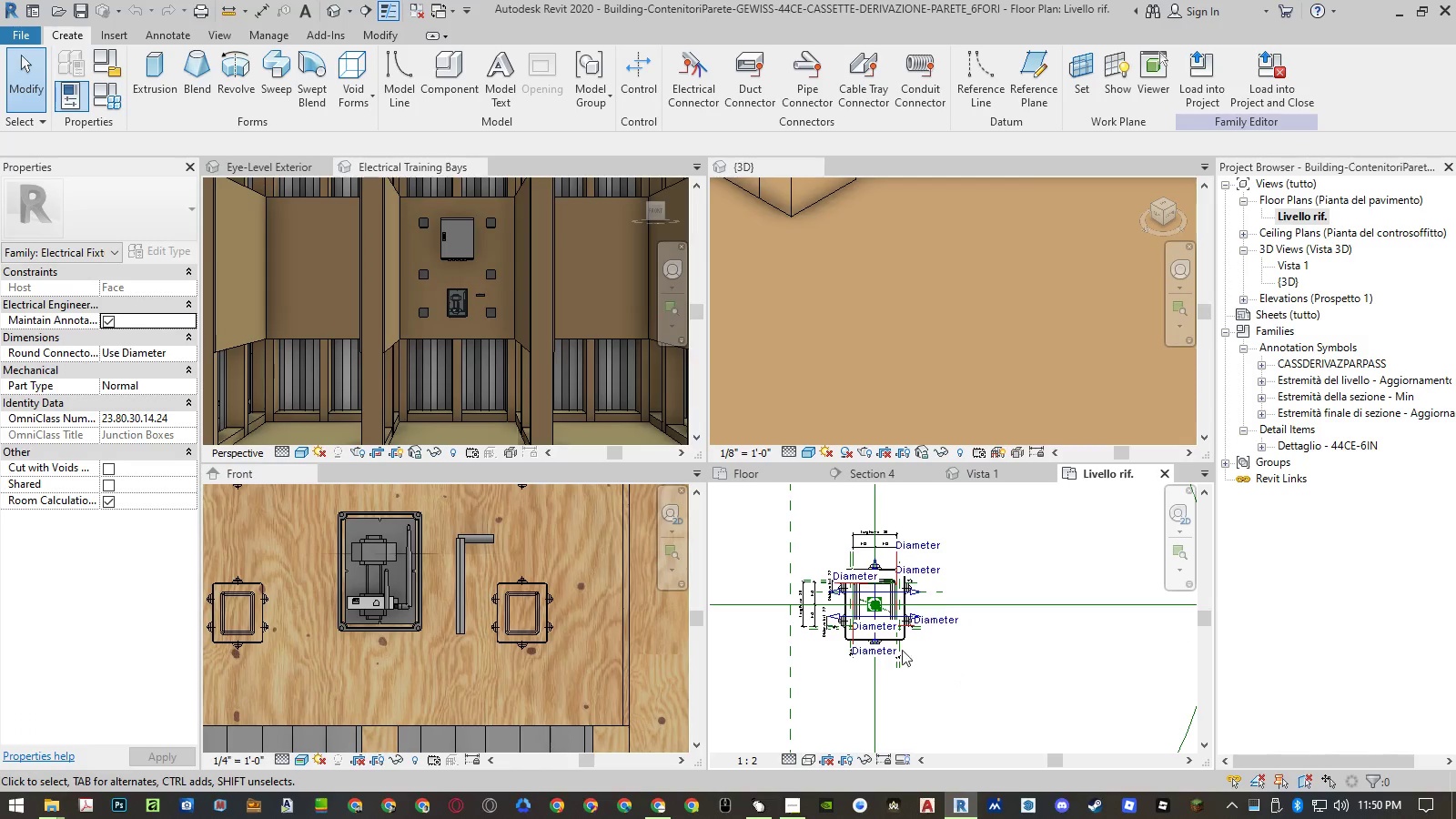 
scroll: coordinate [876, 632], scroll_direction: up, amount: 21.0
 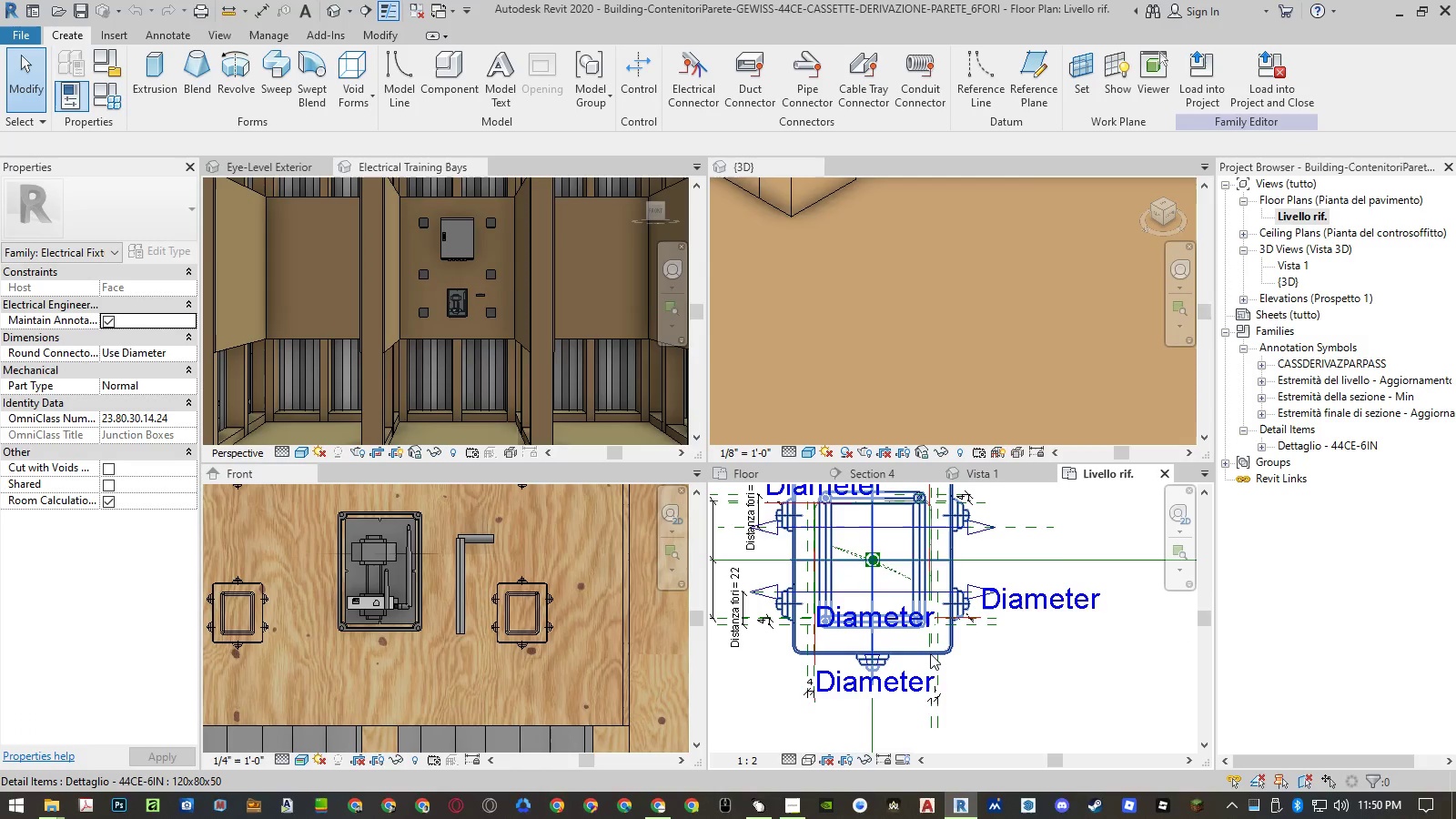 
scroll: coordinate [935, 557], scroll_direction: down, amount: 17.0
 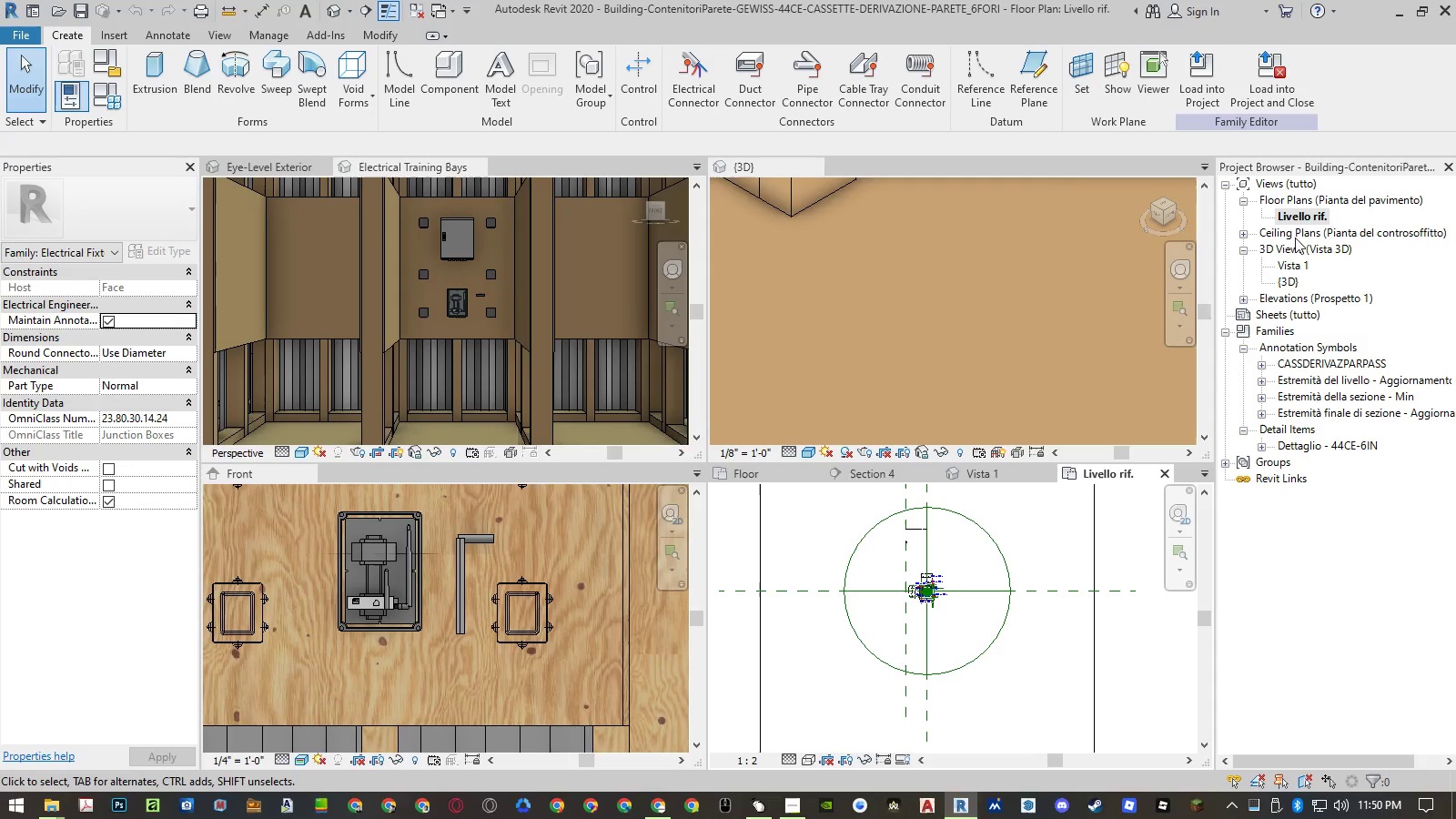 
left_click([1243, 231])
 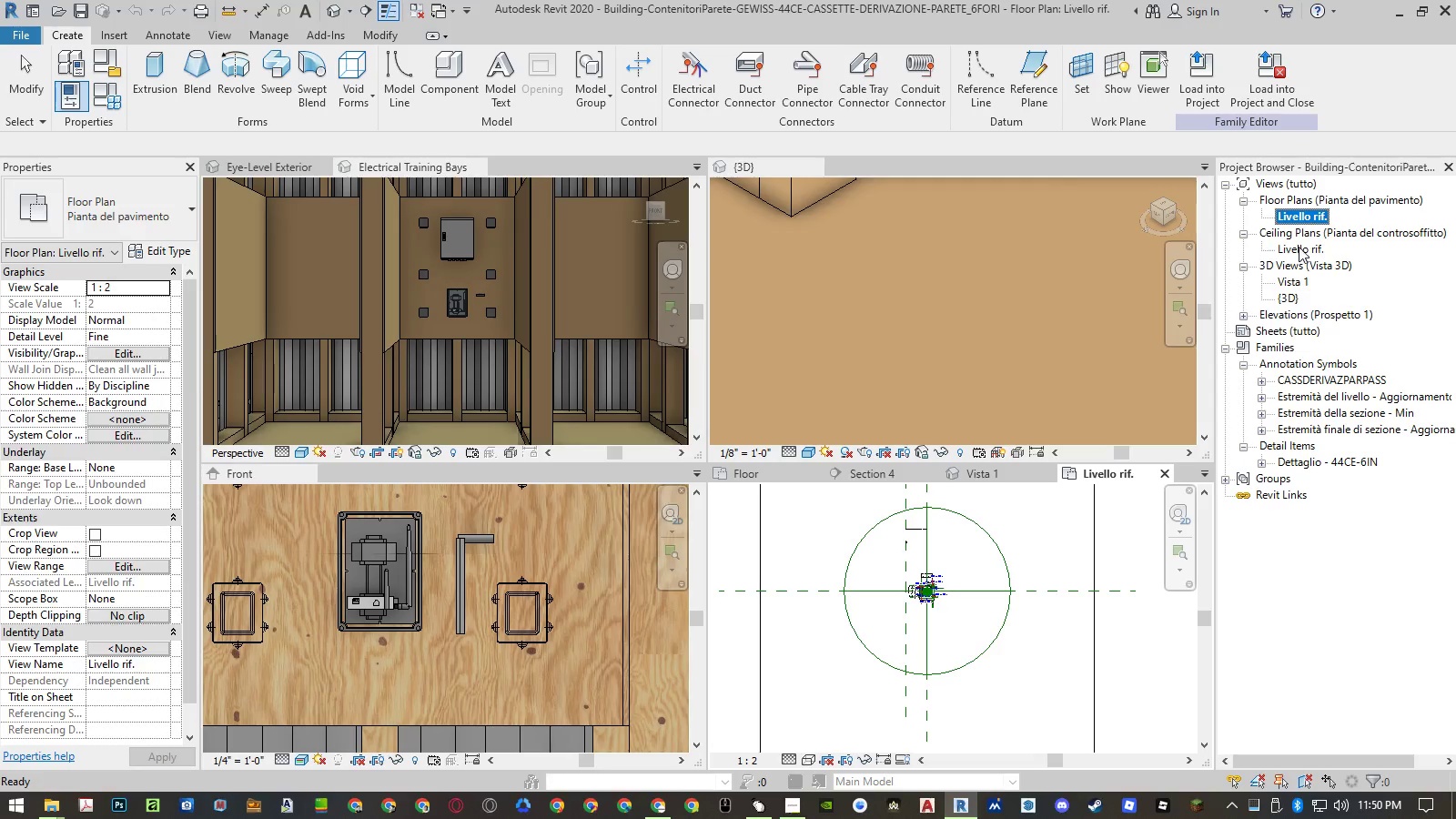 
double_click([1299, 247])
 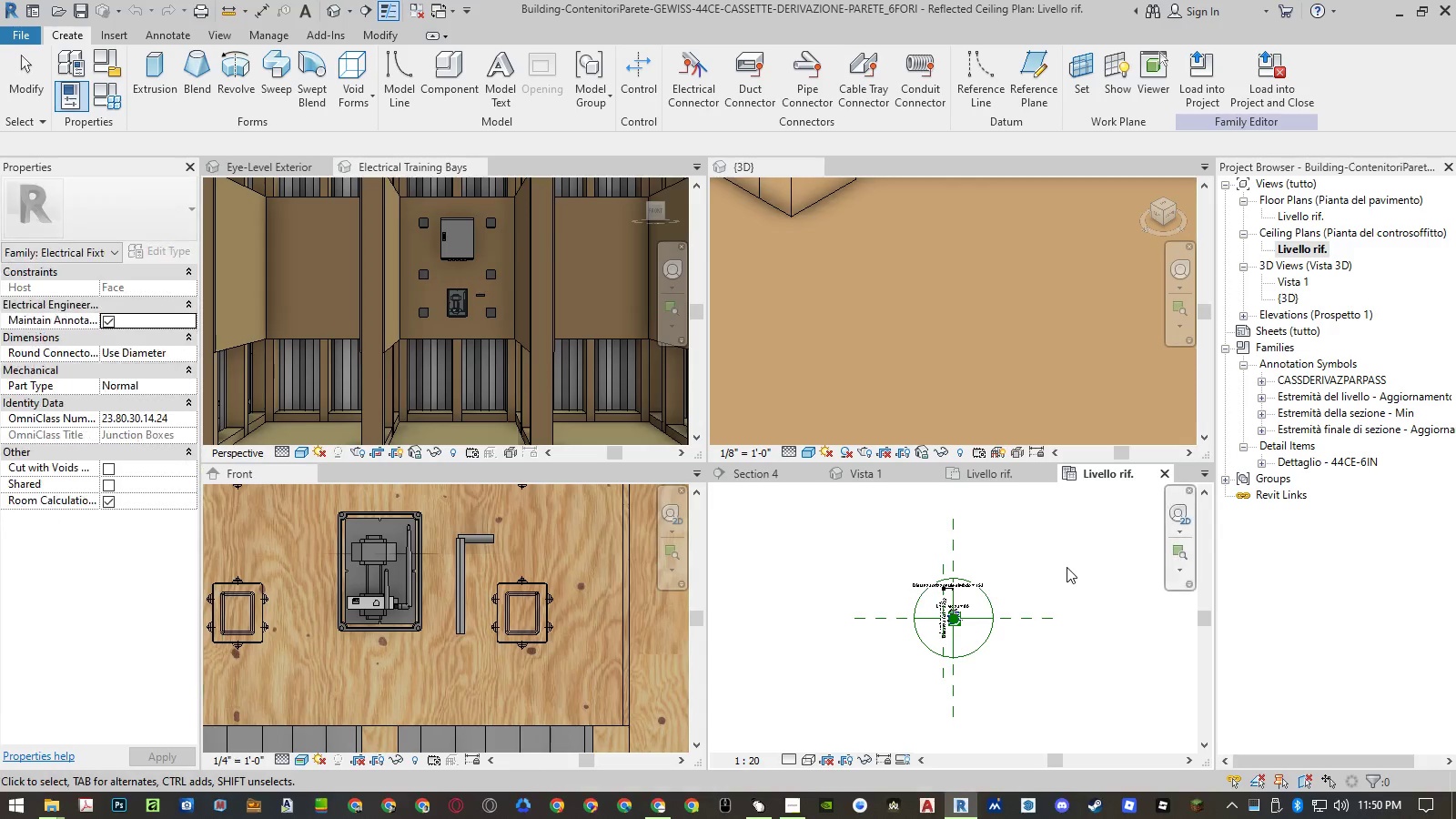 
scroll: coordinate [984, 601], scroll_direction: up, amount: 12.0
 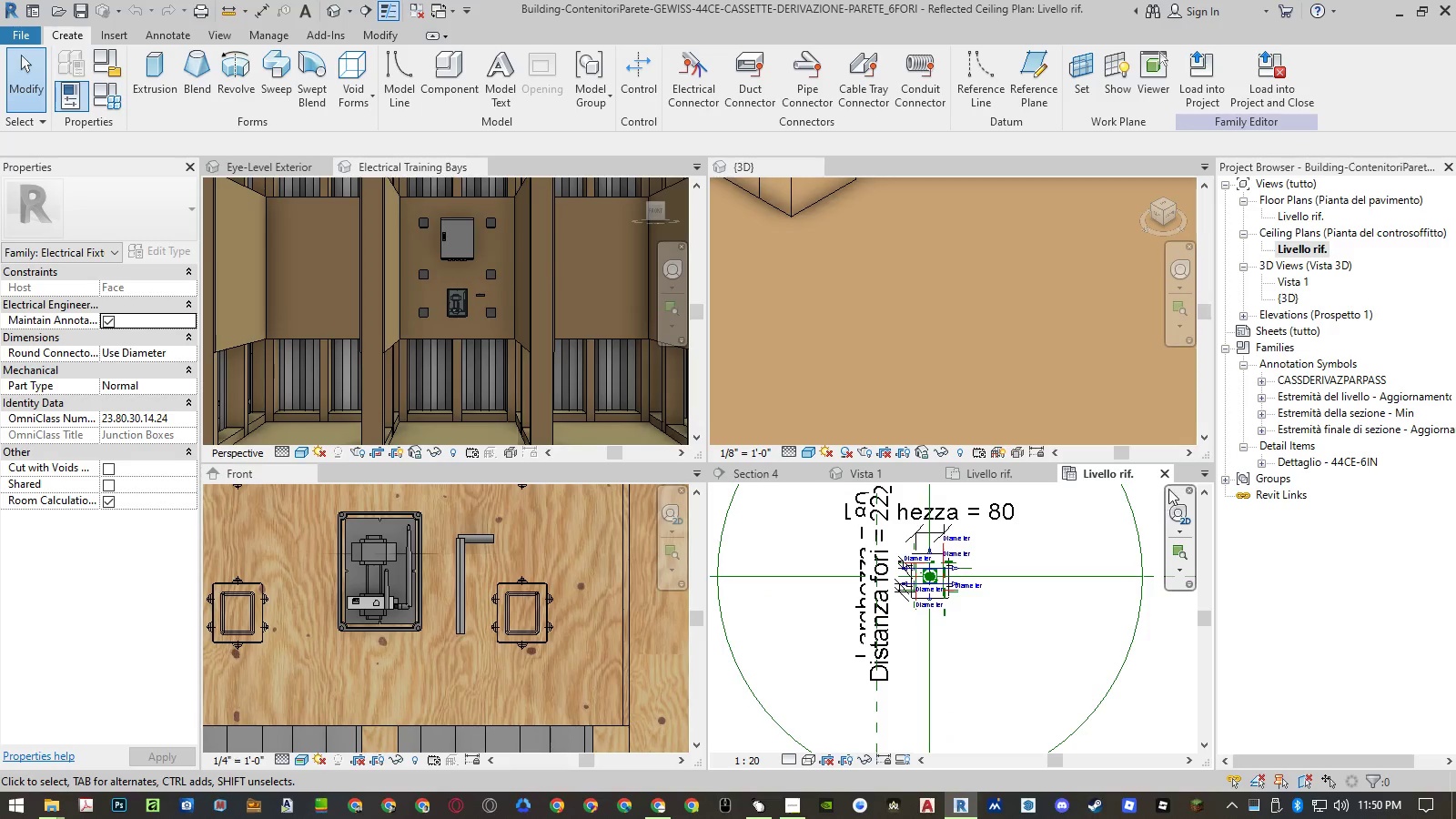 
left_click([1163, 473])
 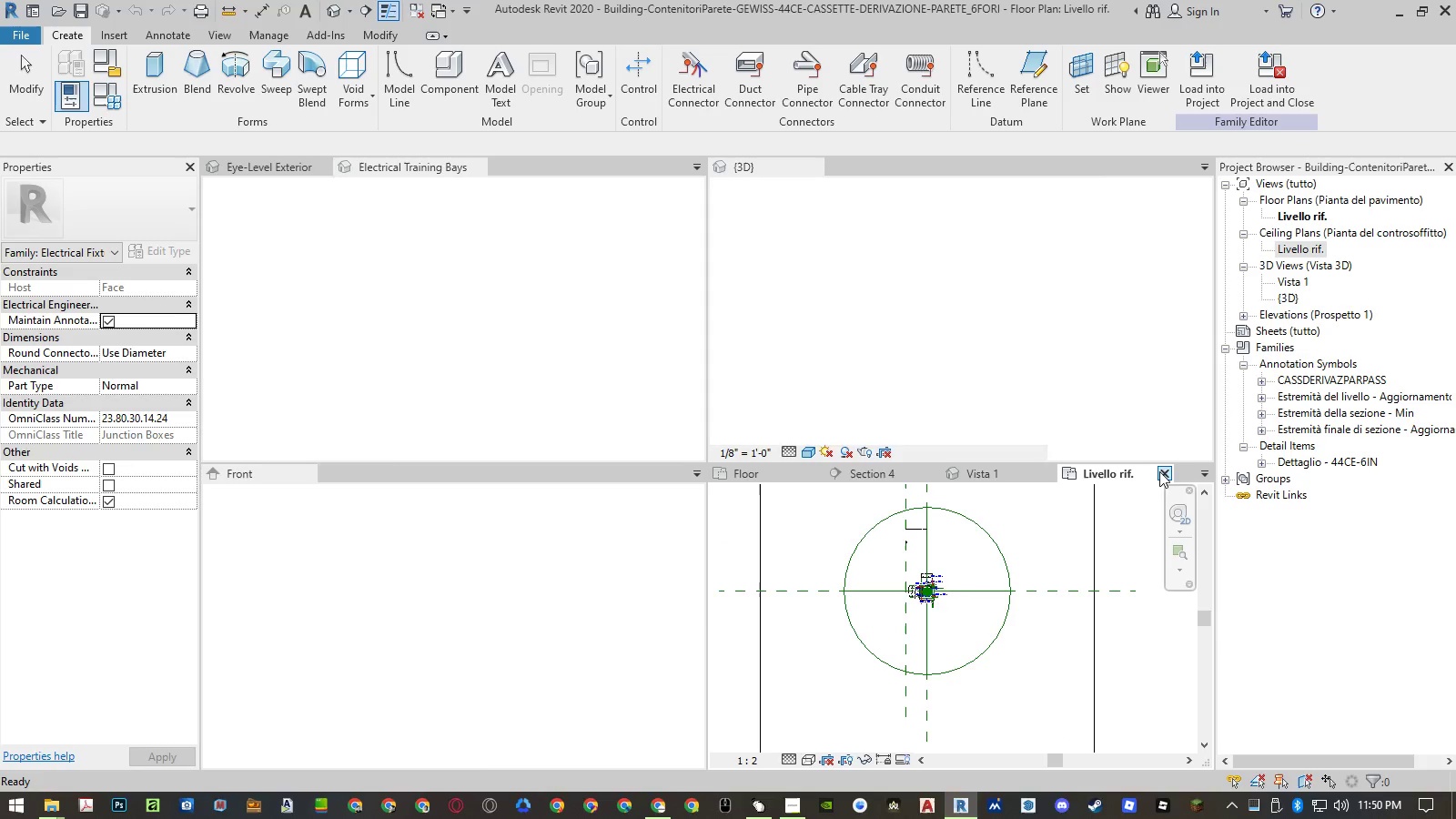 
left_click([1158, 471])
 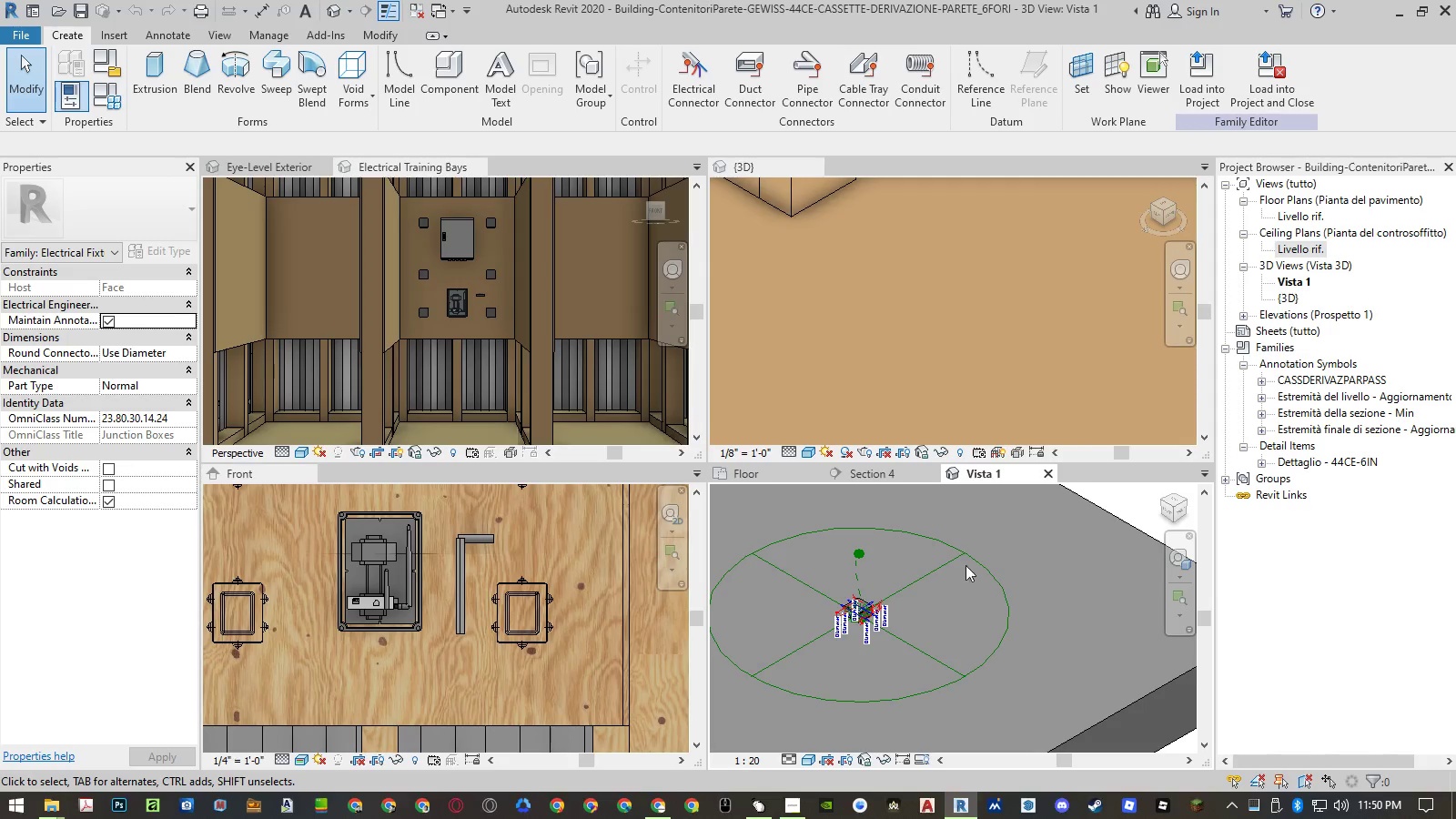 
left_click([1054, 470])
 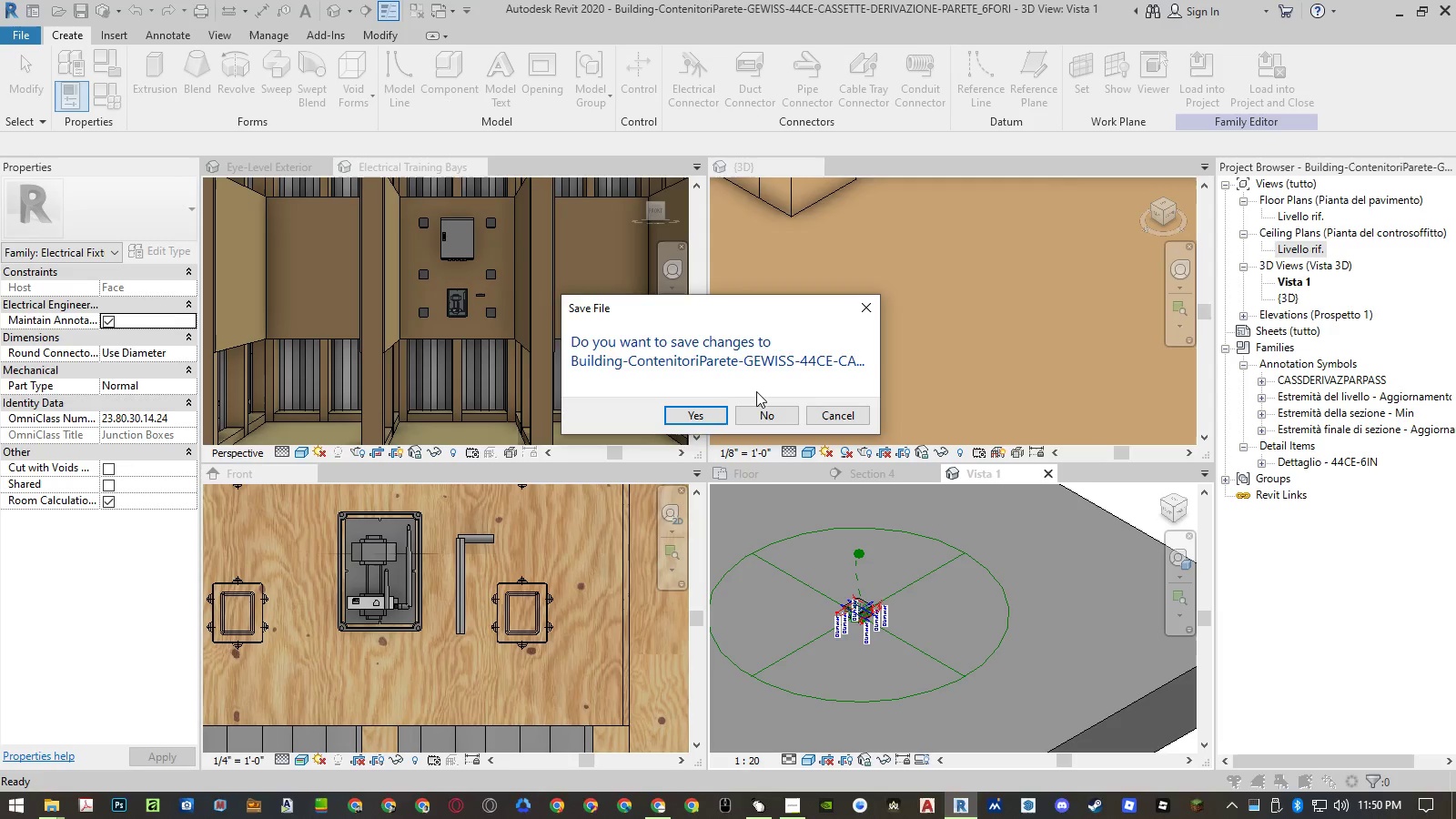 
left_click([756, 416])
 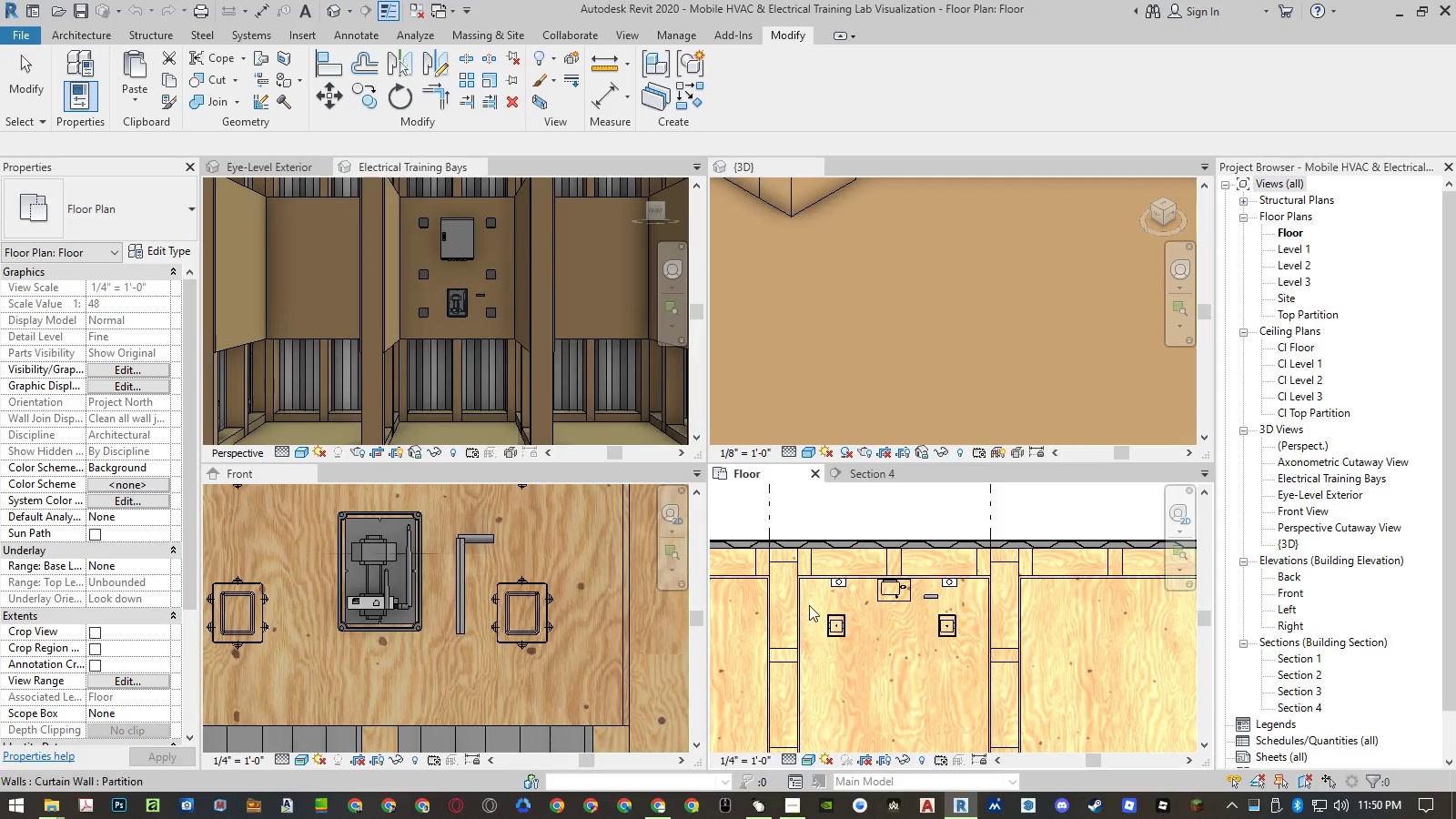 
scroll: coordinate [942, 583], scroll_direction: up, amount: 9.0
 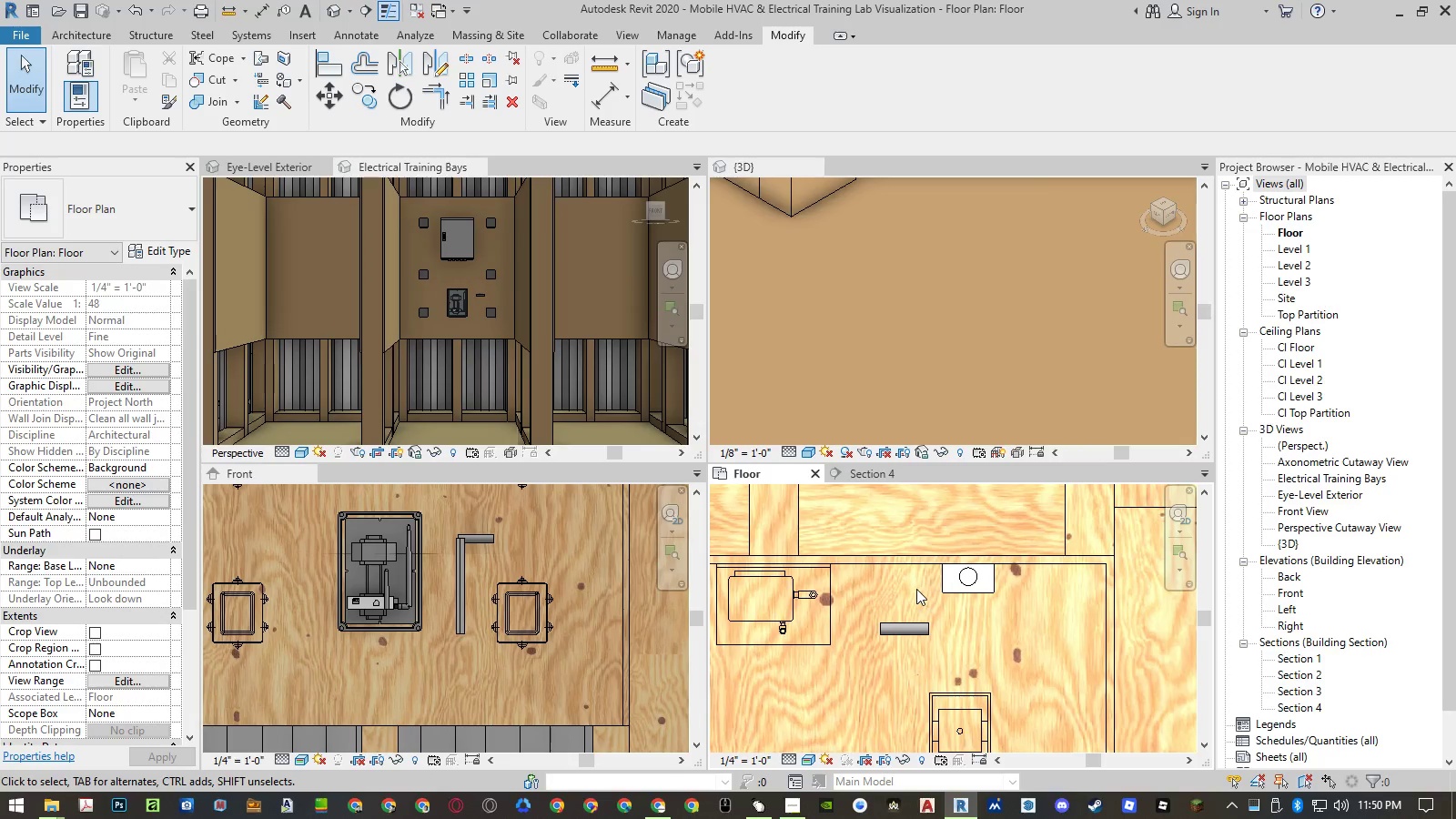 
key(A)
 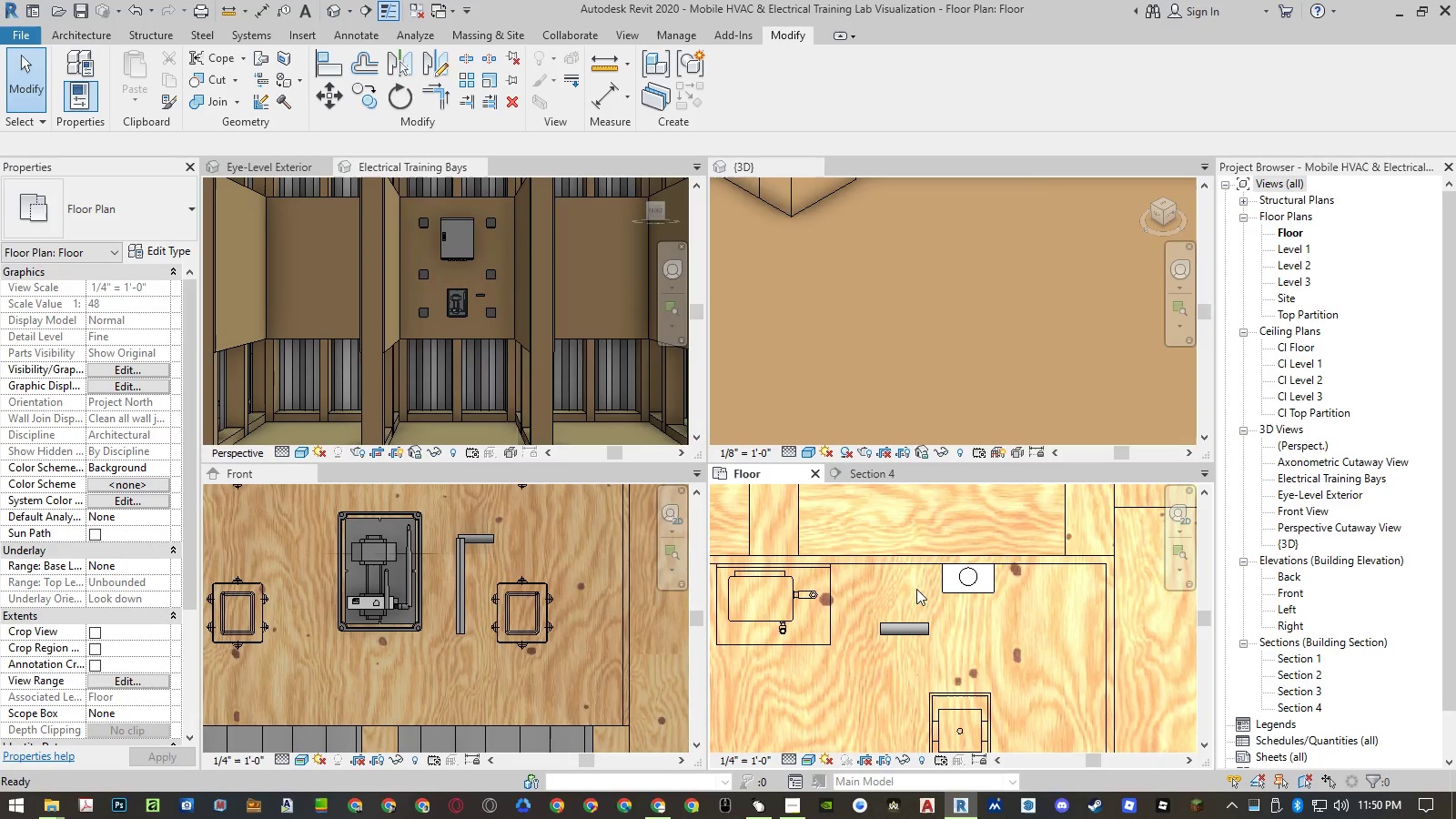 
left_click([911, 566])
 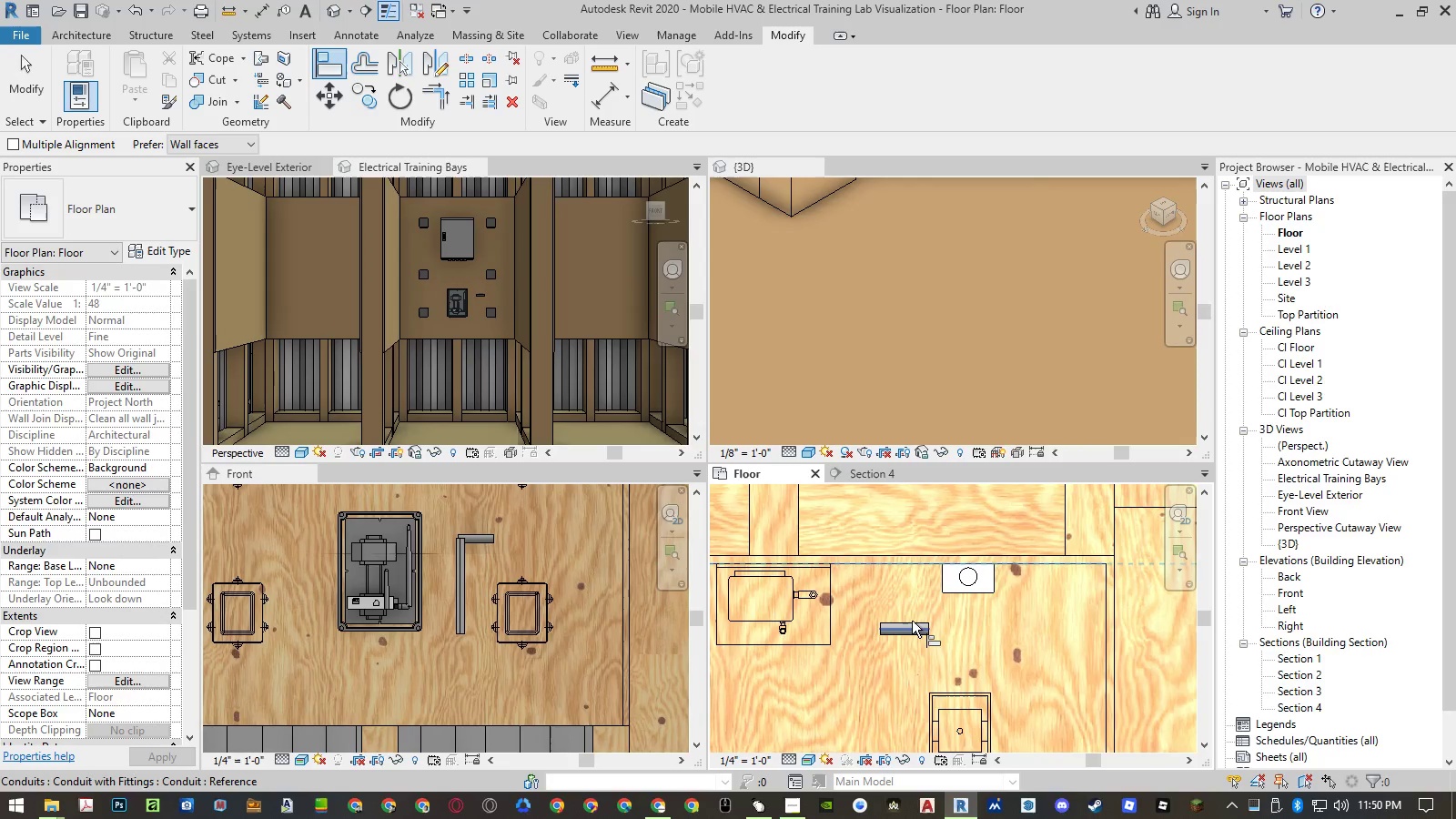 
scroll: coordinate [905, 622], scroll_direction: up, amount: 5.0
 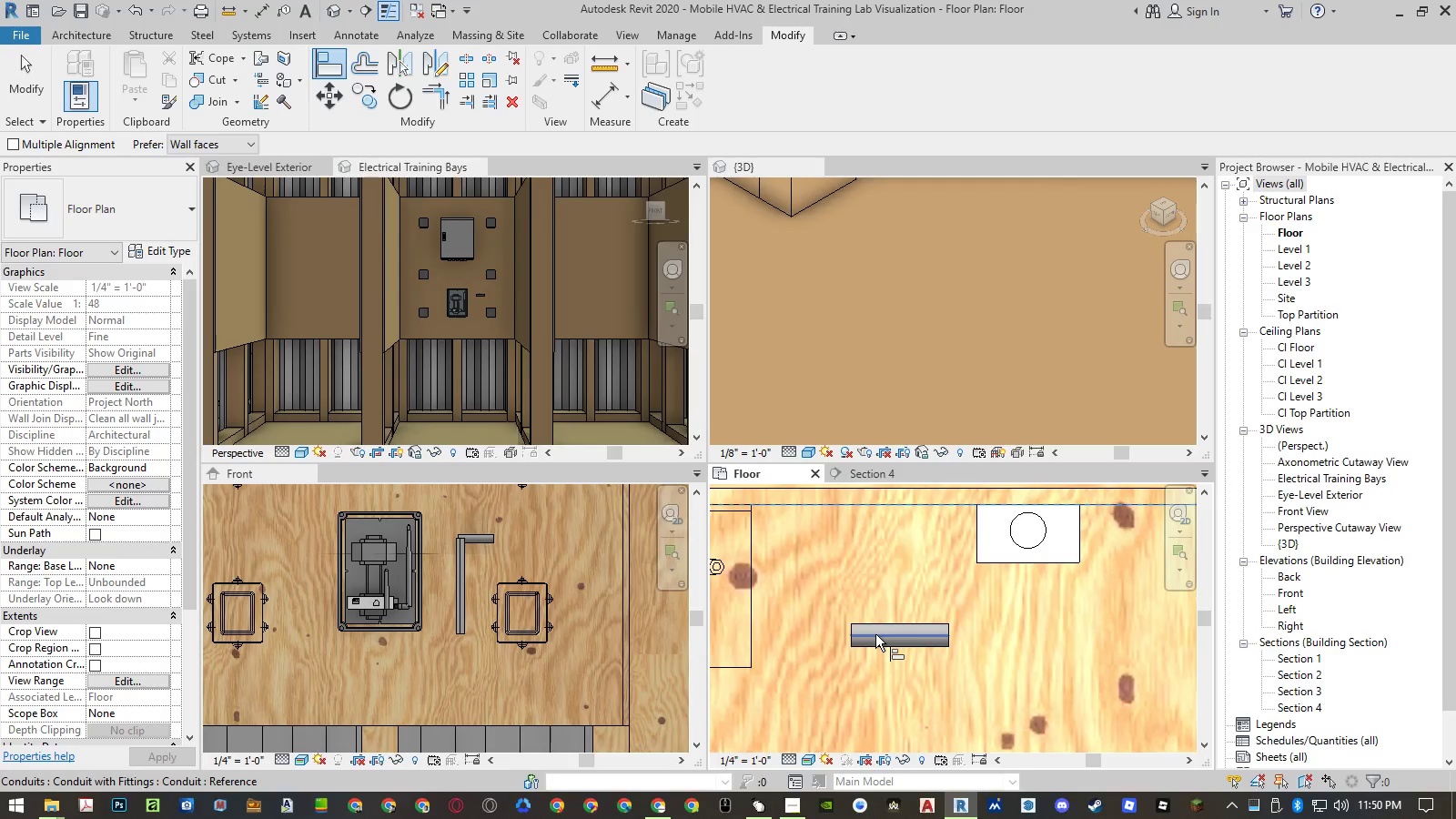 
left_click([875, 634])
 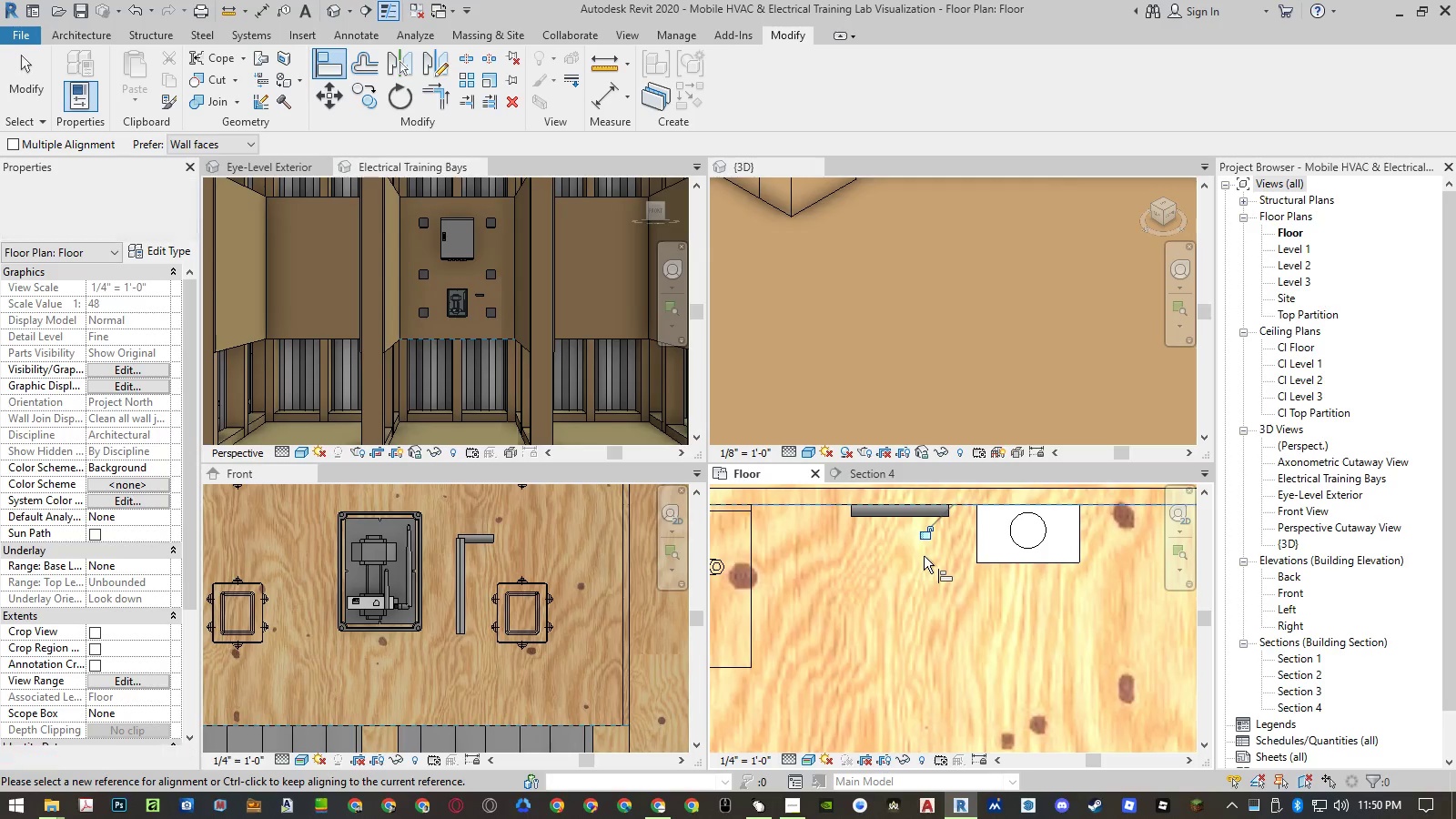 
key(Escape)
 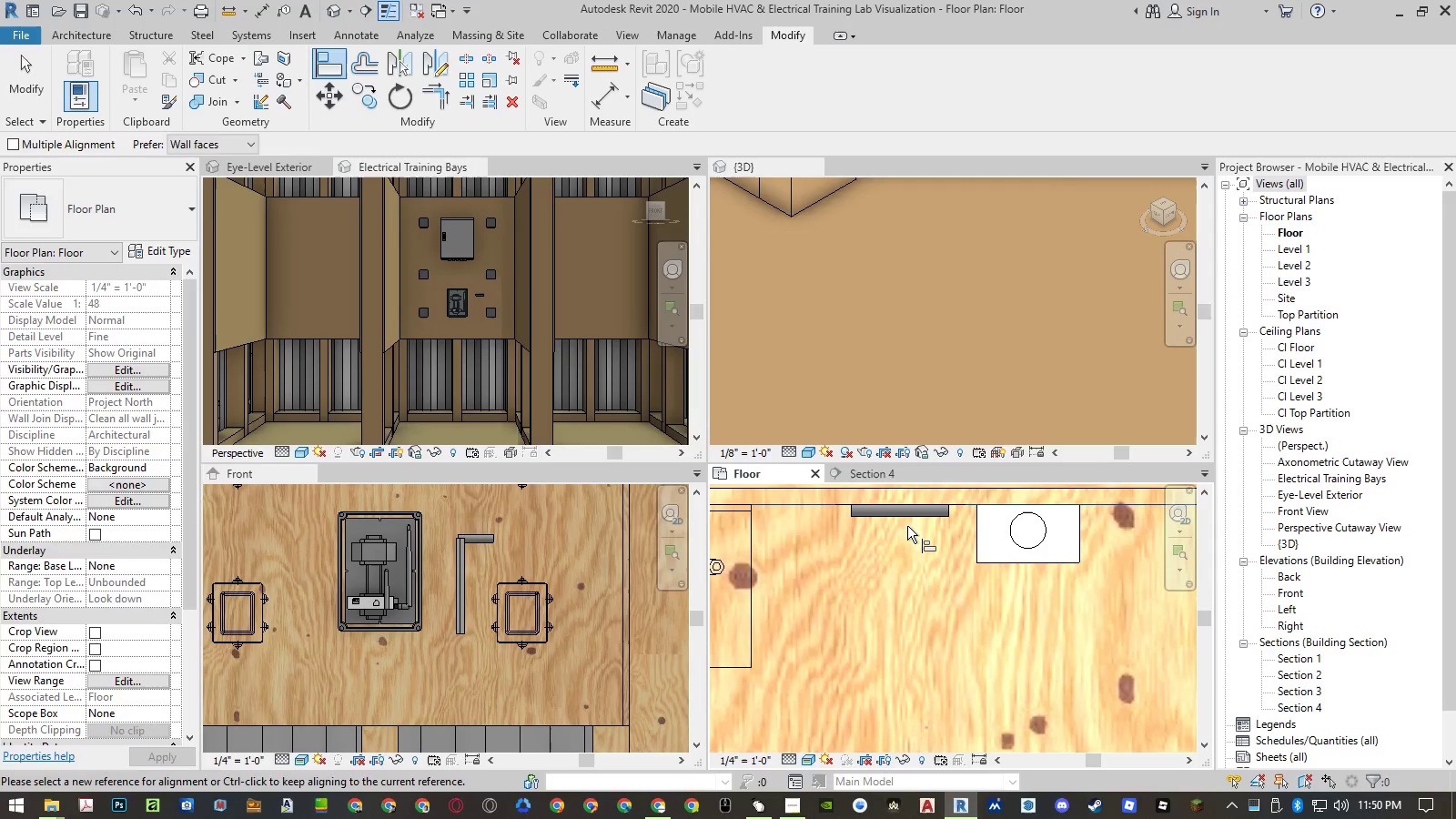 
key(Escape)
 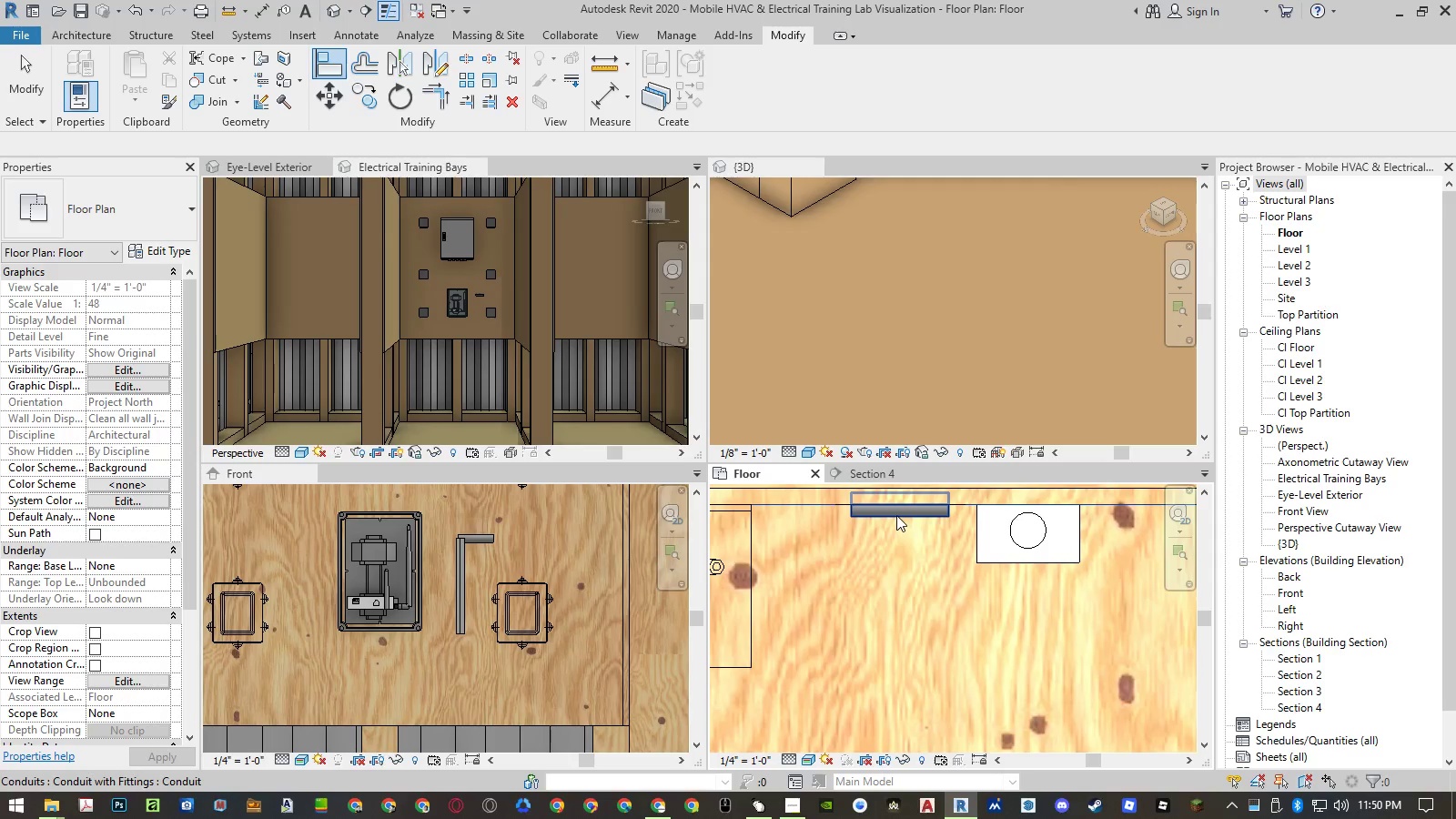 
left_click([896, 515])
 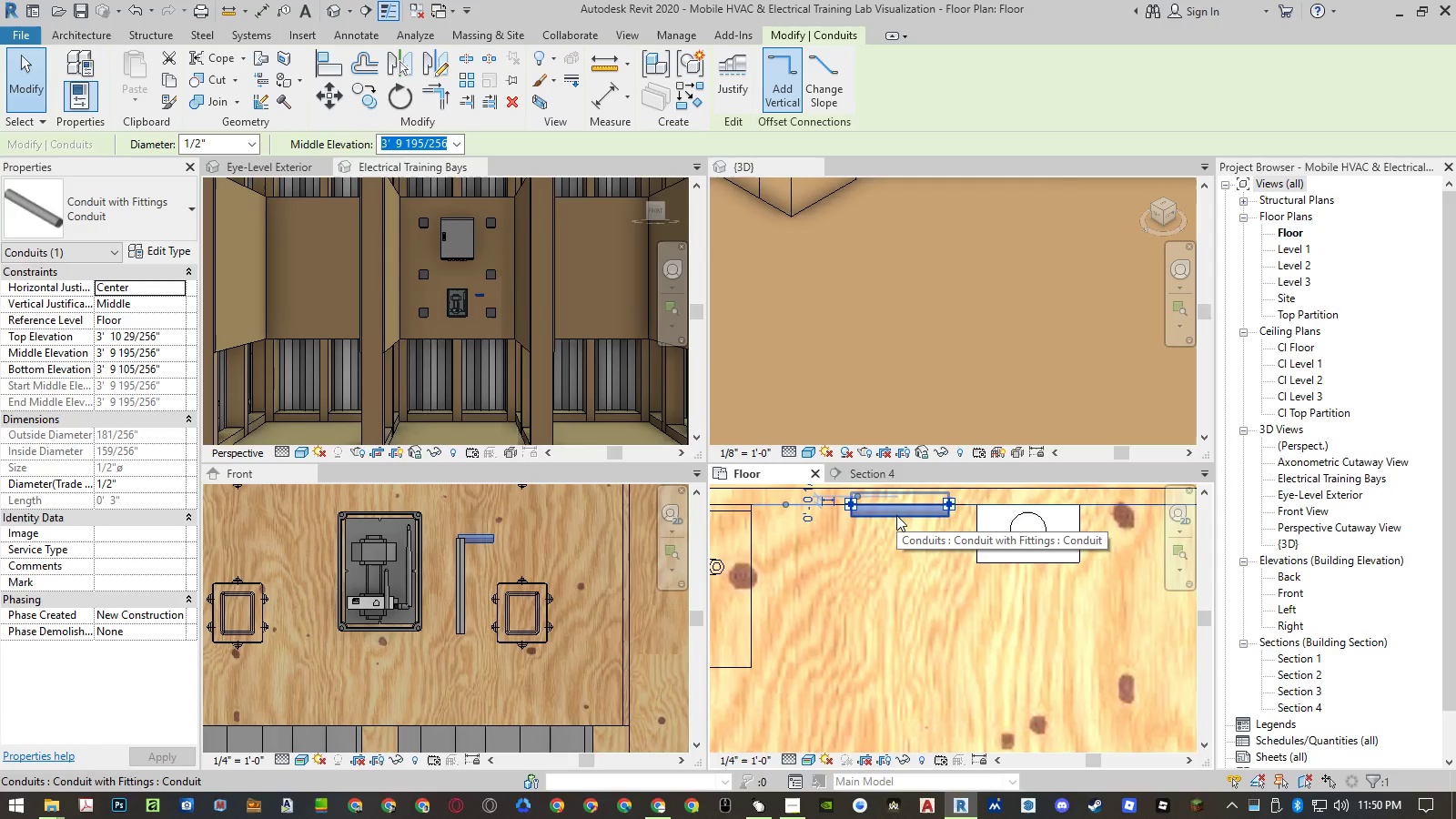 
type(mv)
 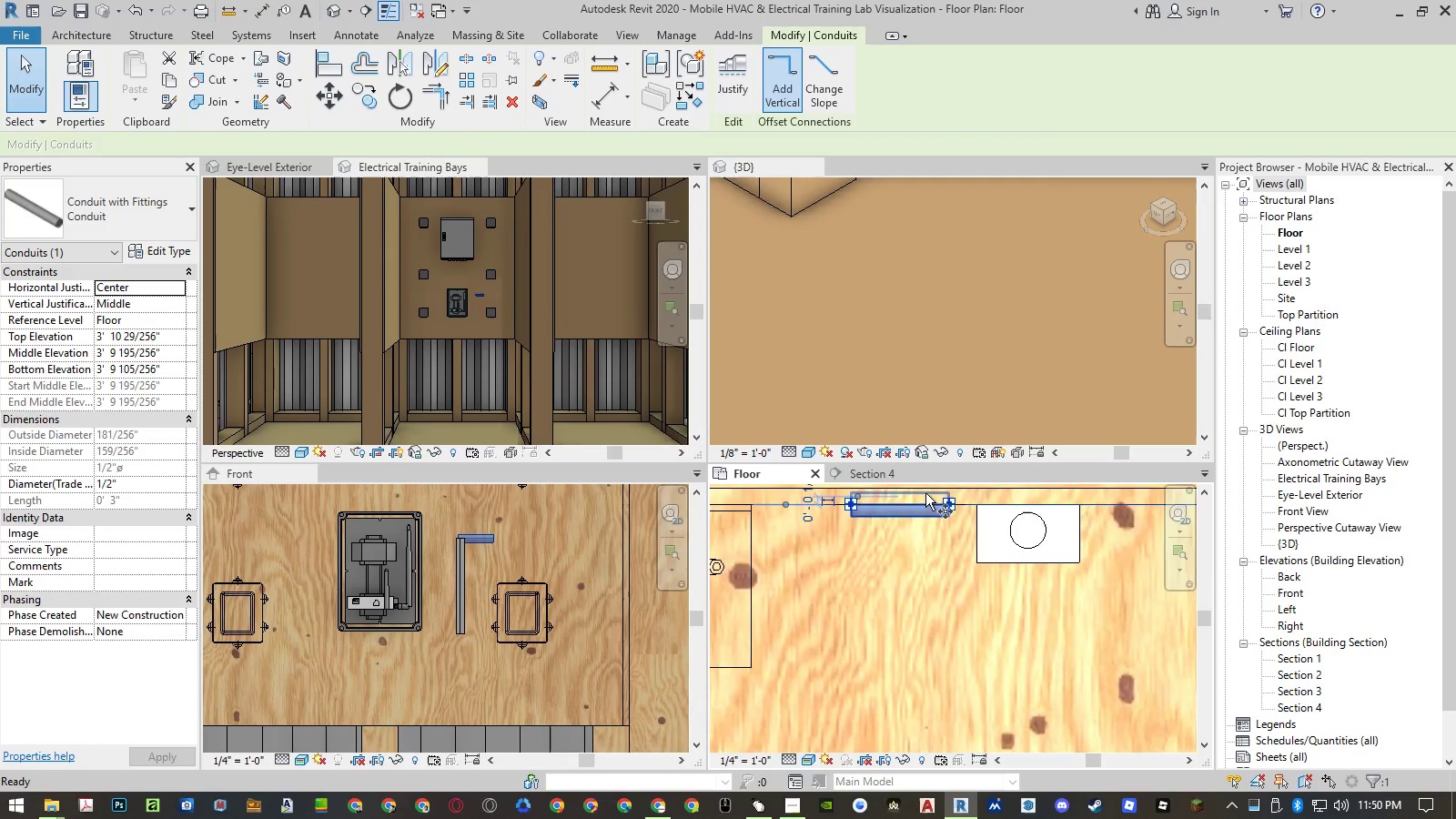 
scroll: coordinate [925, 493], scroll_direction: up, amount: 5.0
 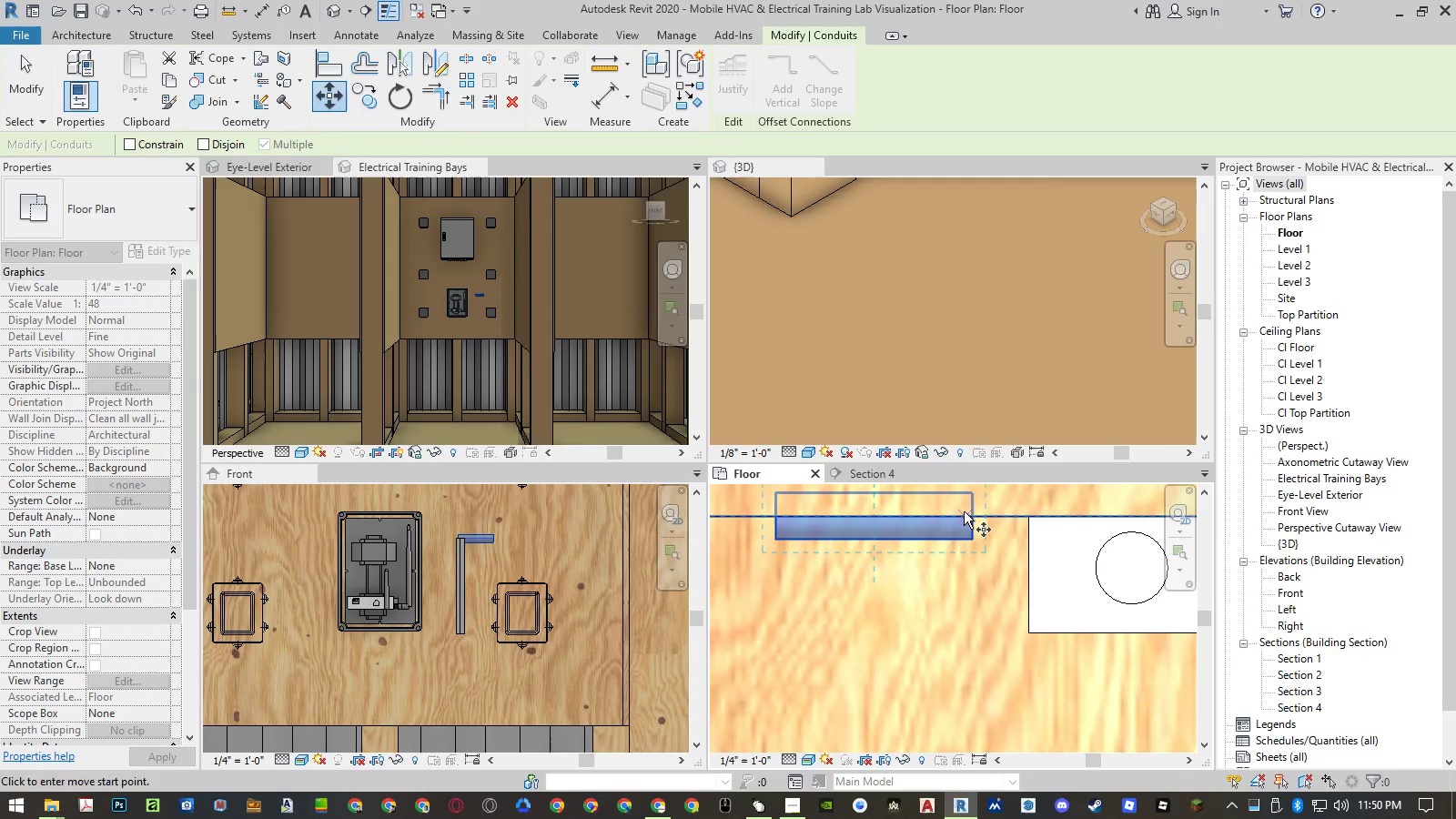 
left_click([969, 518])
 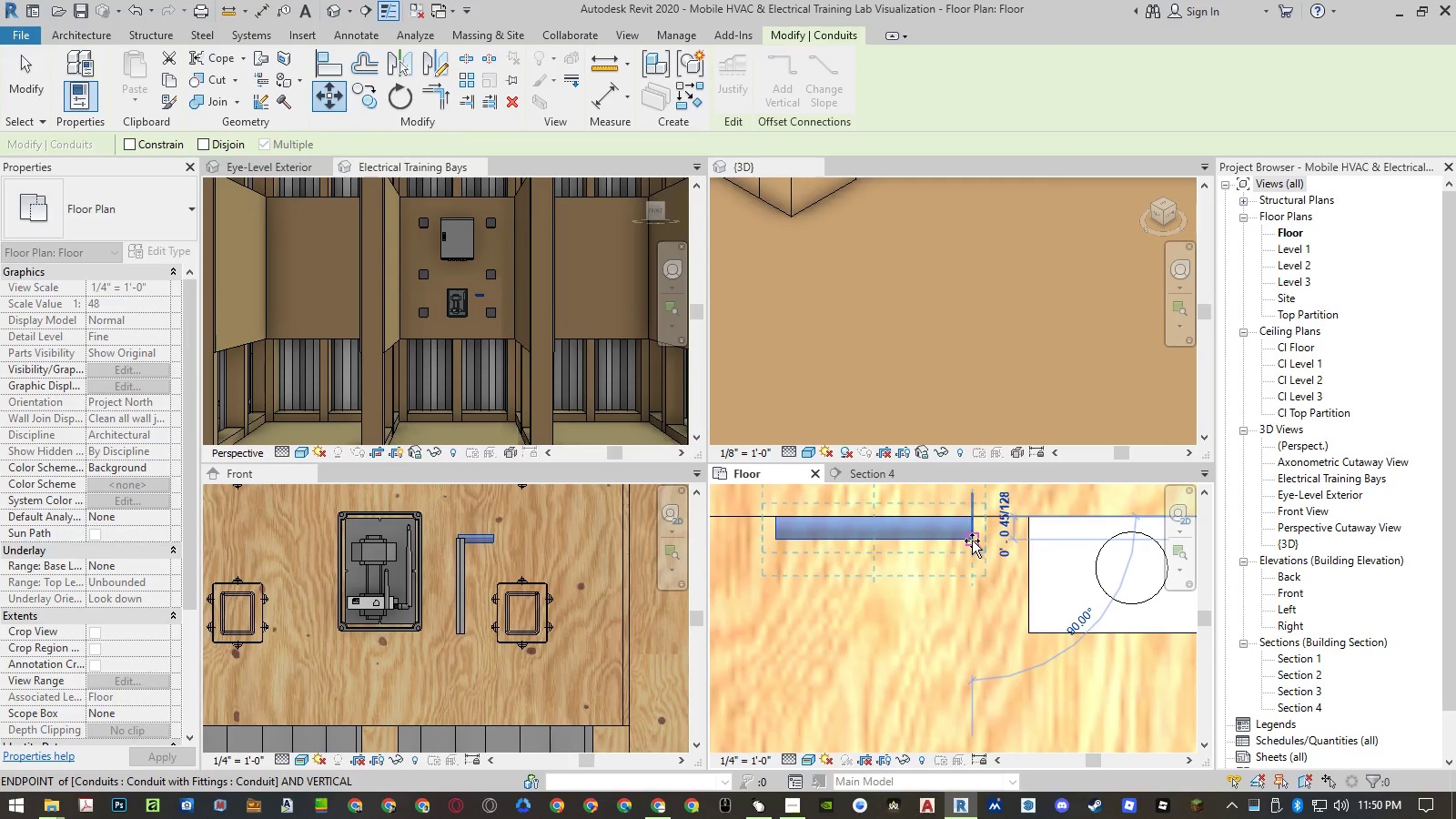 
left_click([972, 541])
 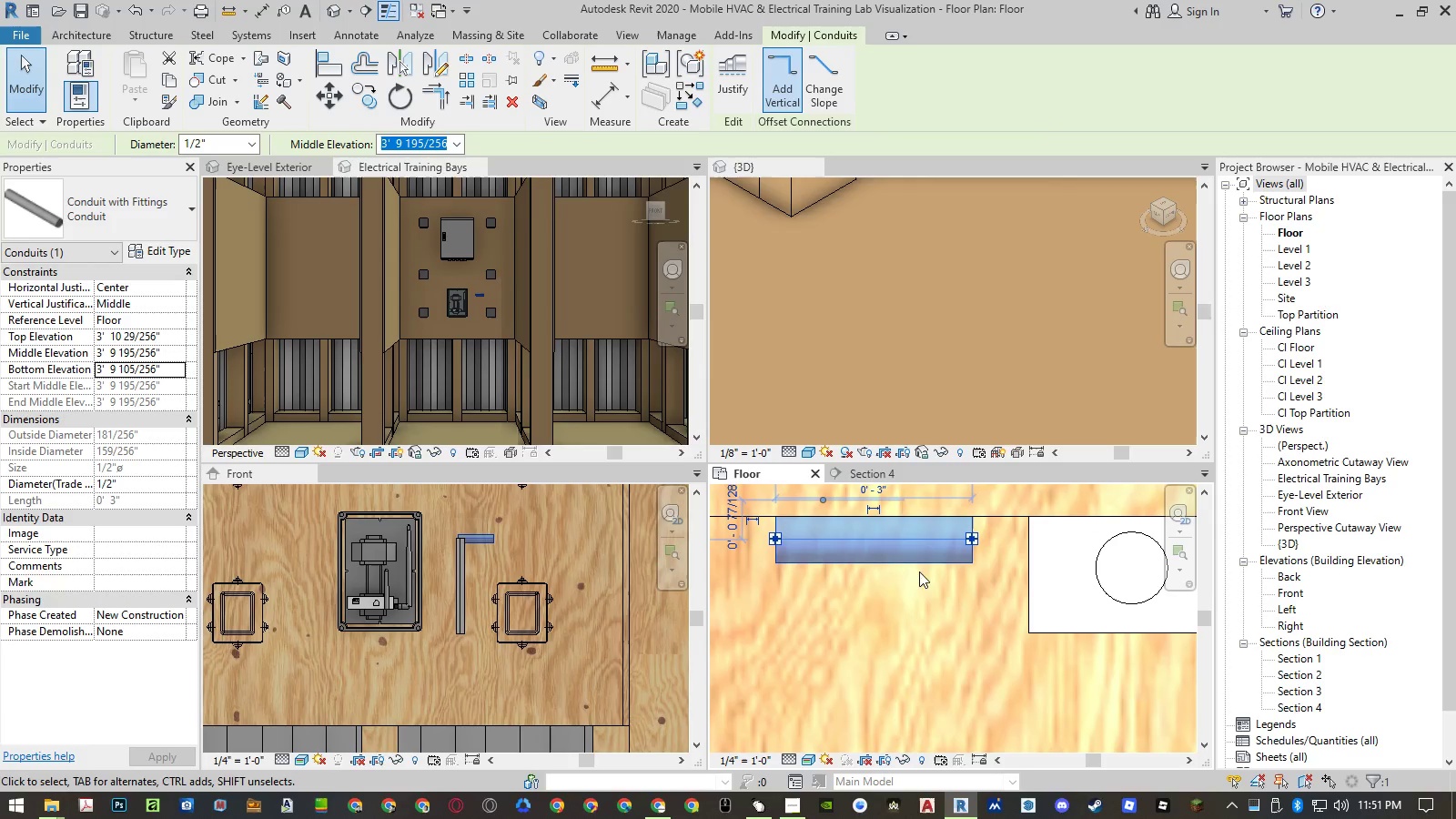 
key(Escape)
 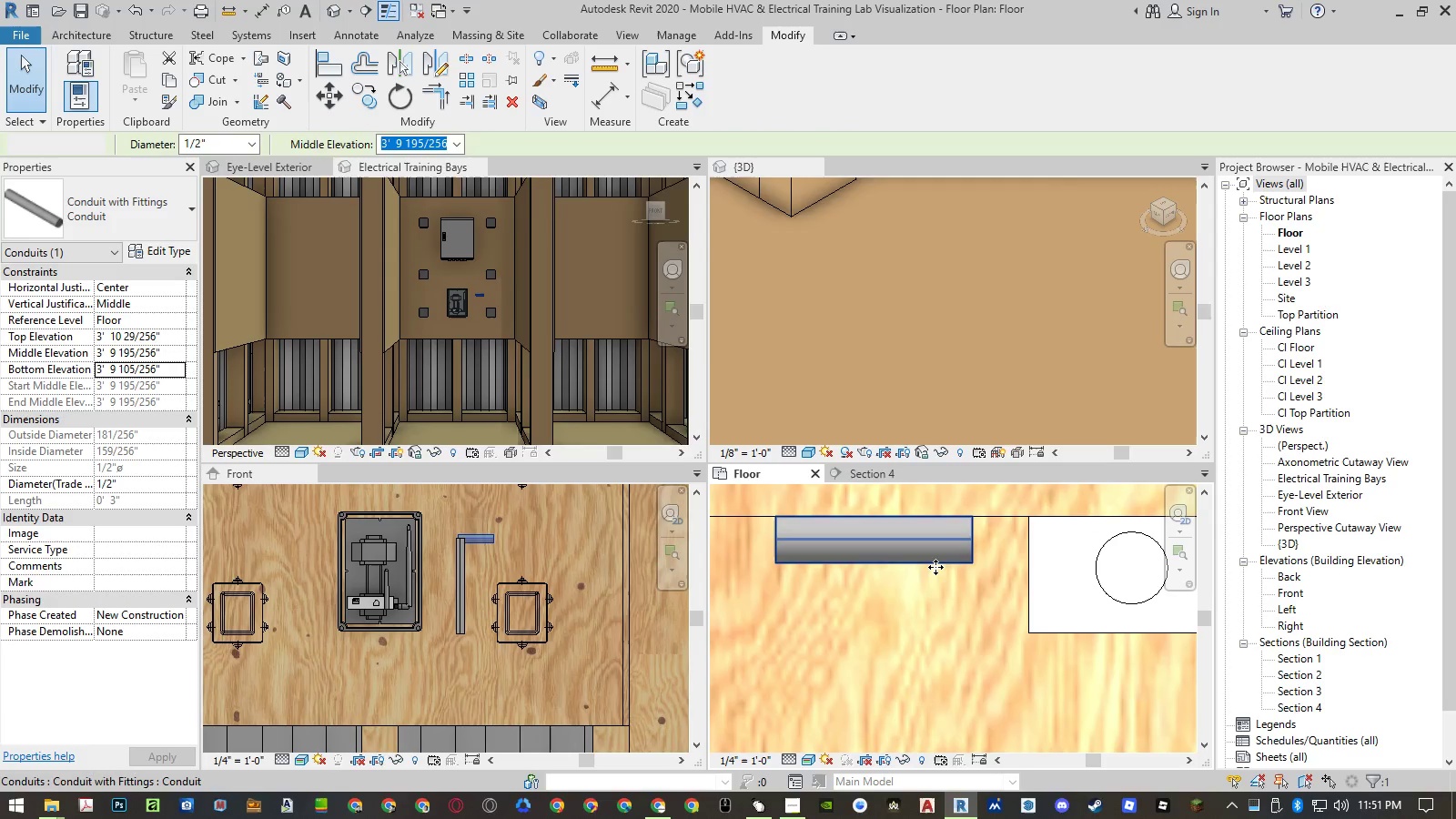 
key(Escape)
 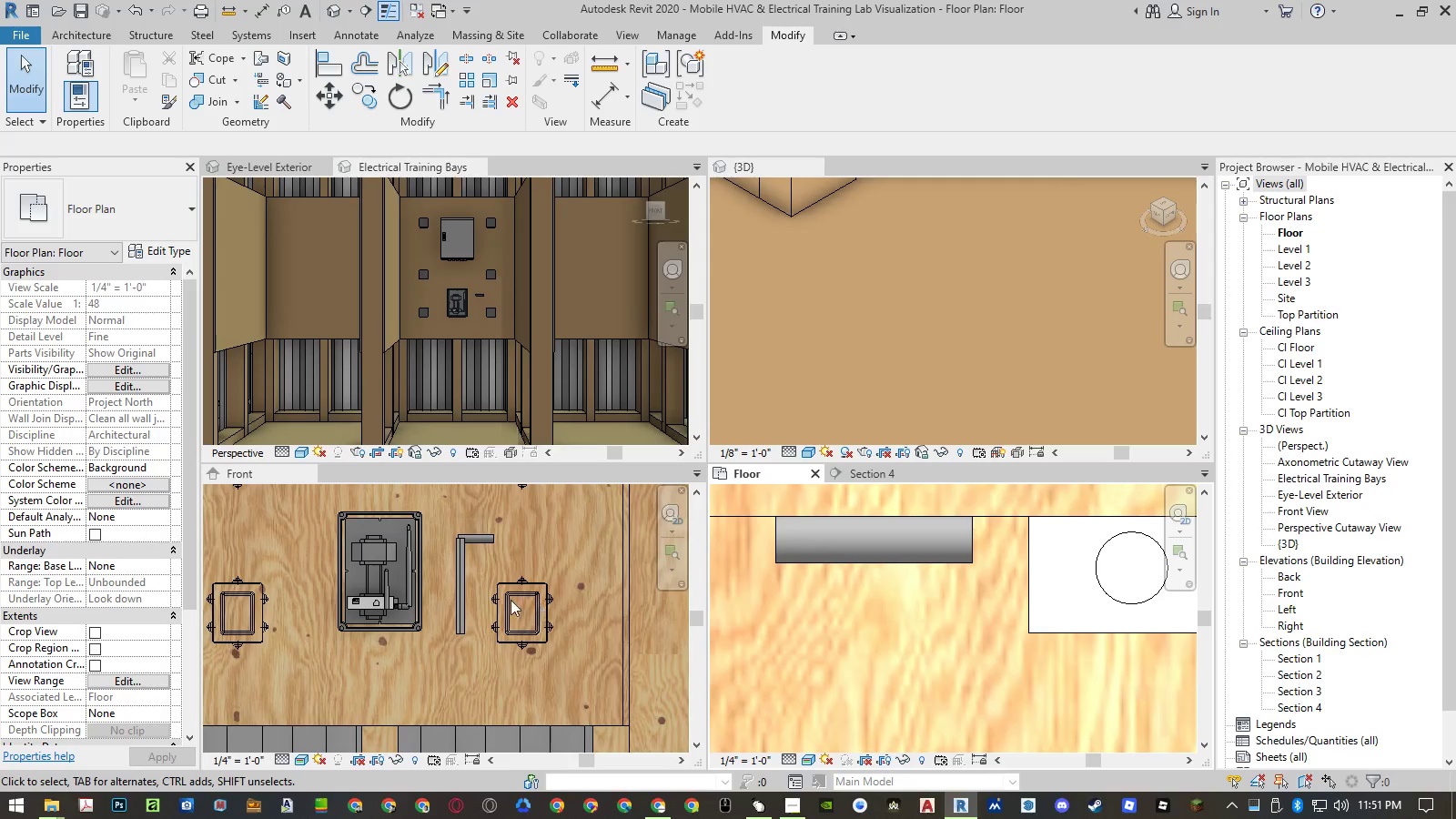 
left_click([466, 615])
 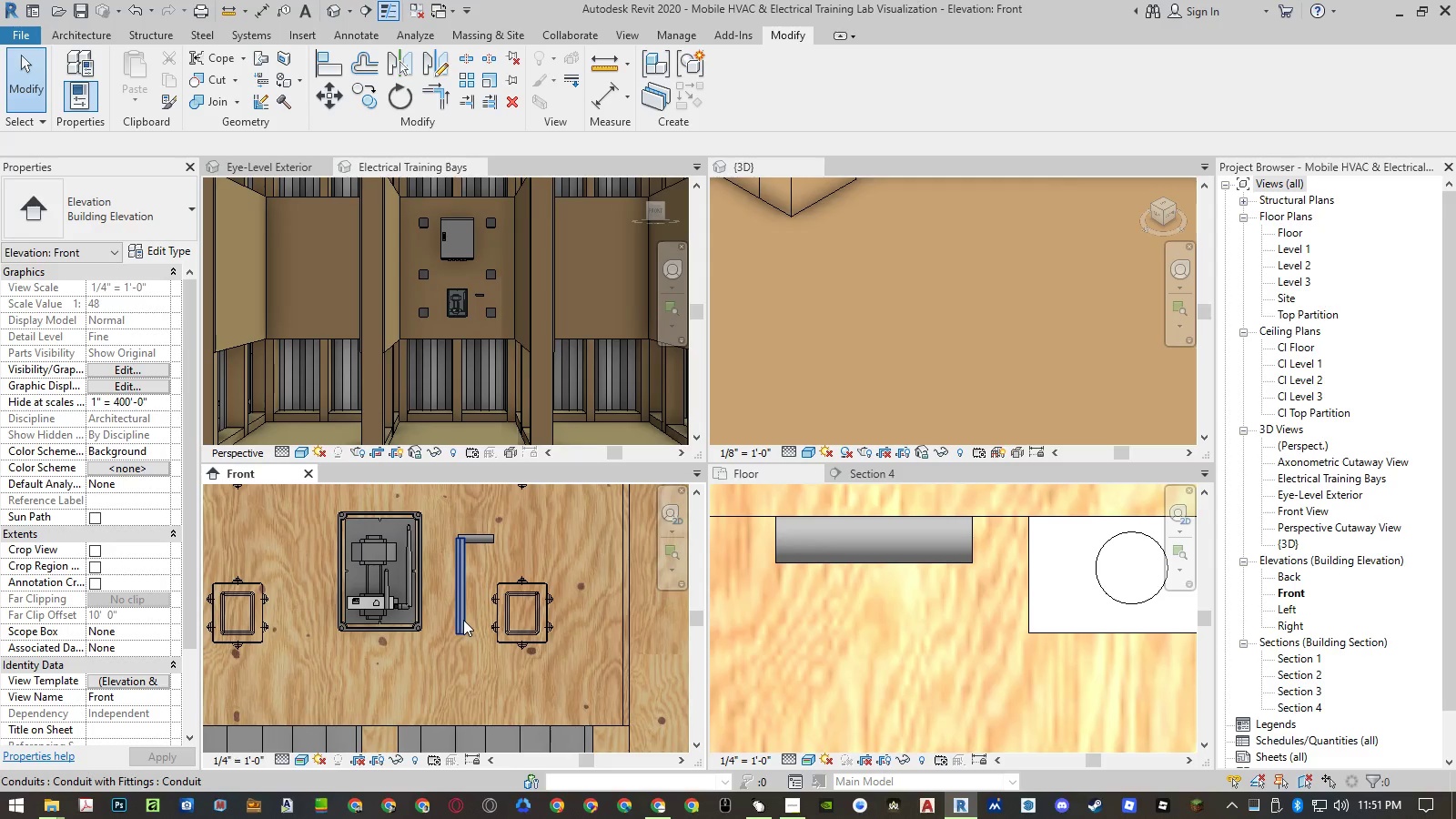 
double_click([463, 621])
 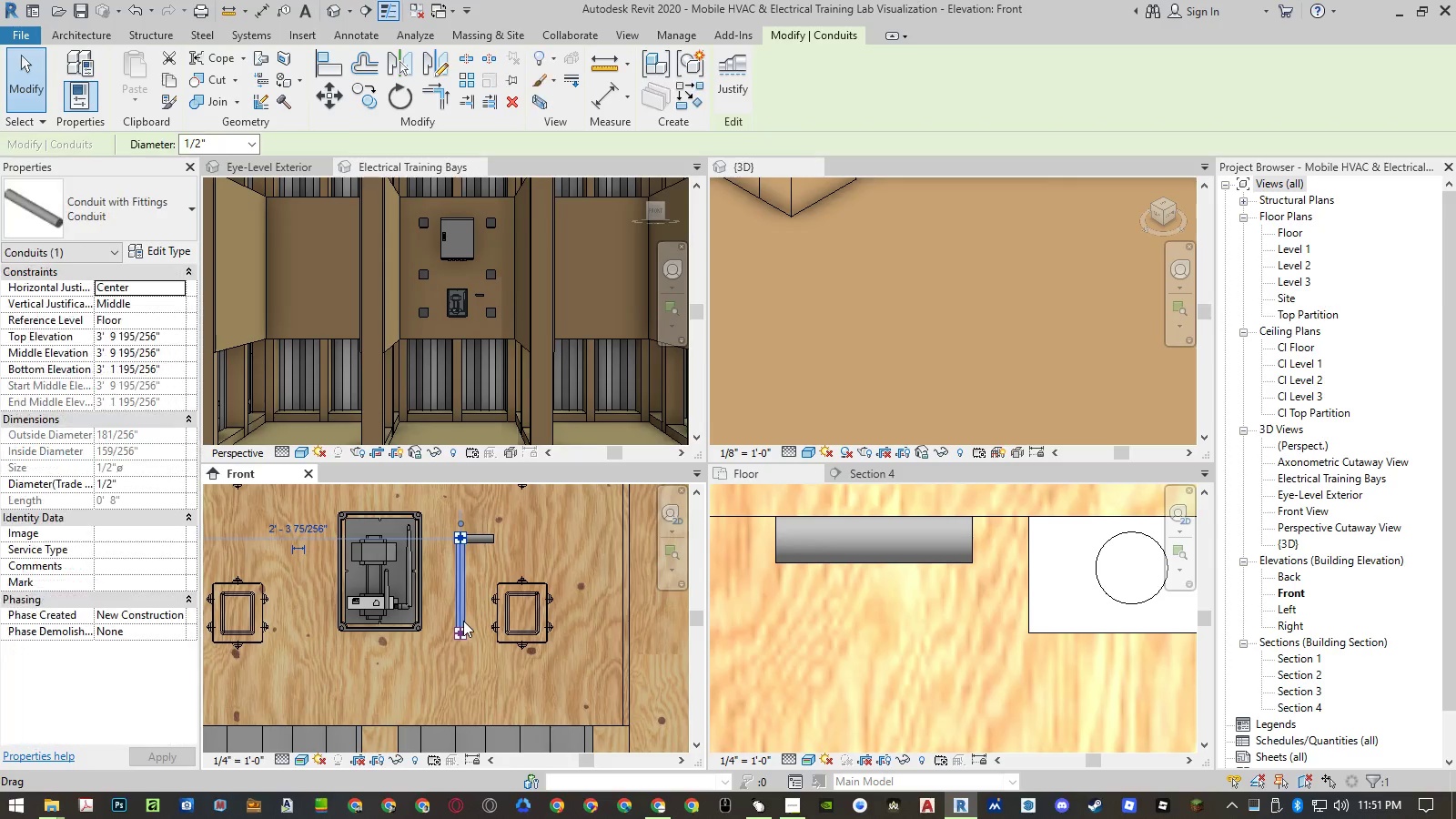 
key(Delete)
 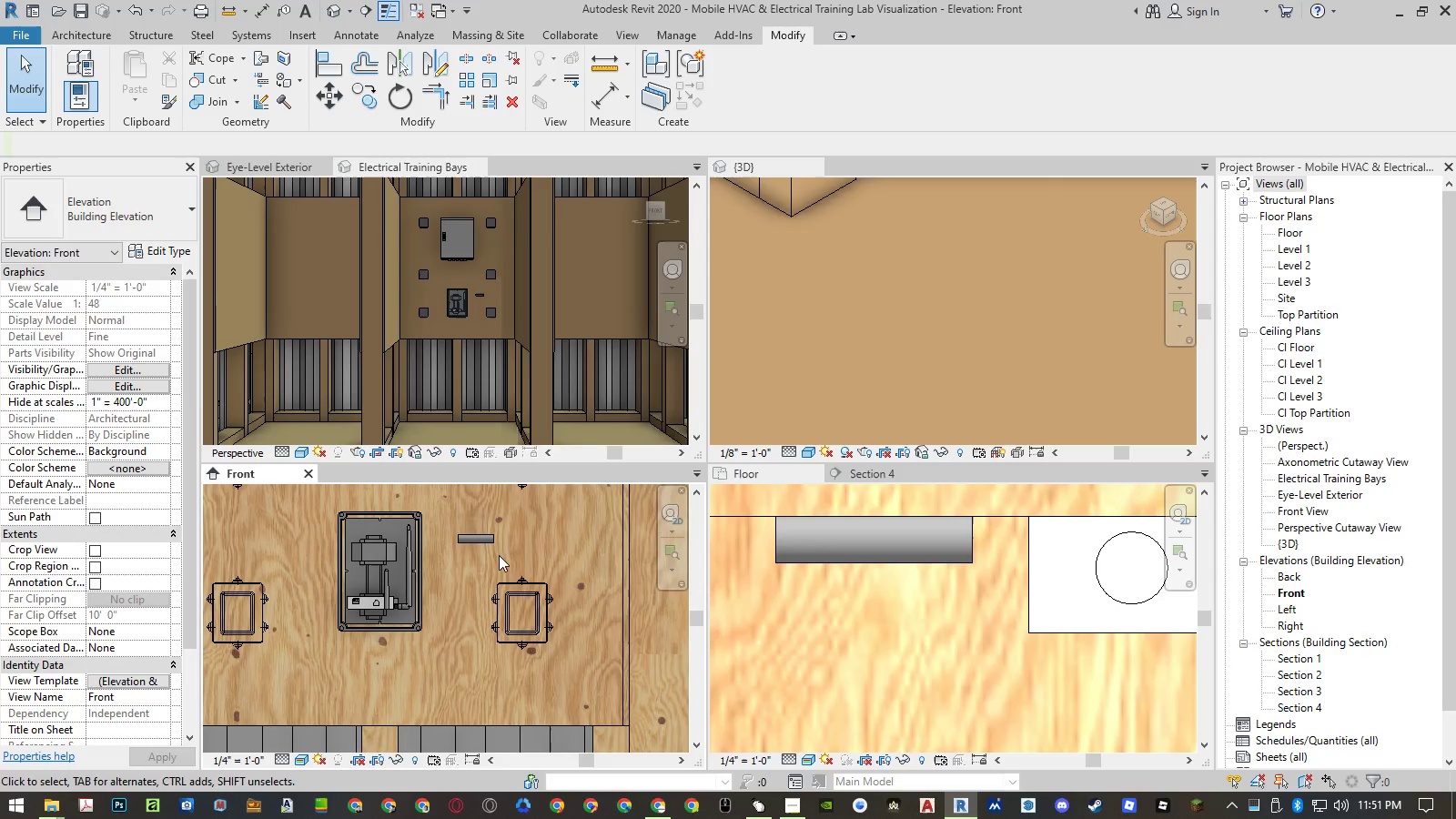 
left_click([494, 541])
 